 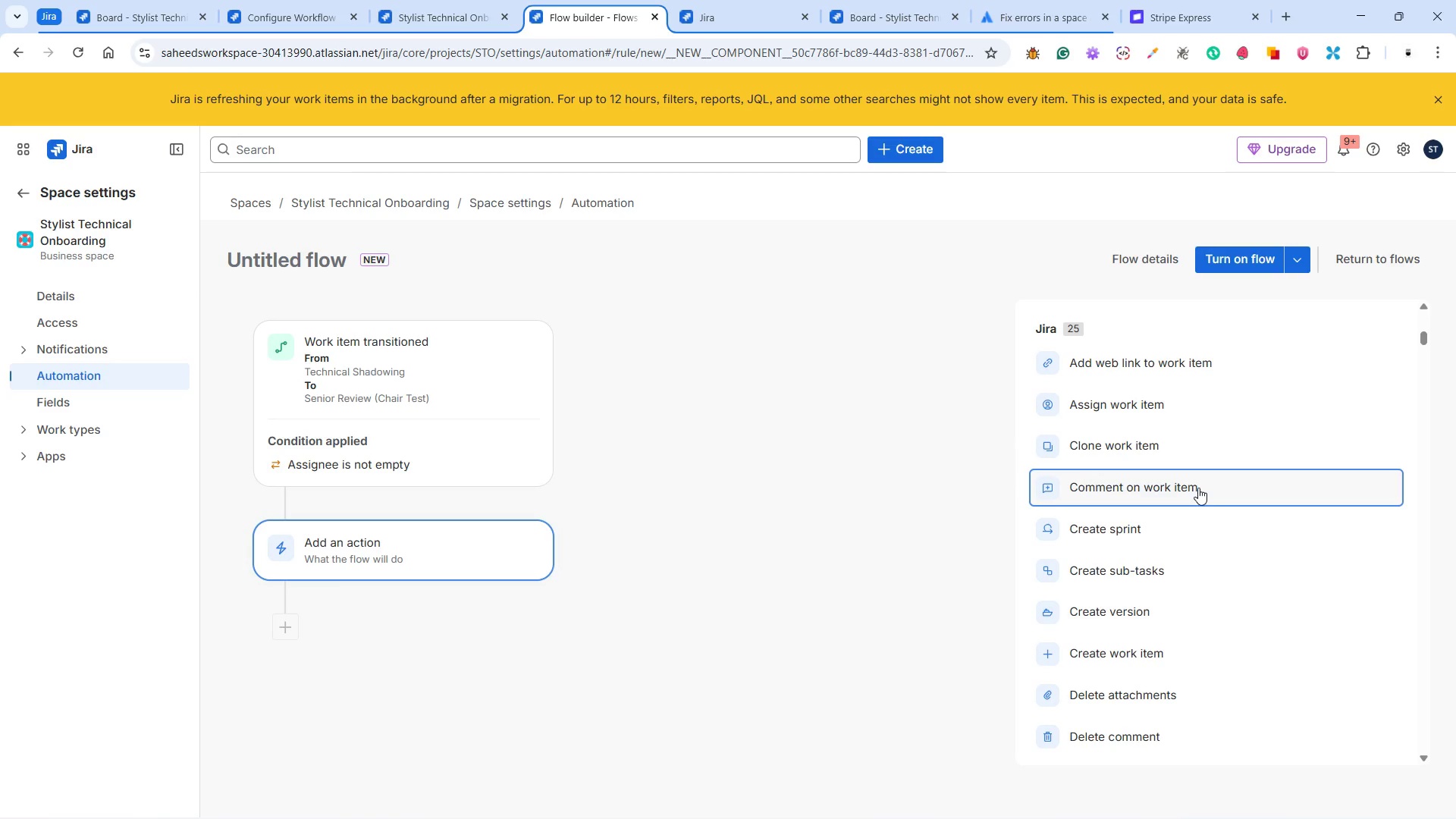 
left_click([1150, 485])
 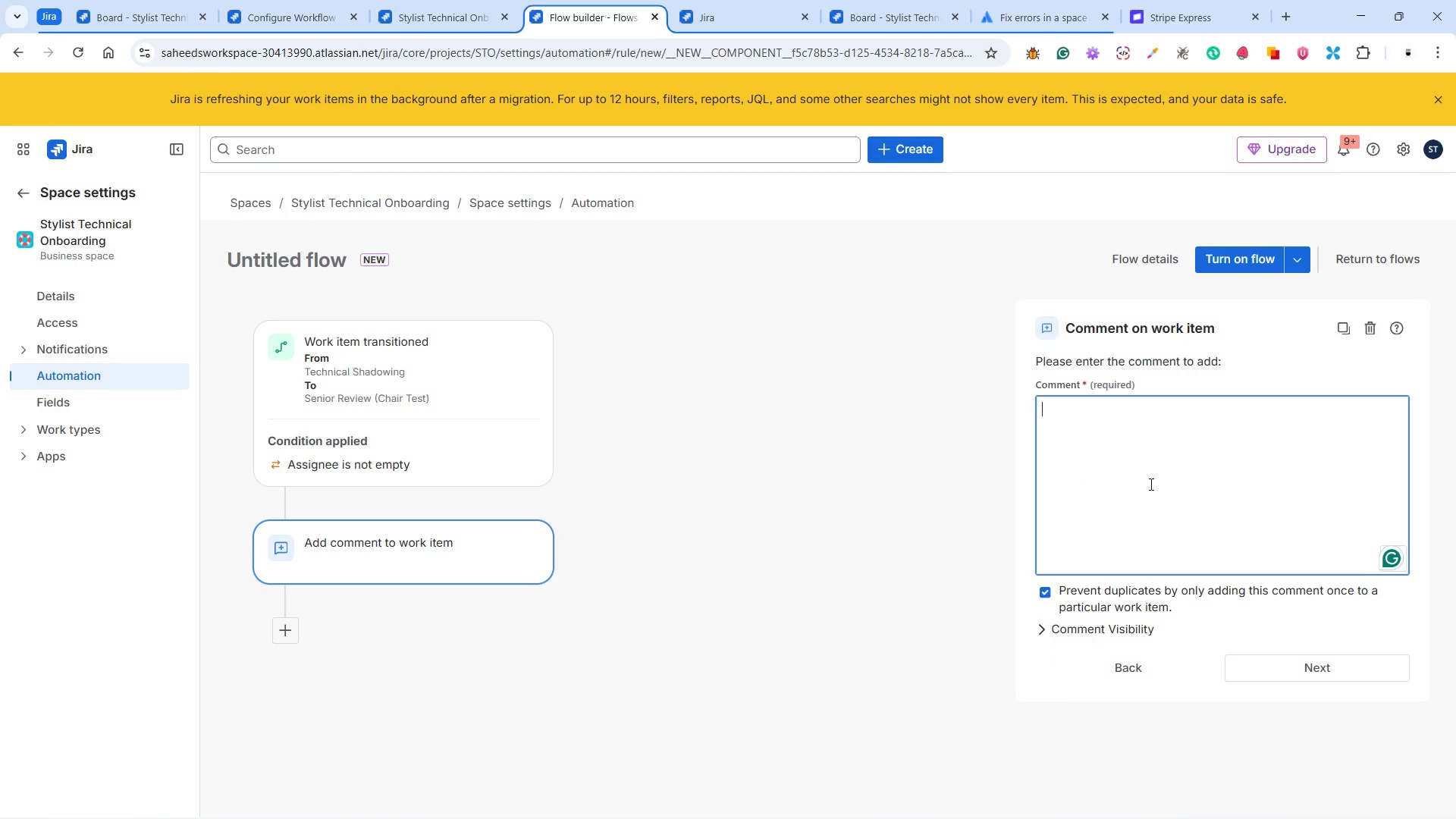 
key(Shift+2)
 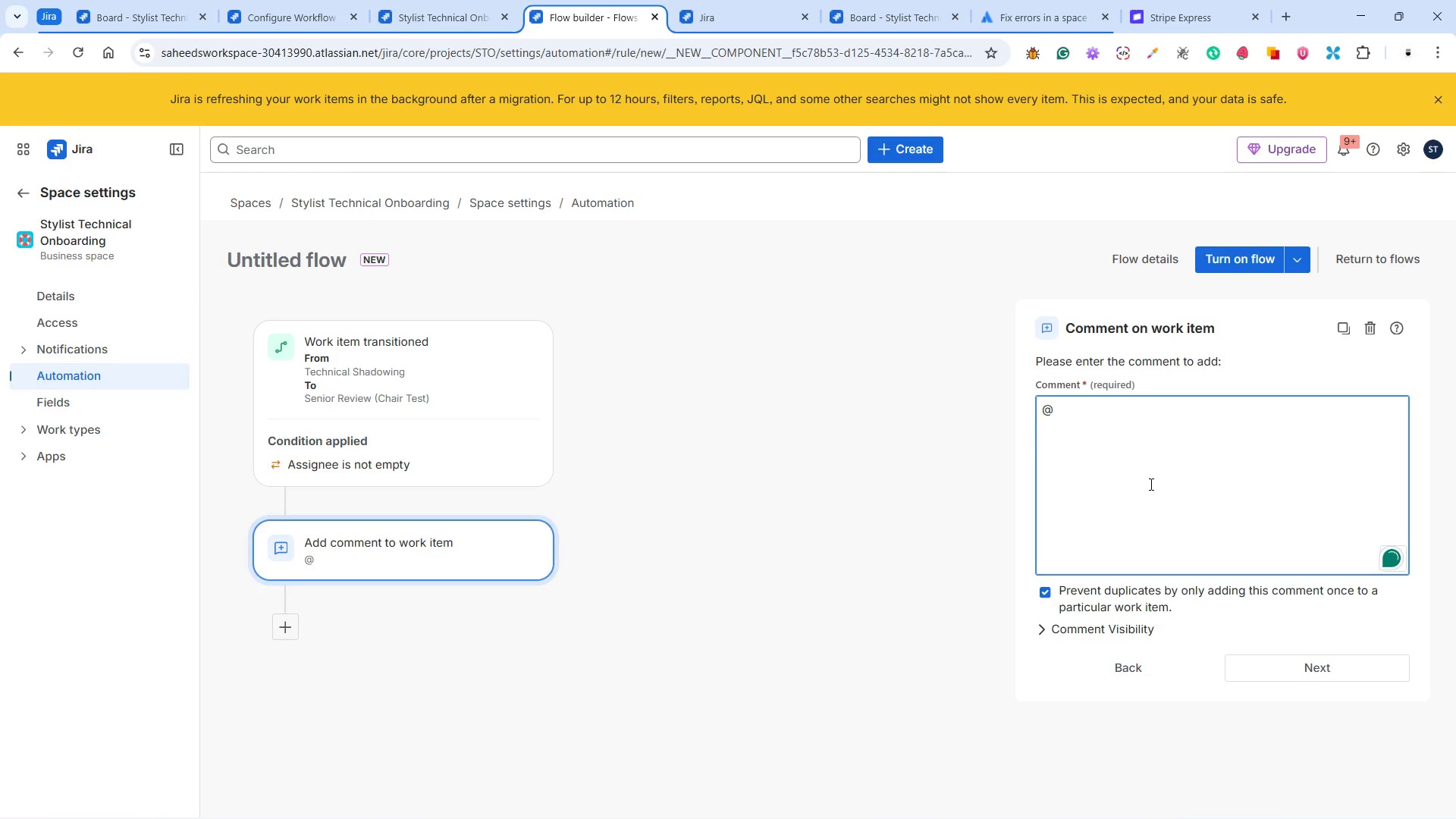 
key(Shift+BracketLeft)
 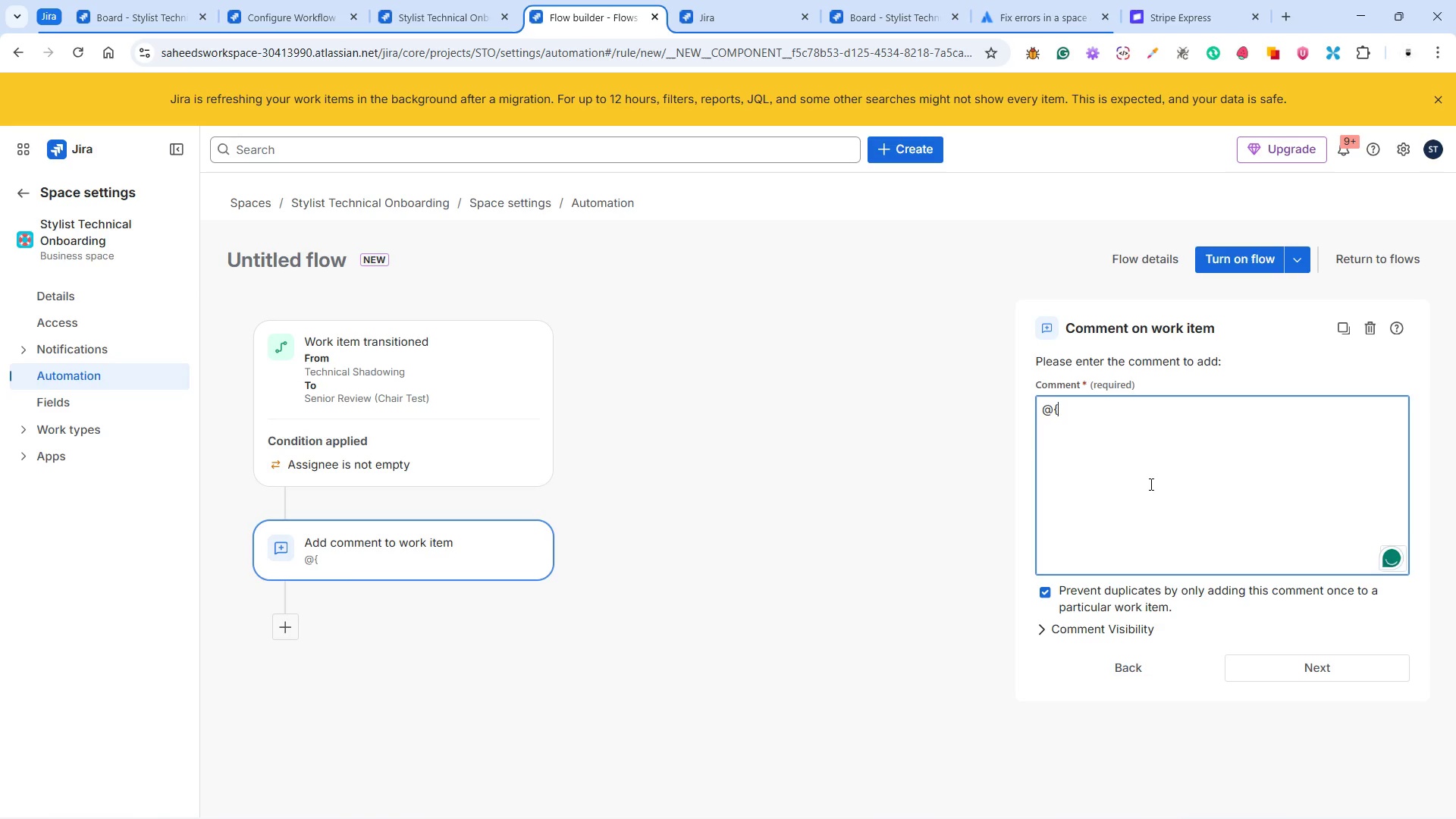 
key(Shift+BracketLeft)
 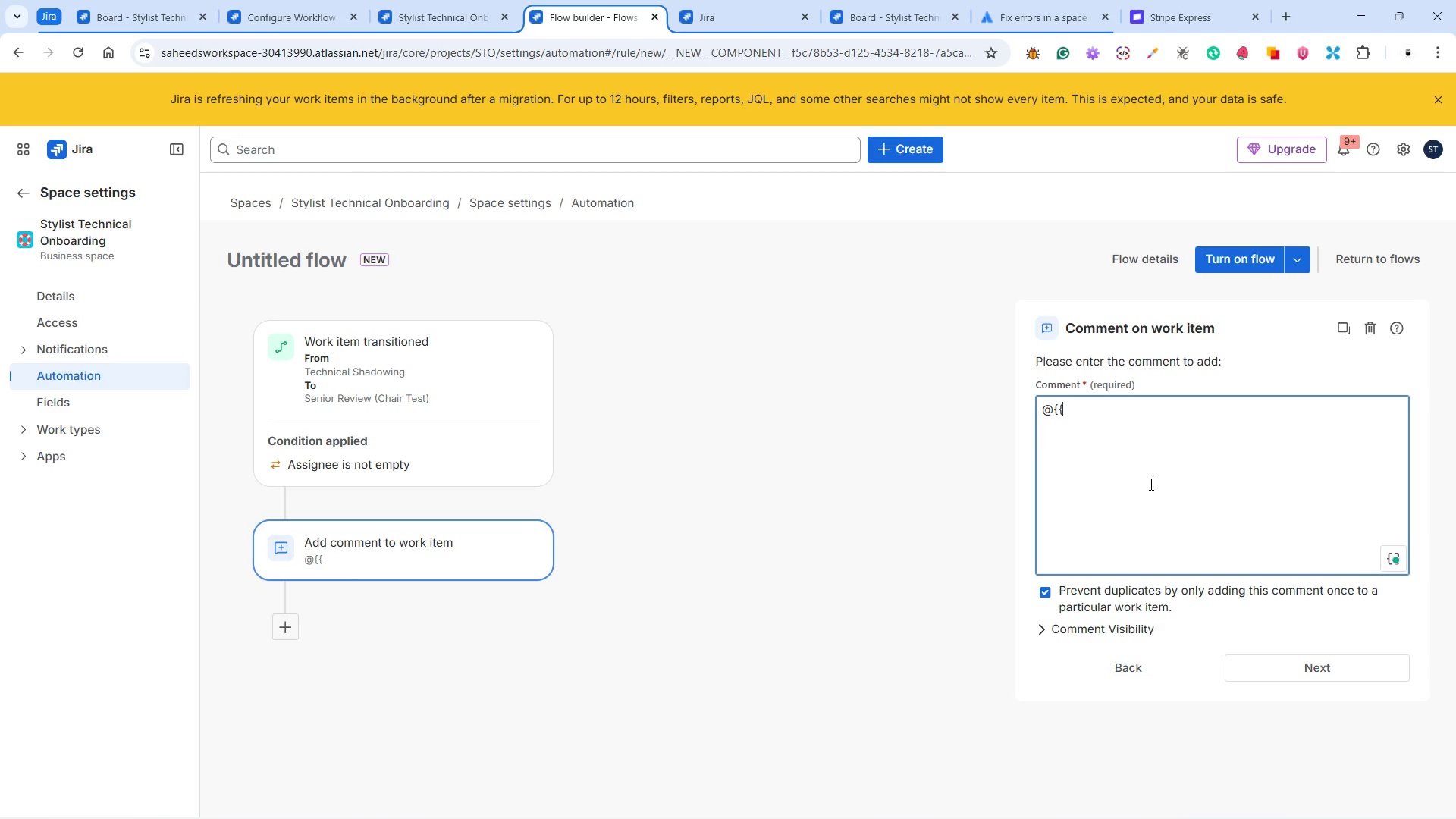 
key(Shift+BracketRight)
 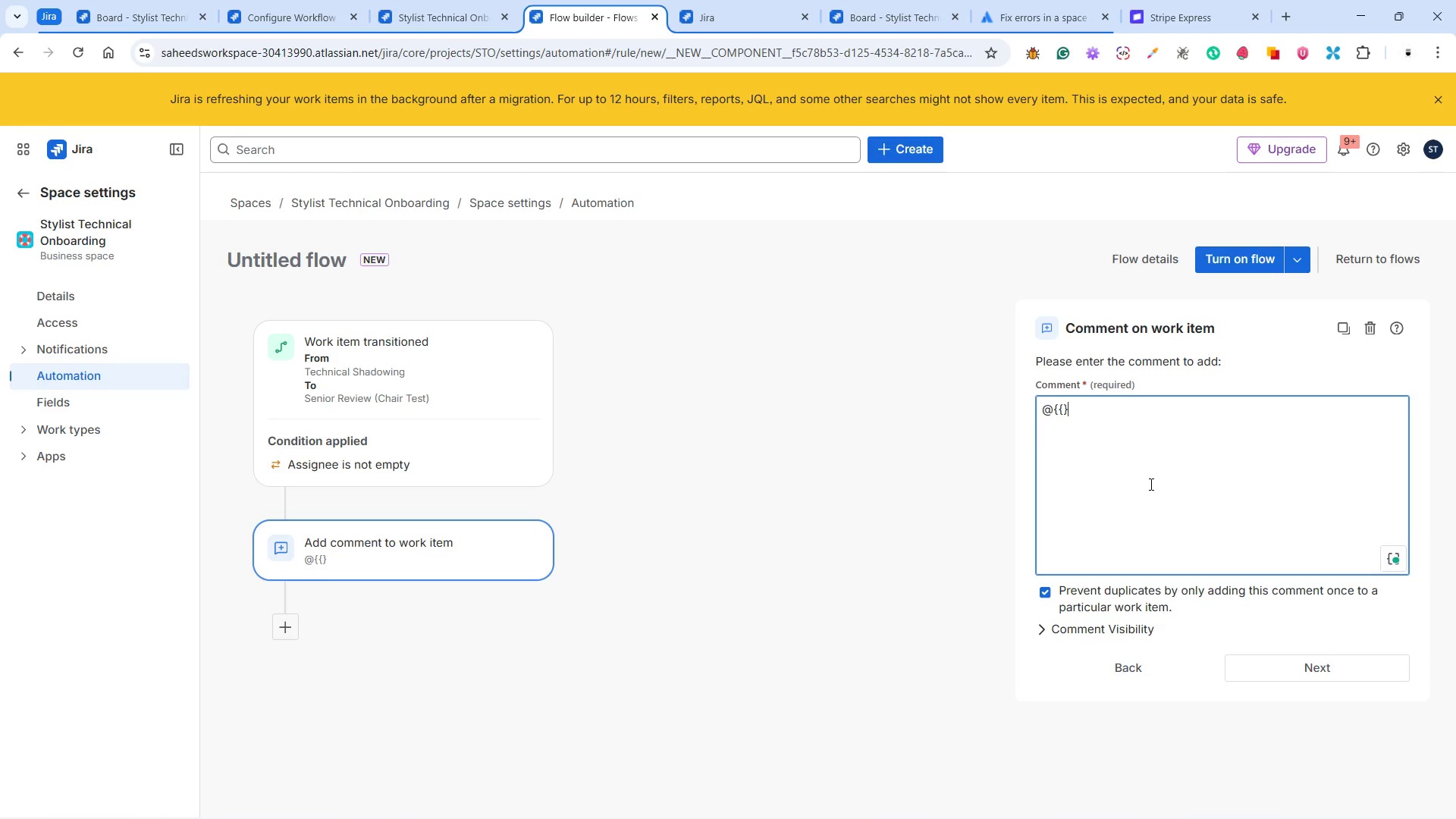 
key(Shift+BracketRight)
 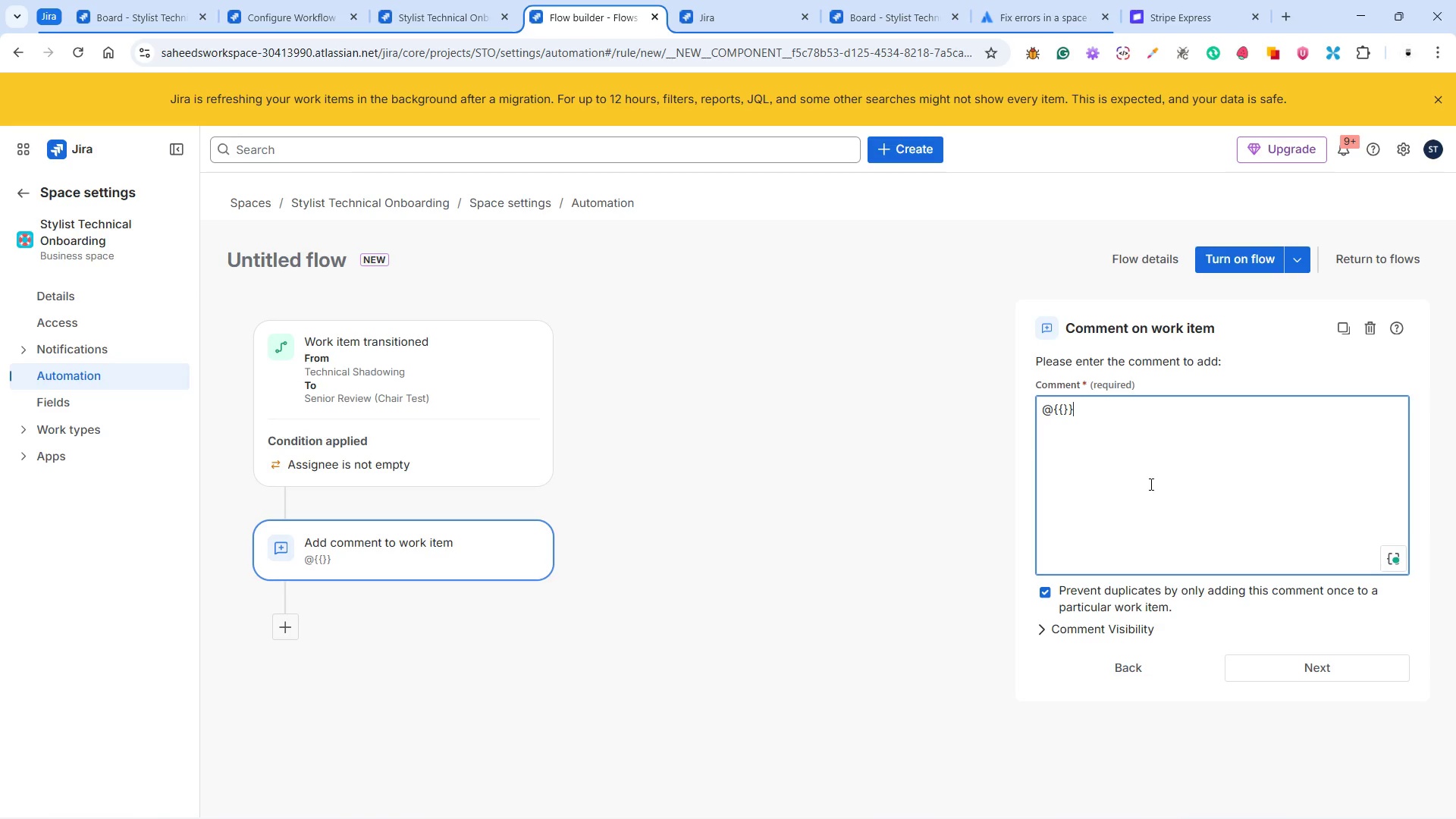 
key(ArrowLeft)
 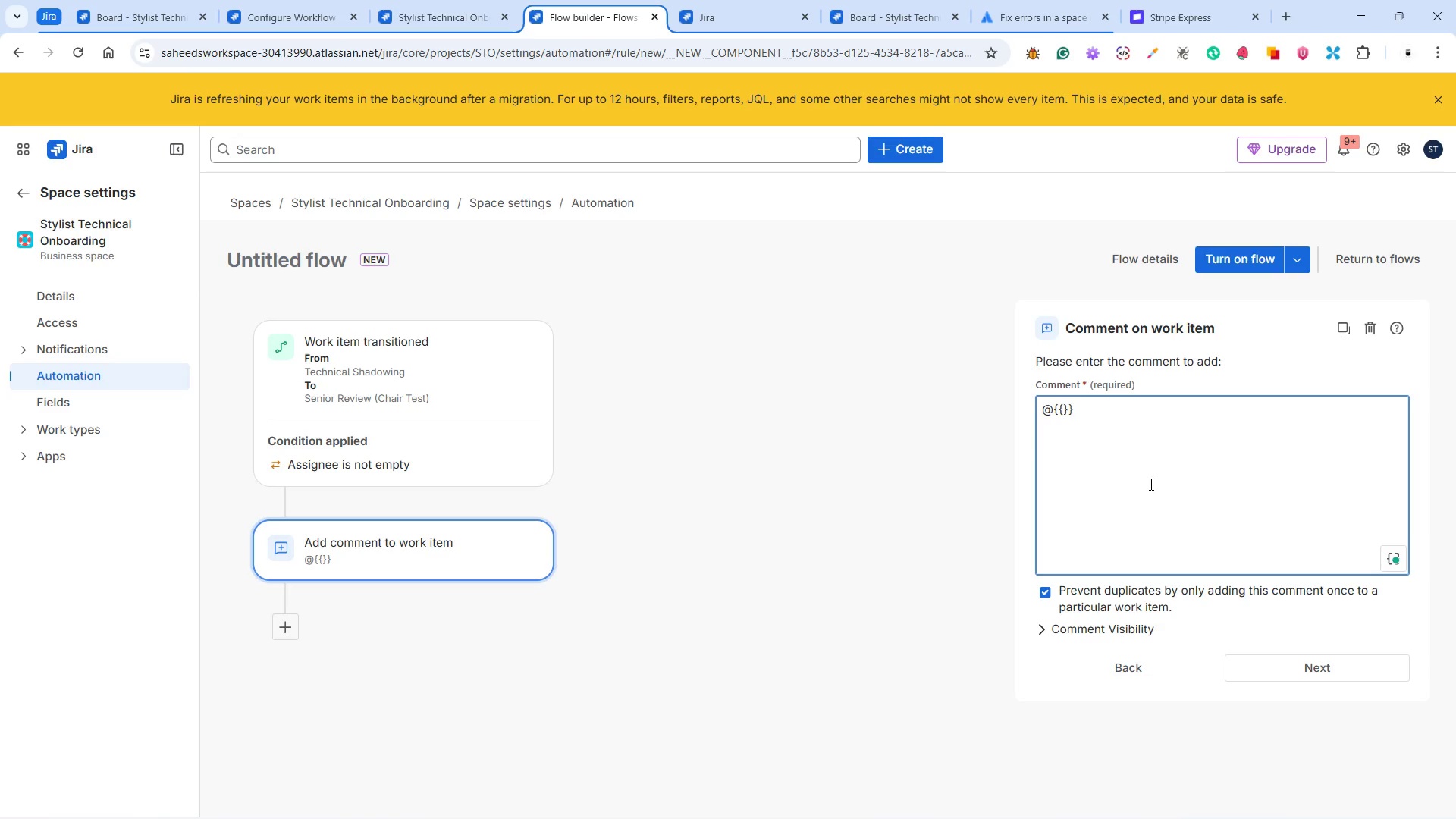 
key(ArrowLeft)
 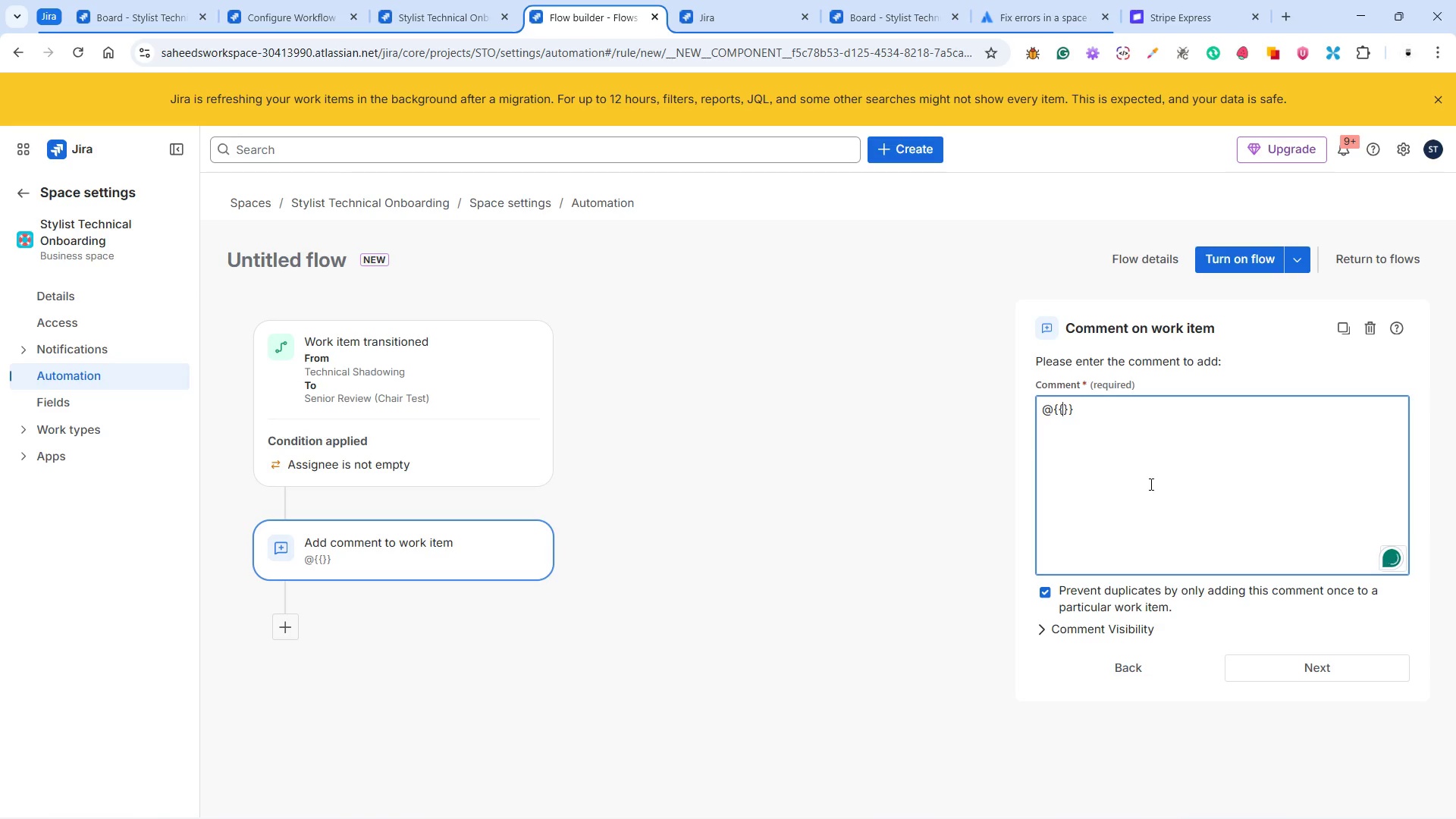 
type(issue.Assigned )
 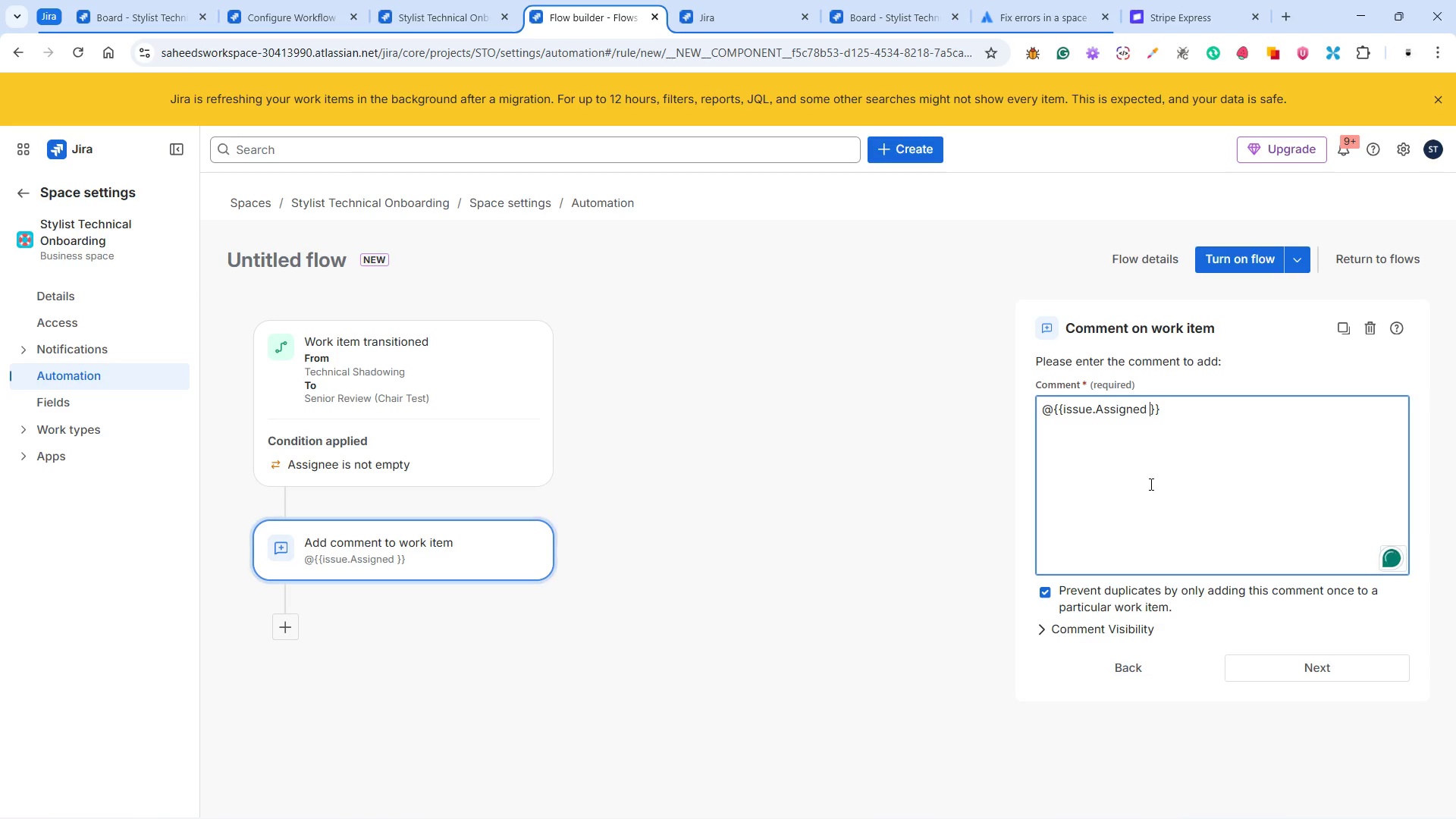 
left_click([898, 2])
 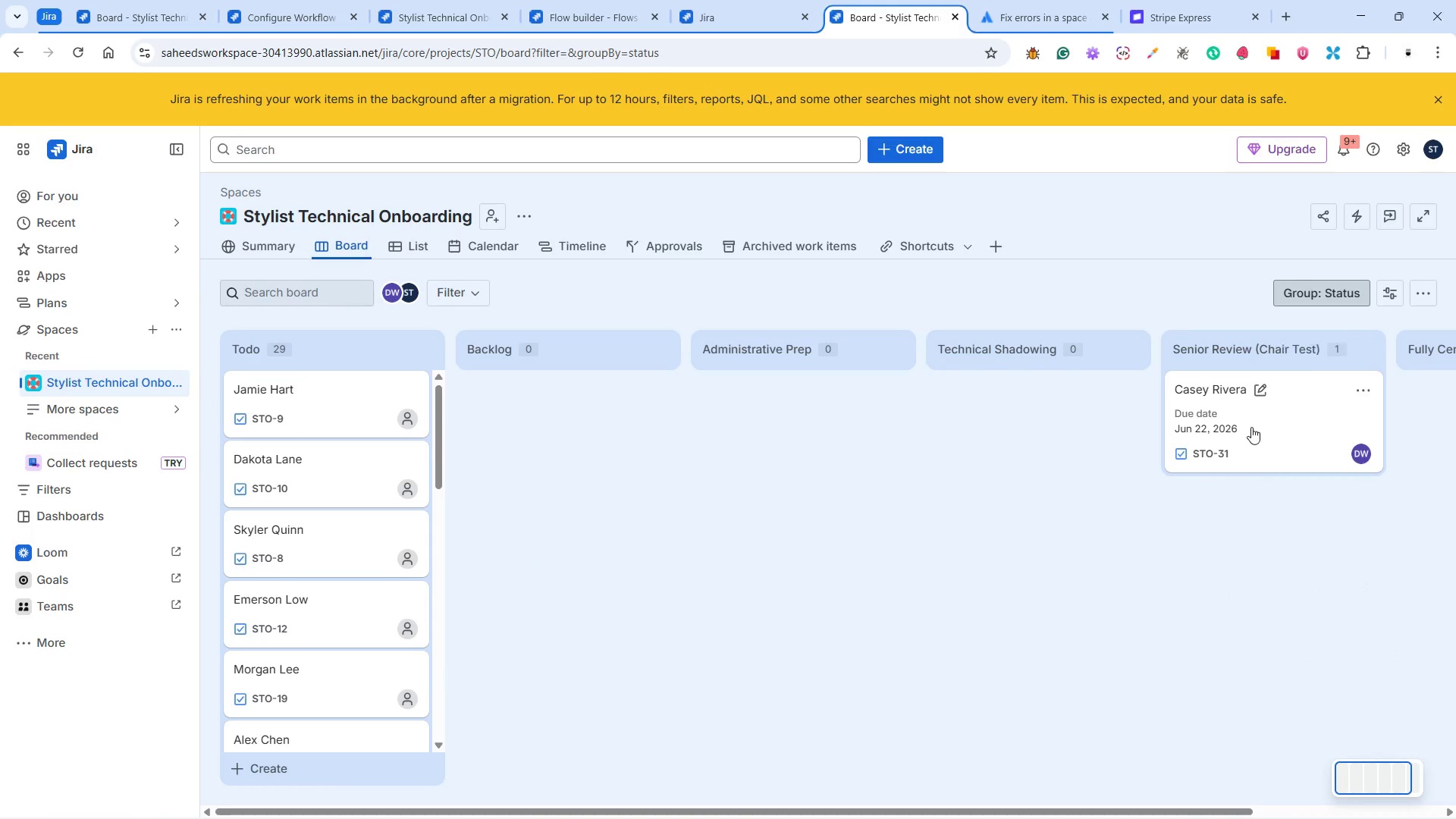 
left_click([1254, 428])
 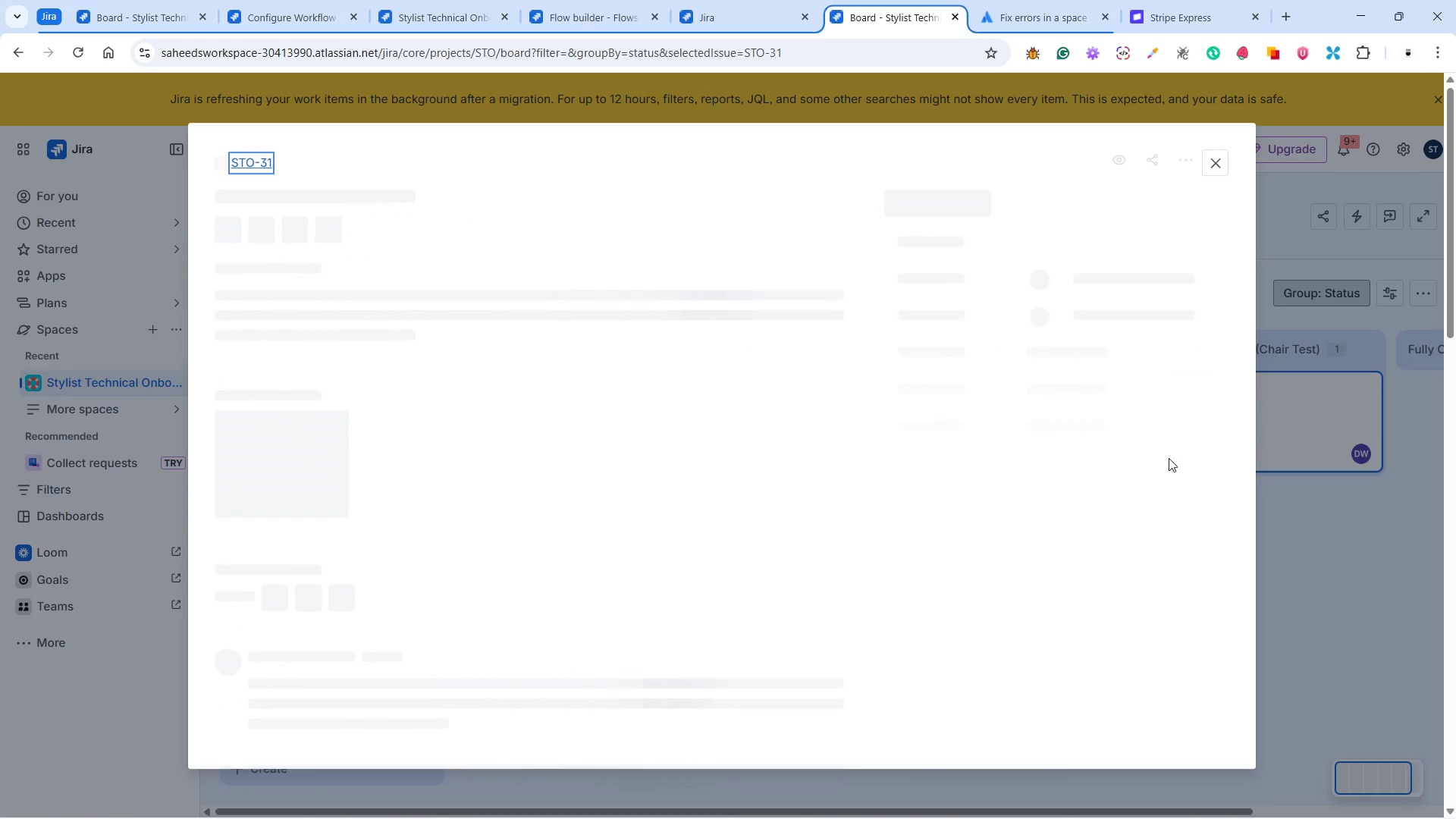 
mouse_move([1021, 471])
 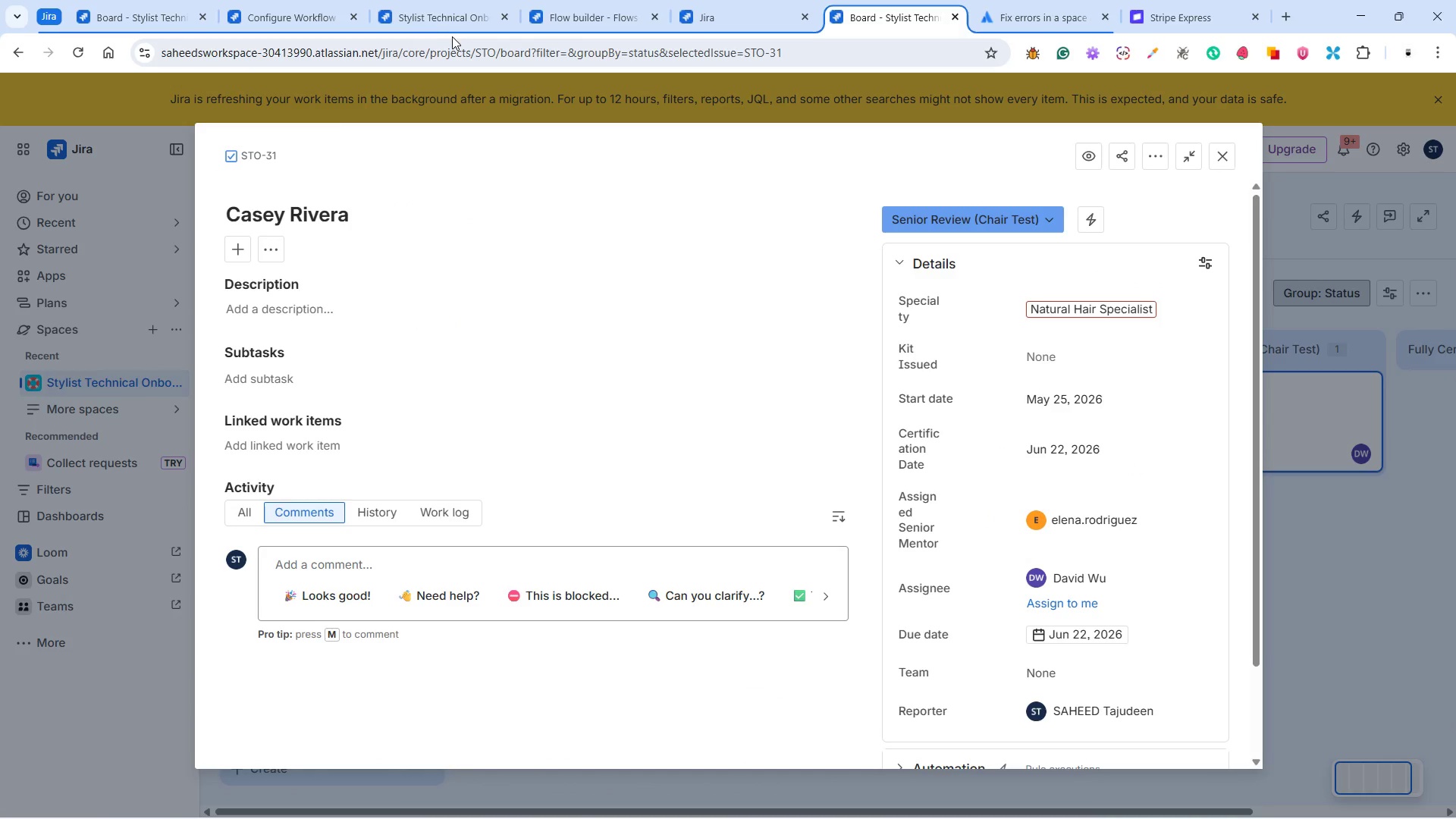 
left_click([428, 20])
 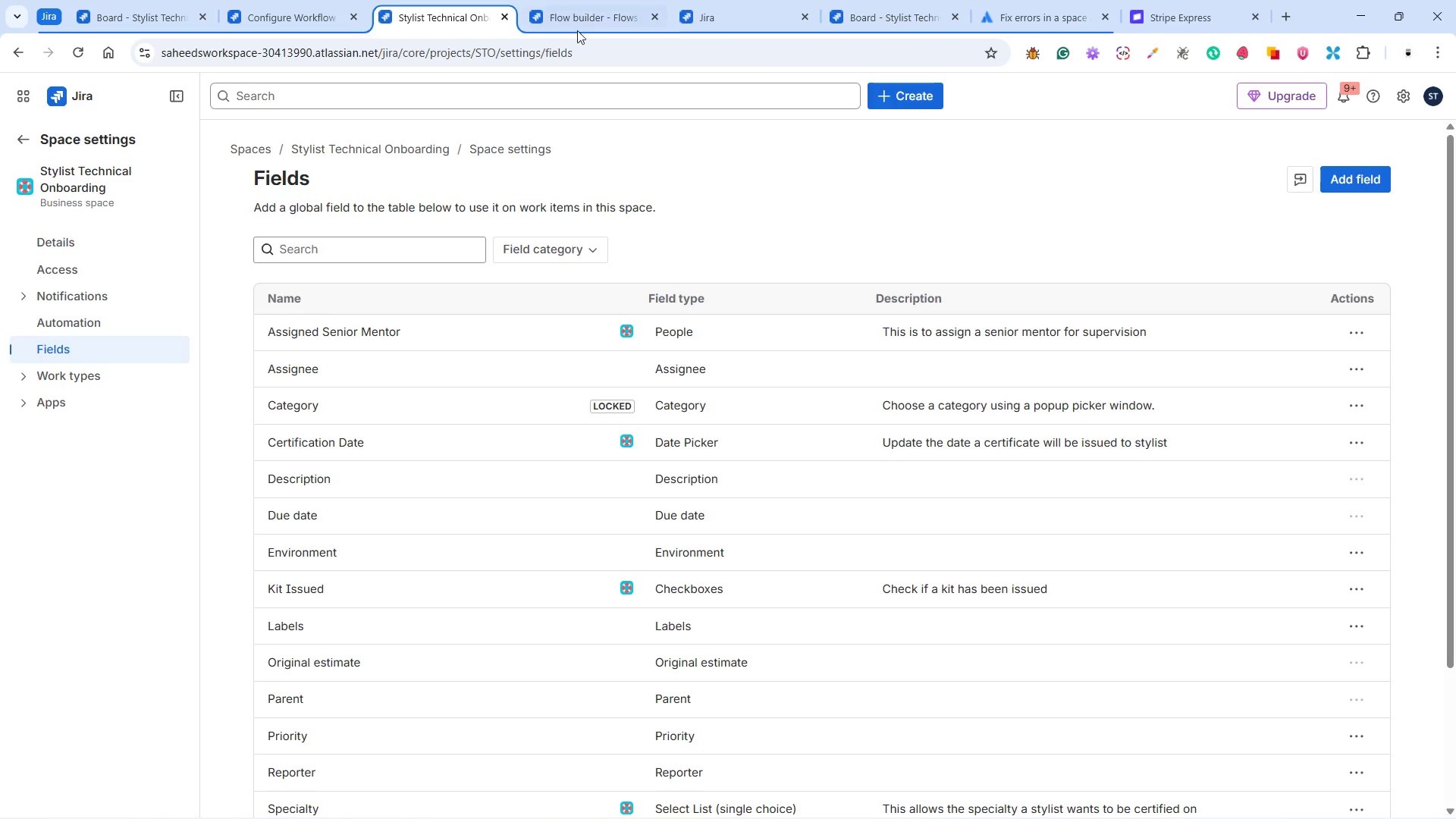 
left_click([604, 8])
 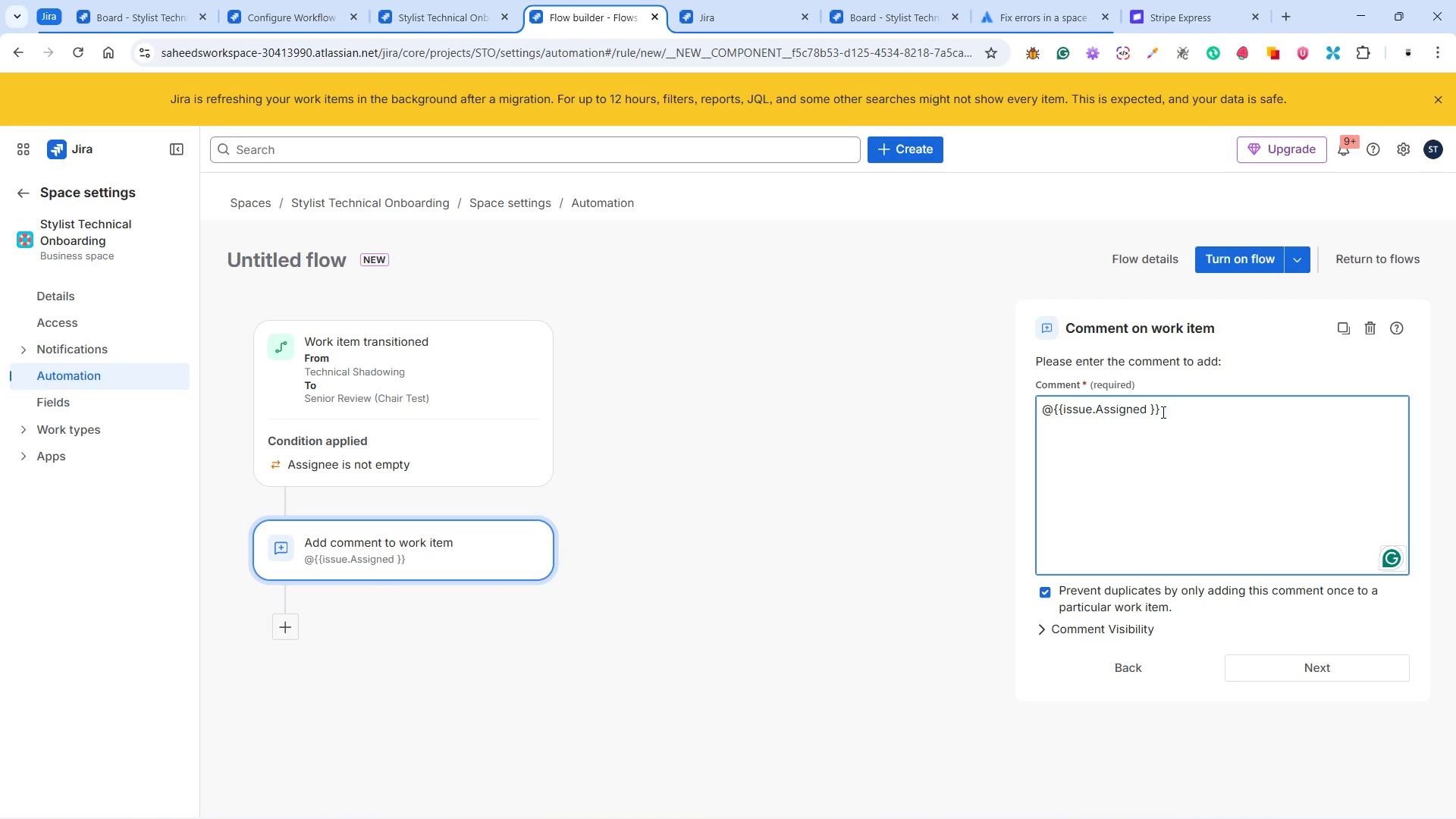 
type(Senior Mentor)
 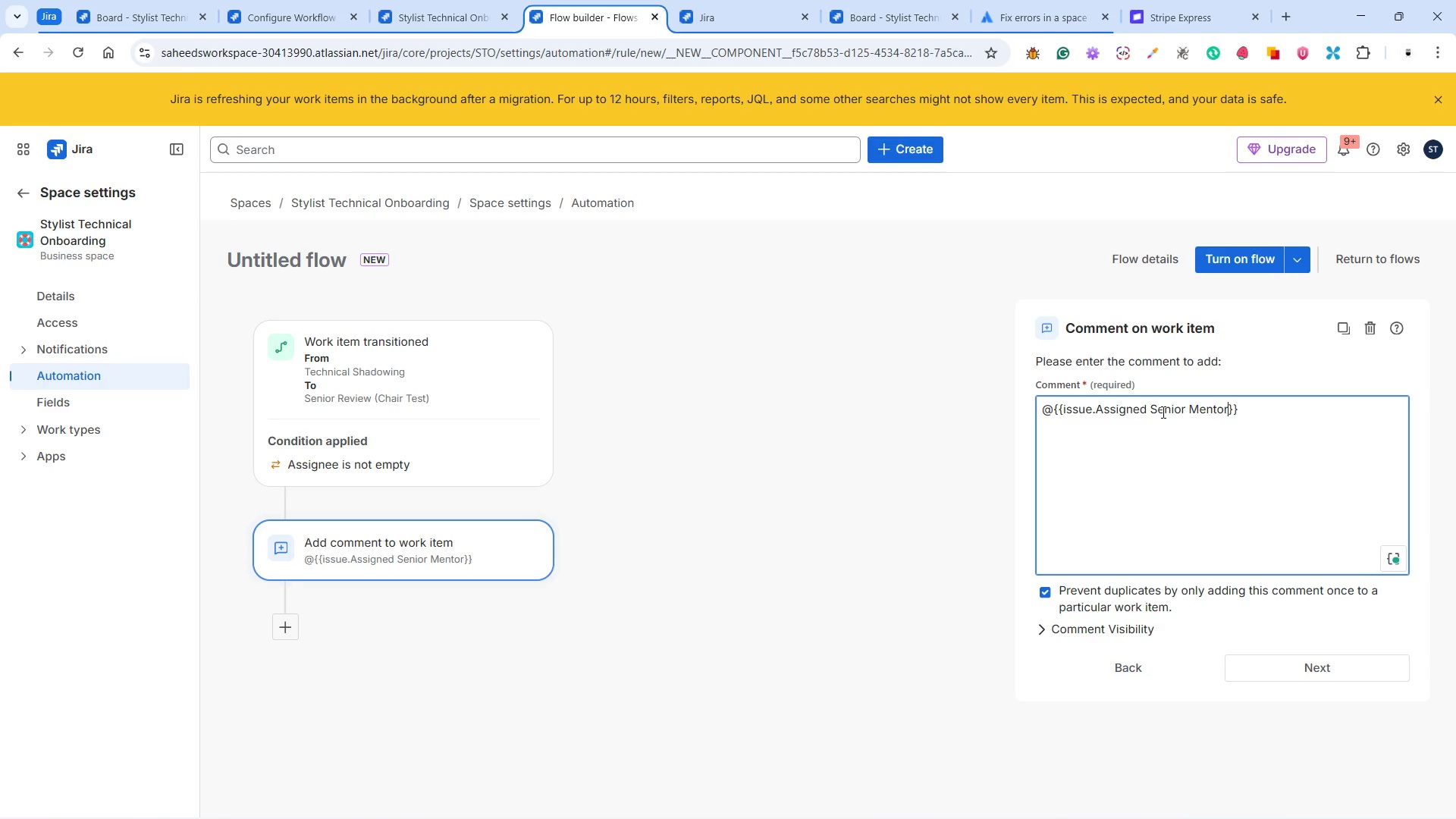 
key(ArrowLeft)
 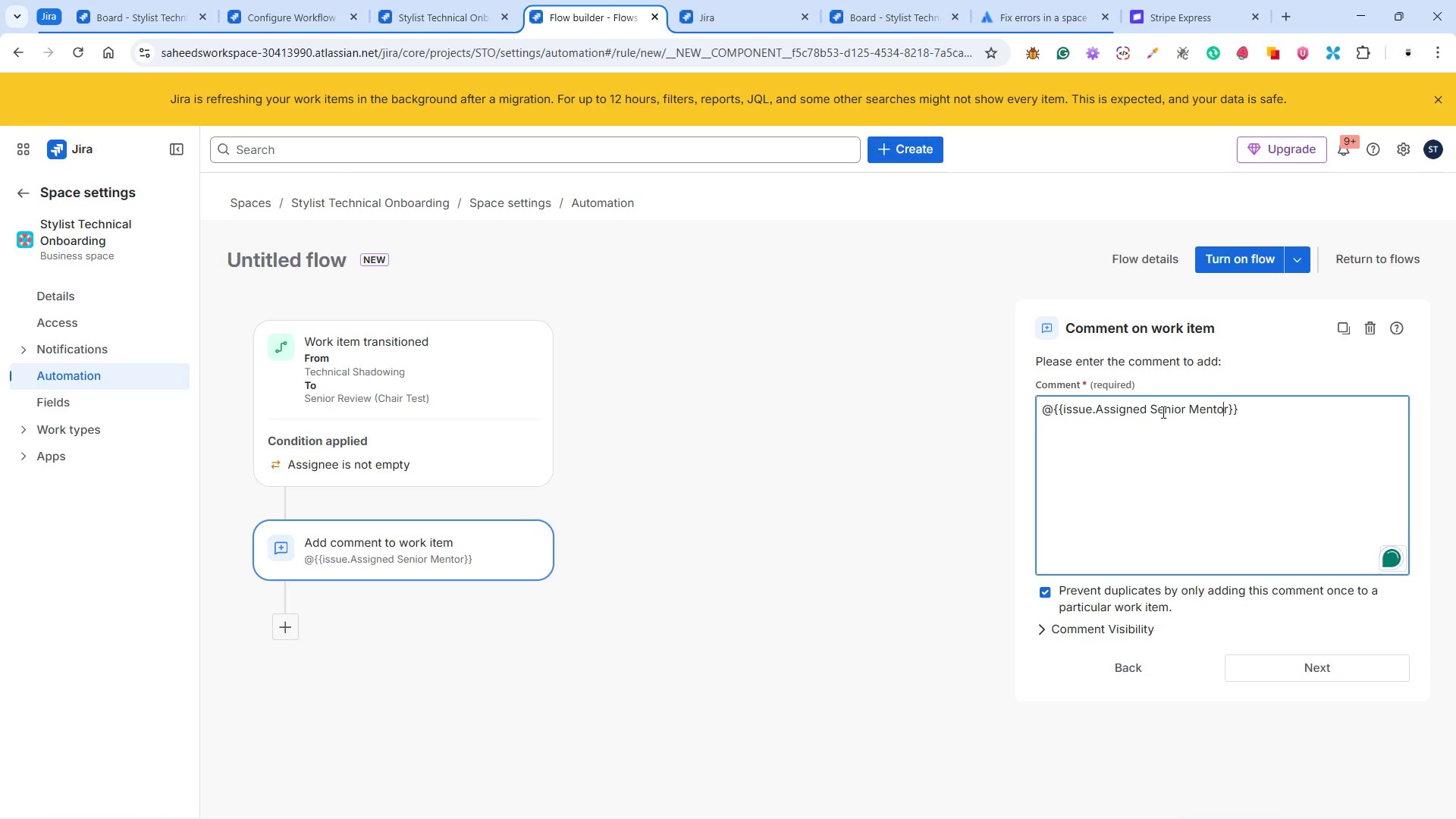 
key(ArrowLeft)
 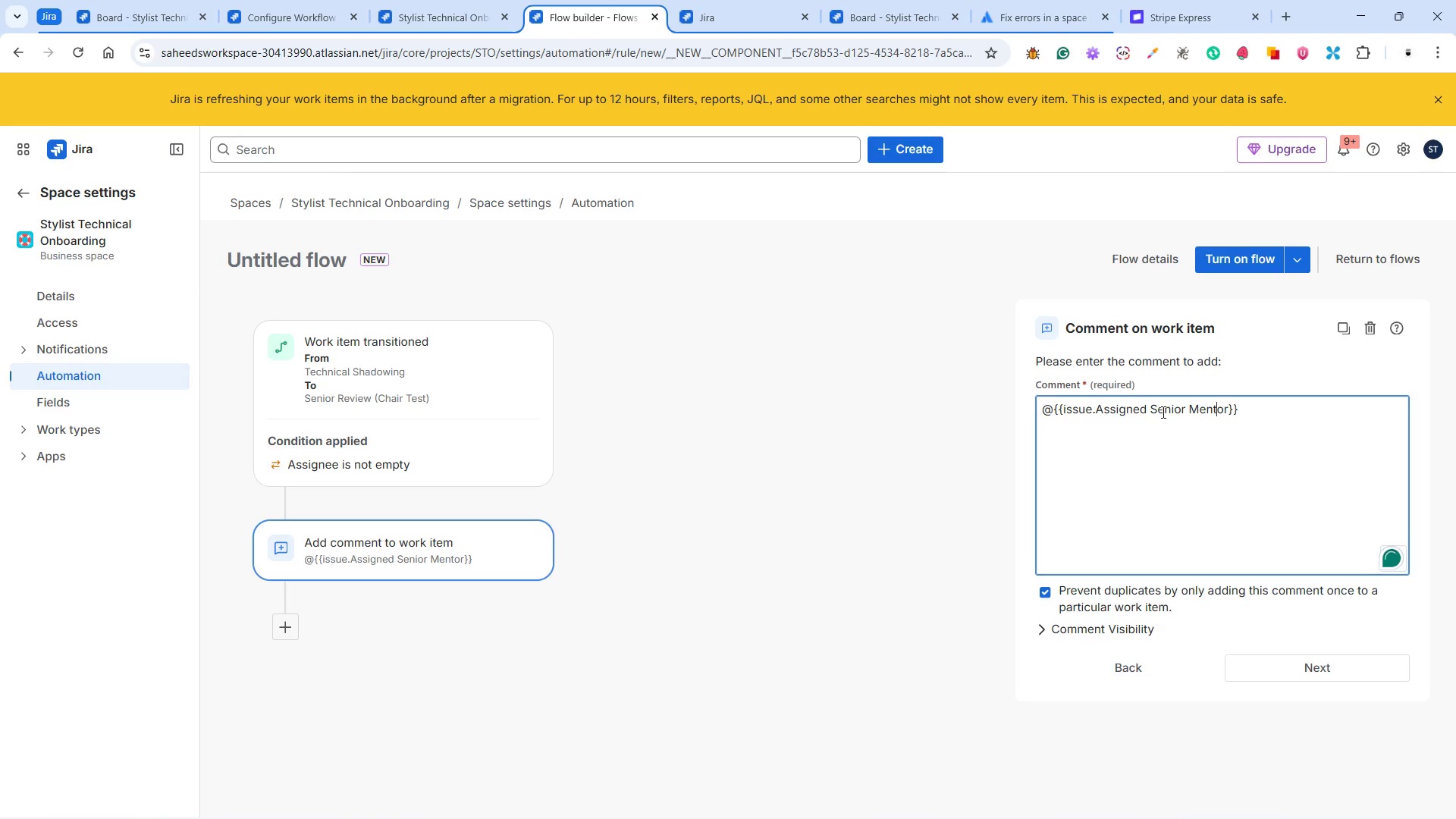 
hold_key(key=ArrowLeft, duration=0.5)
 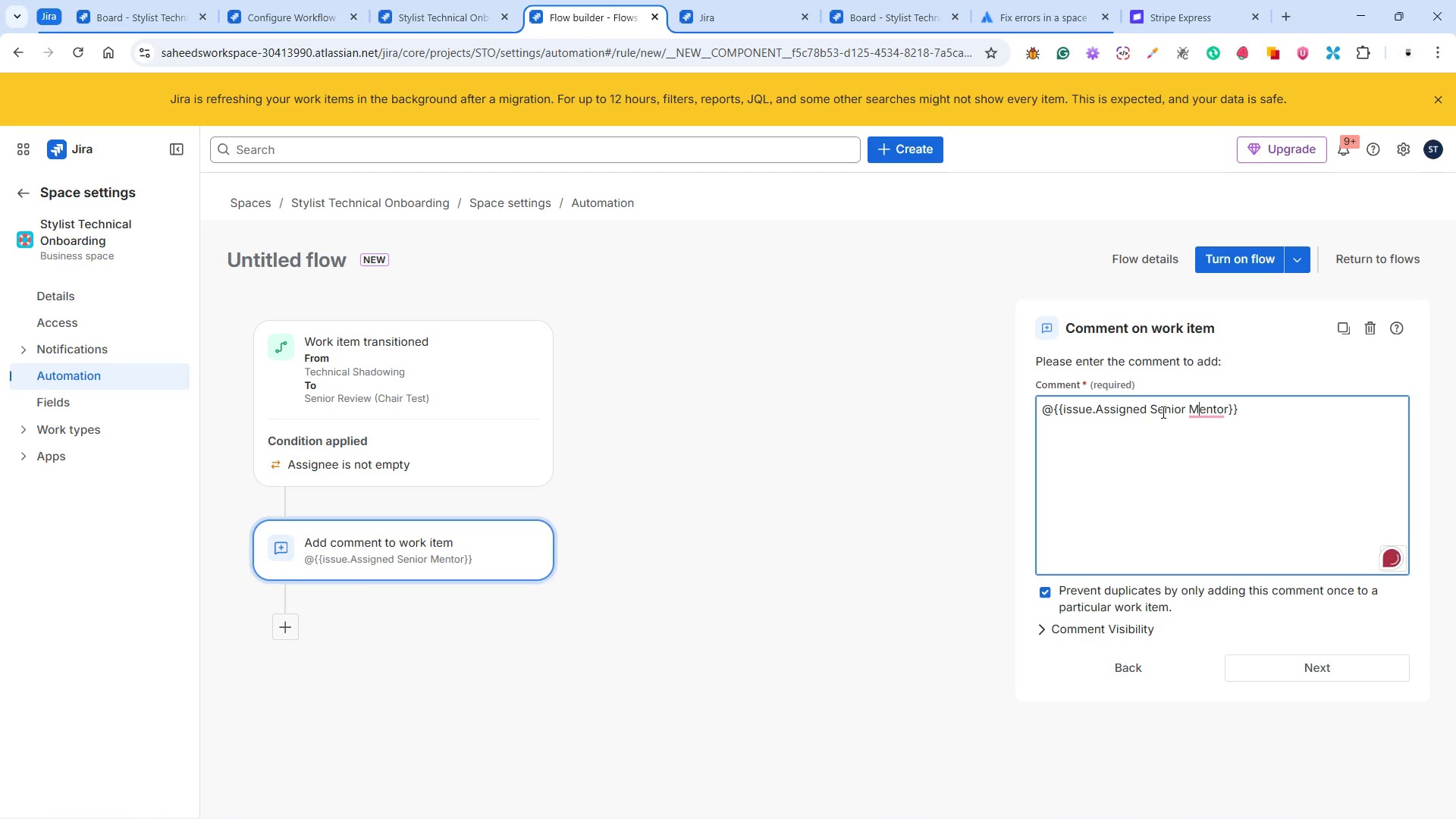 
key(ArrowLeft)
 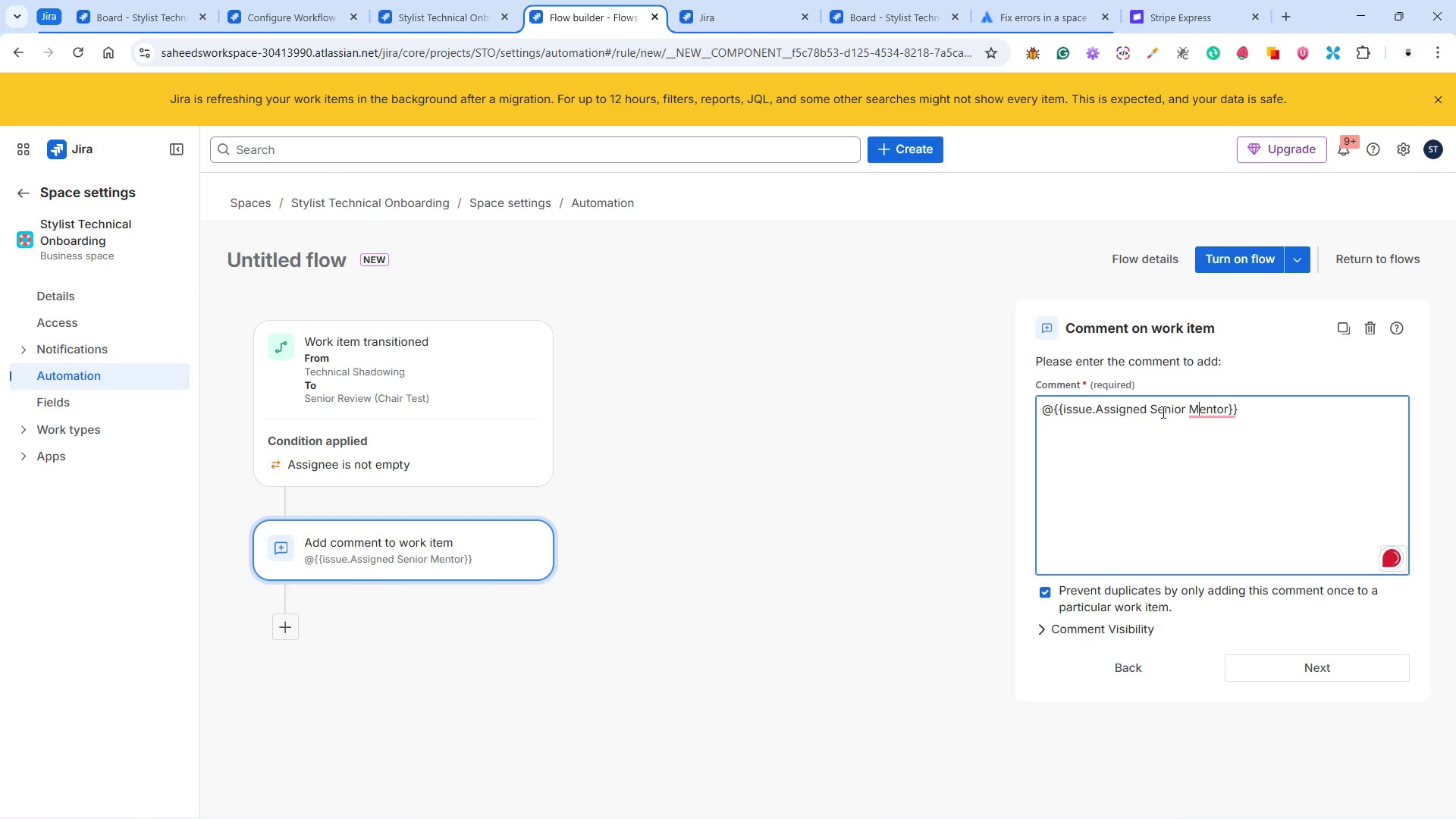 
key(ArrowLeft)
 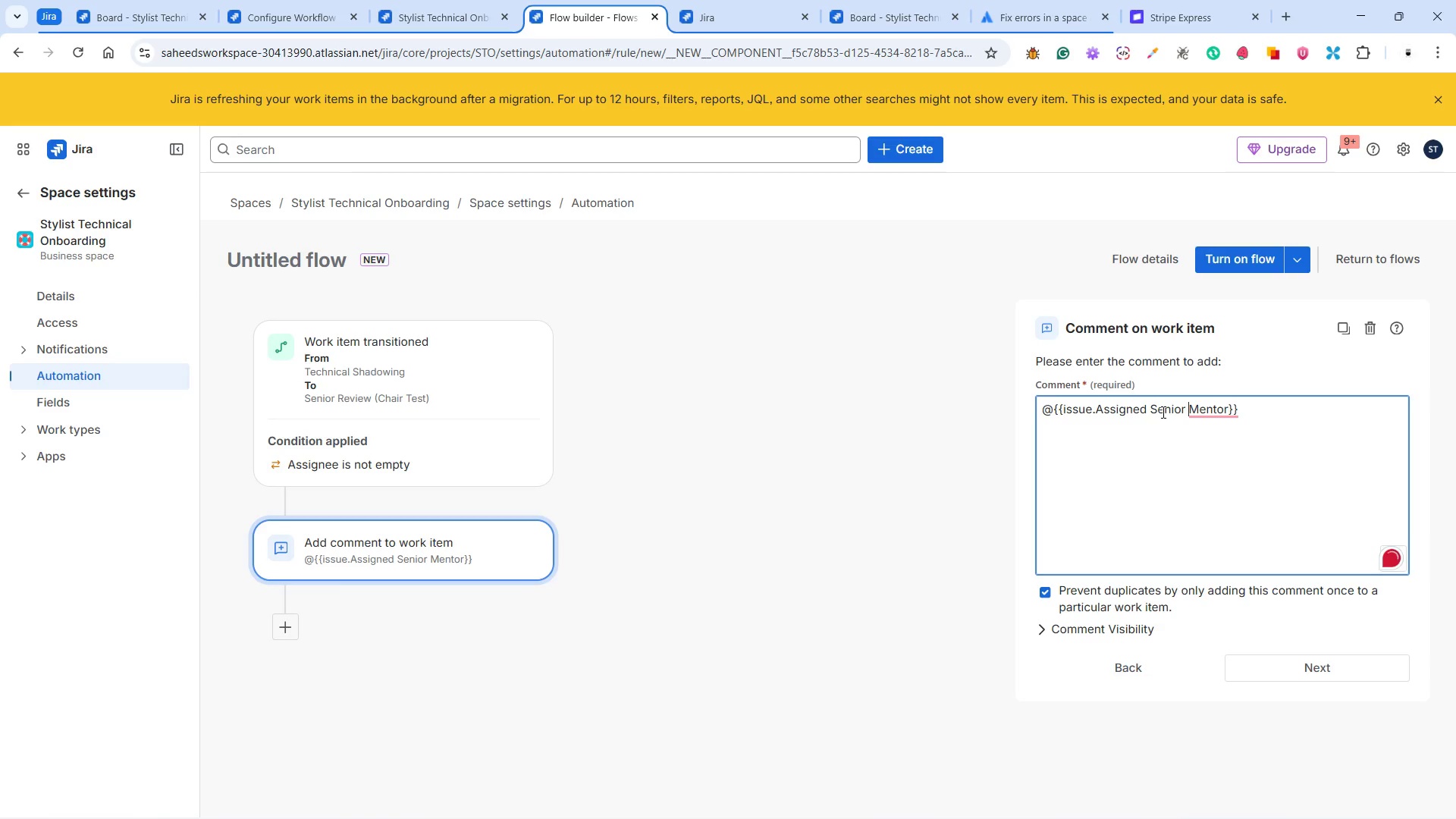 
key(ArrowLeft)
 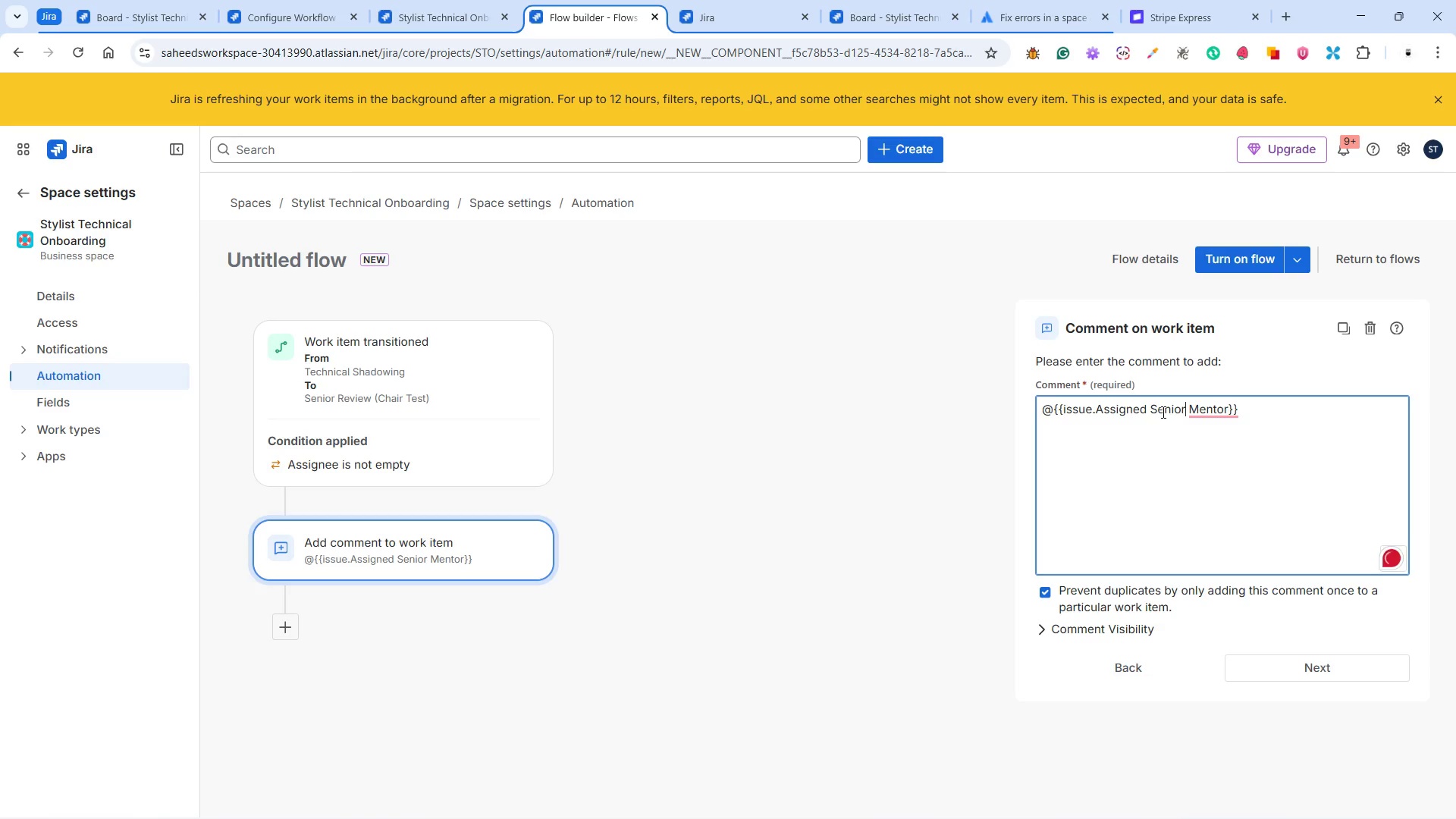 
key(ArrowLeft)
 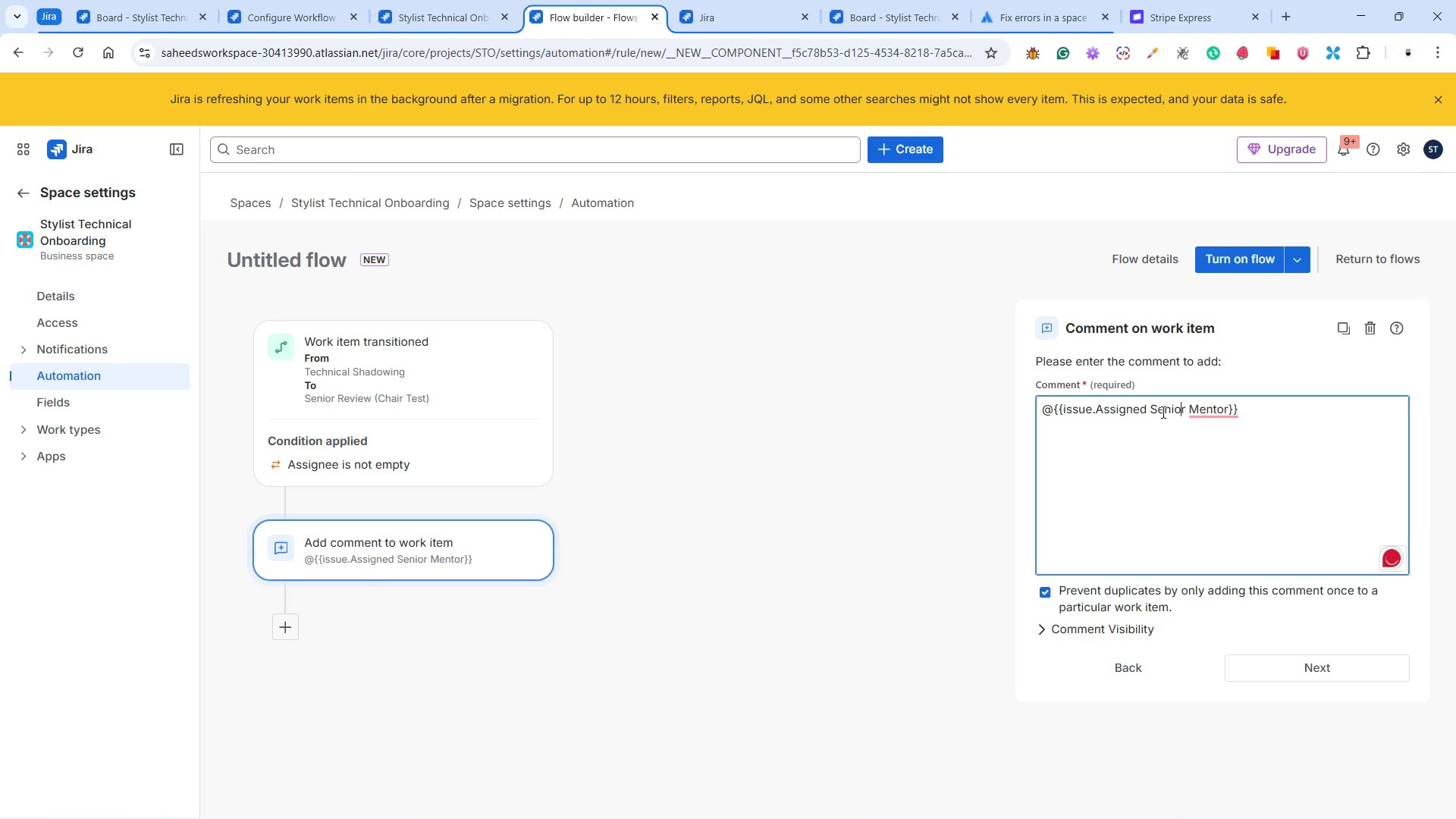 
key(ArrowLeft)
 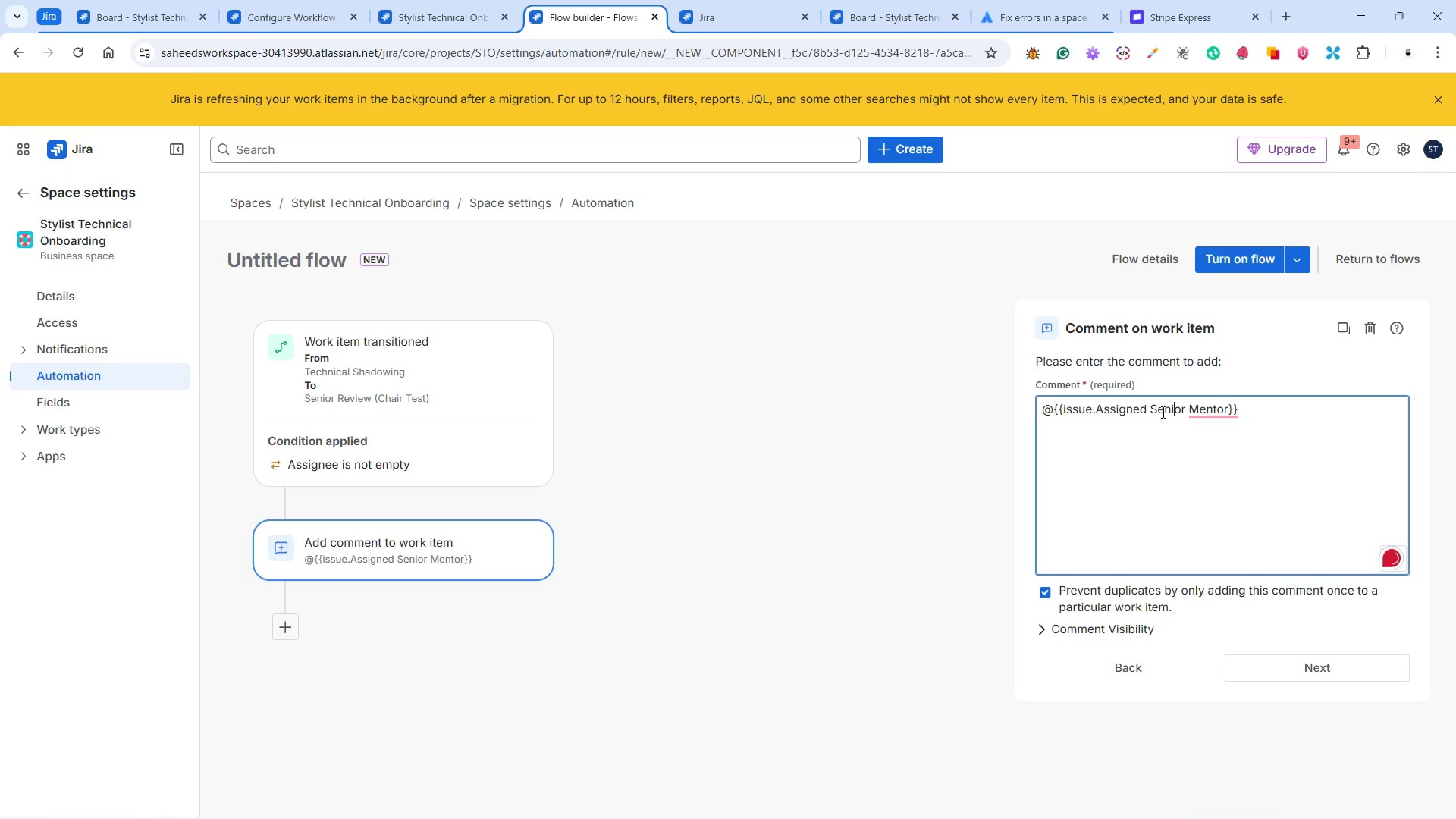 
key(ArrowLeft)
 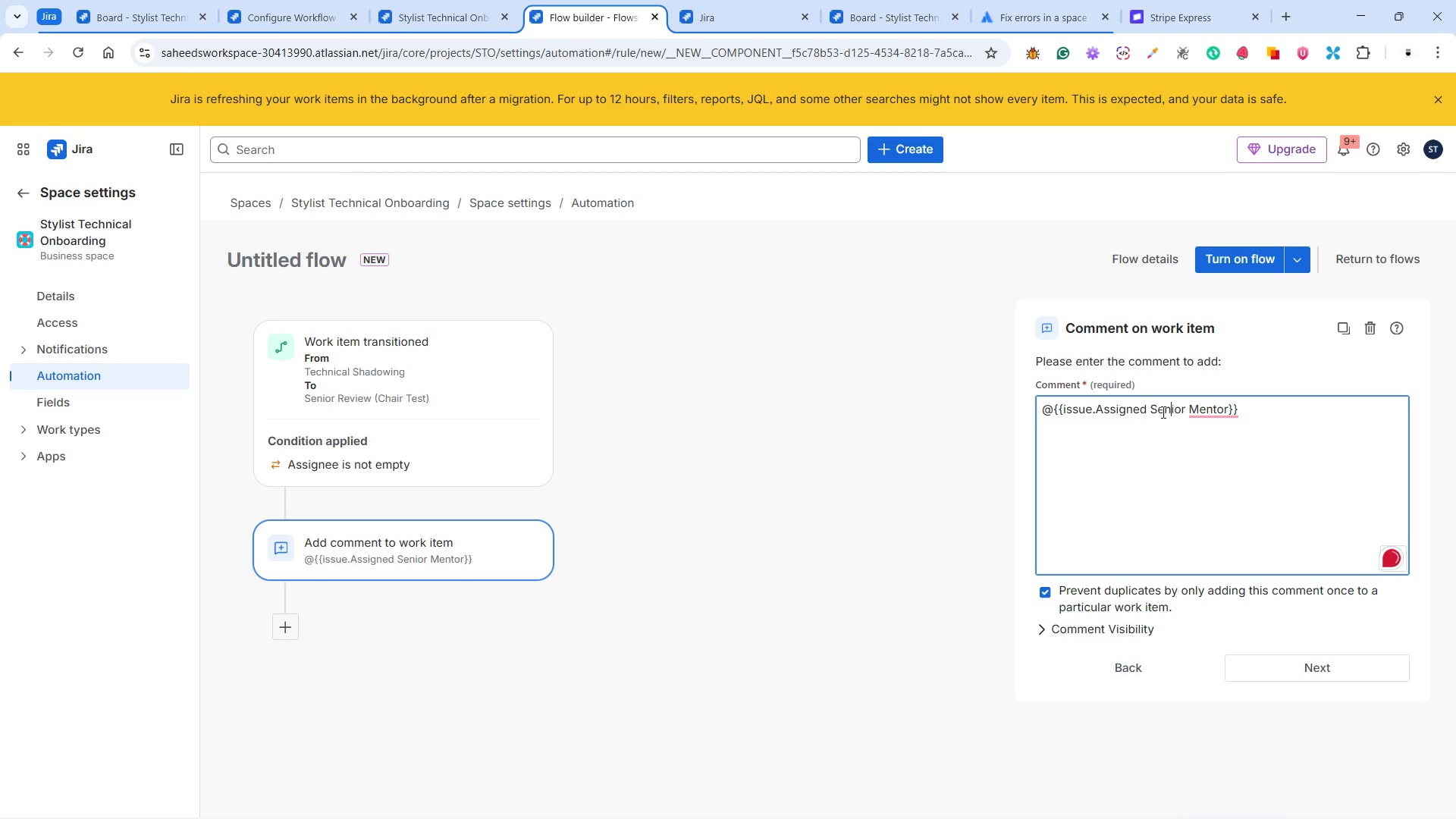 
key(ArrowLeft)
 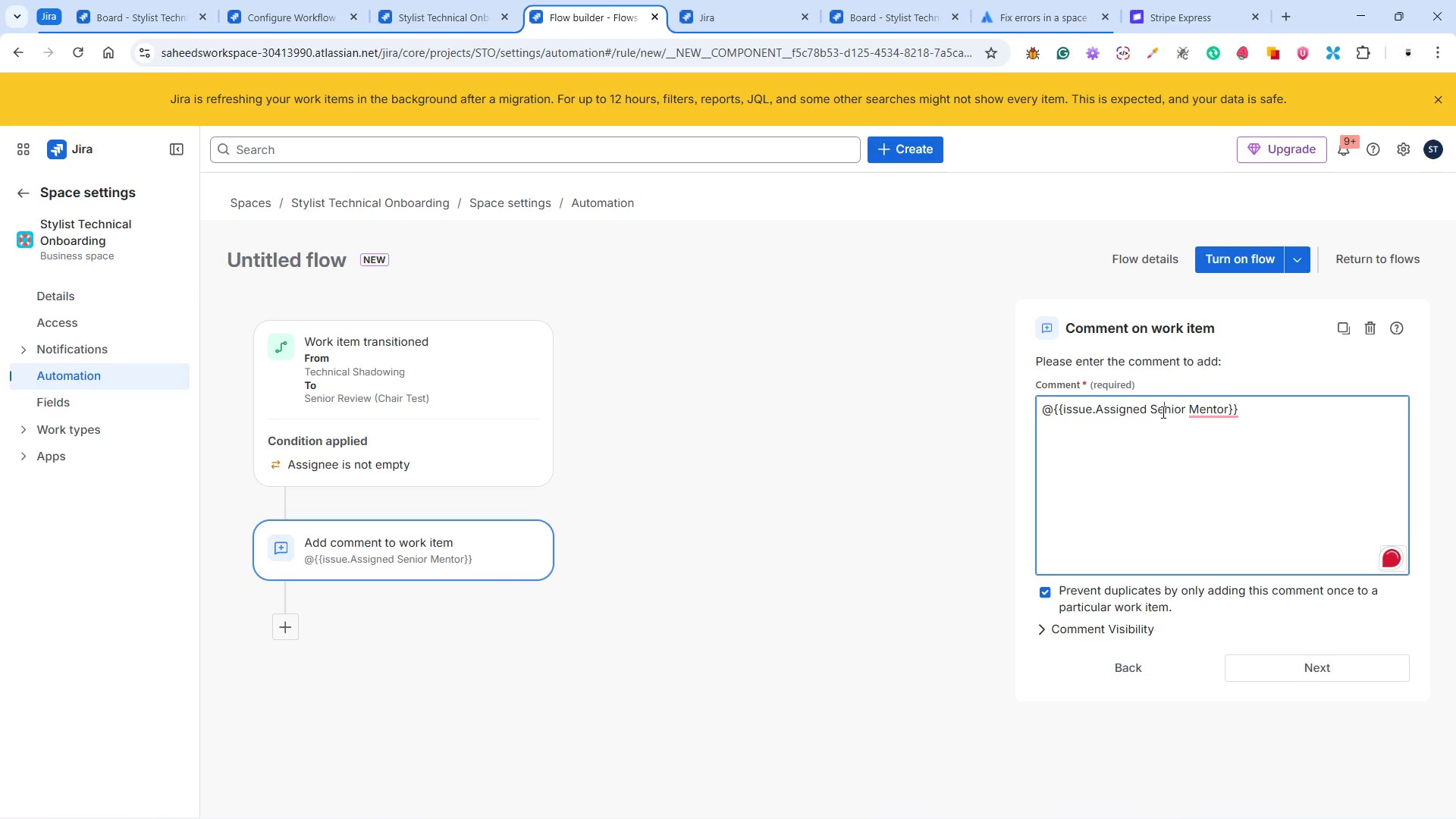 
key(ArrowLeft)
 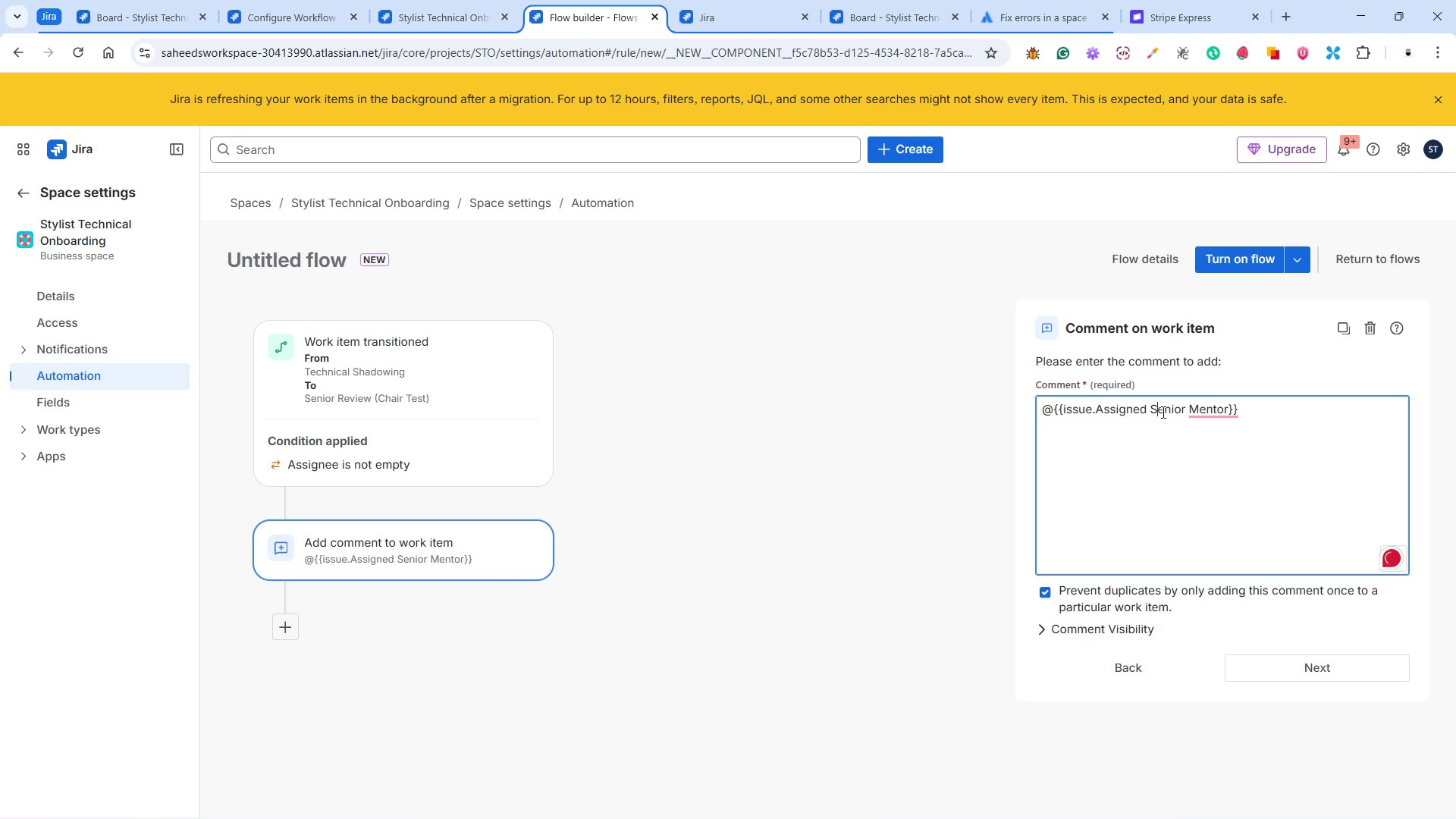 
key(ArrowLeft)
 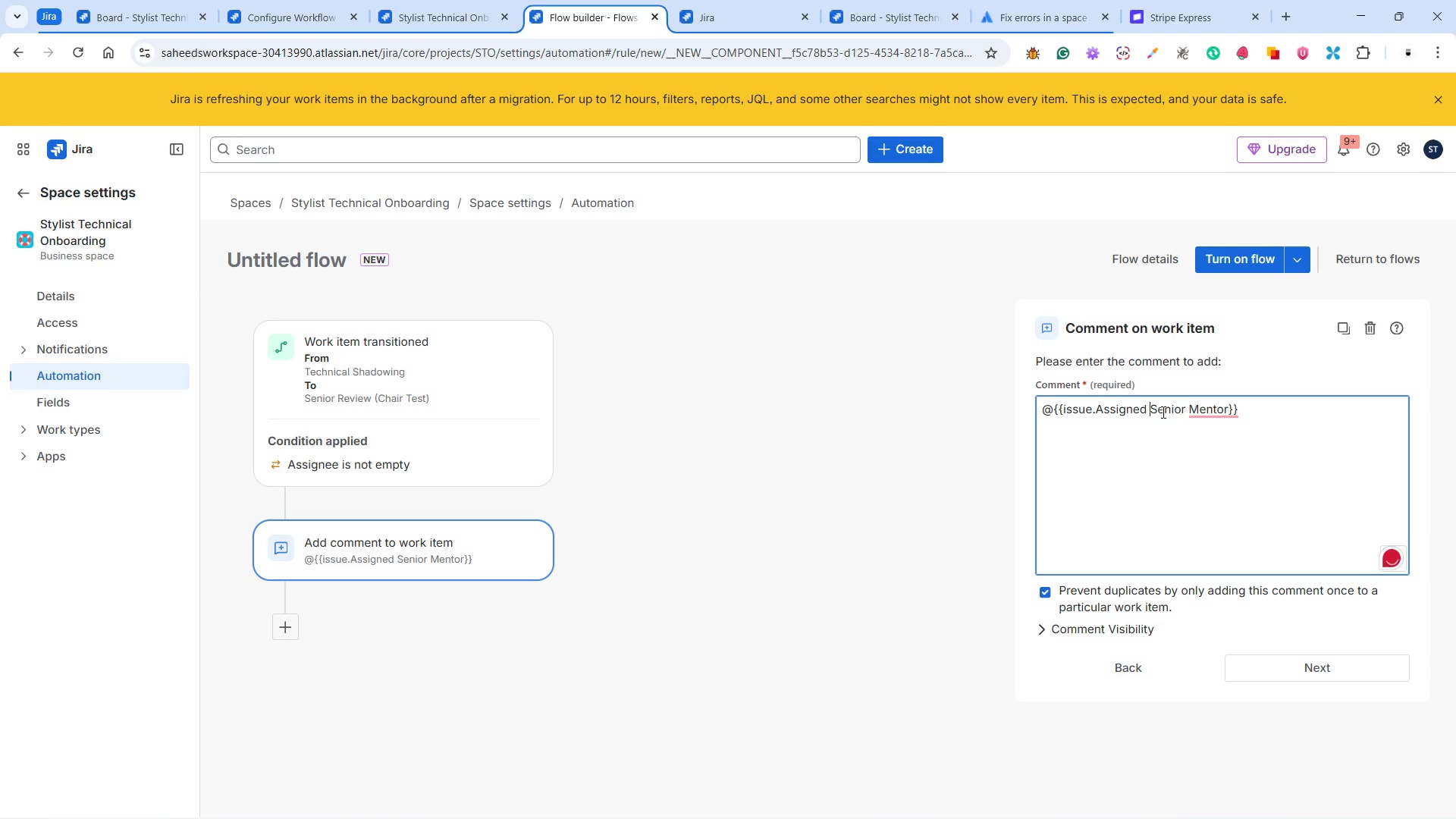 
key(ArrowLeft)
 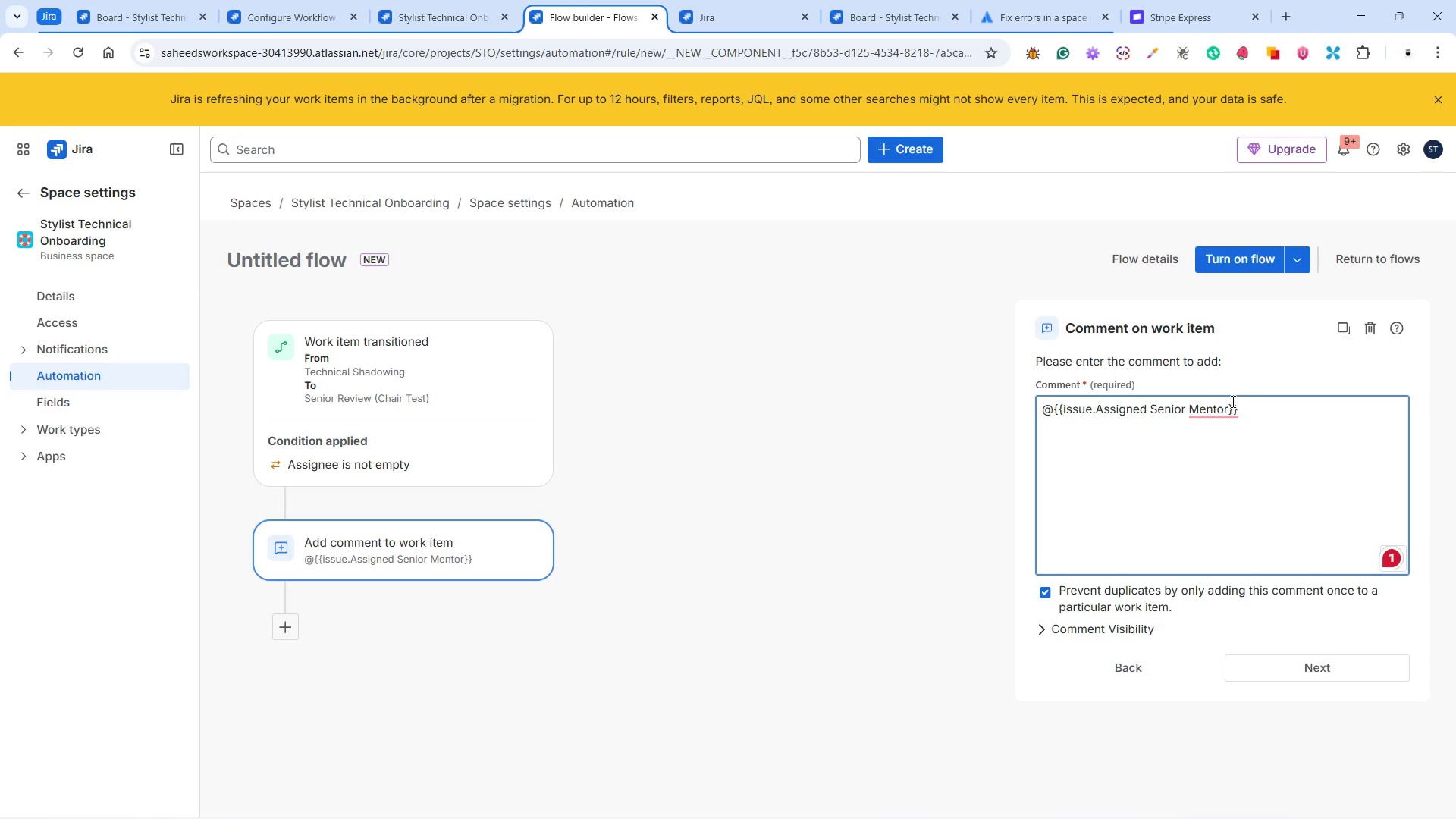 
left_click([1227, 406])
 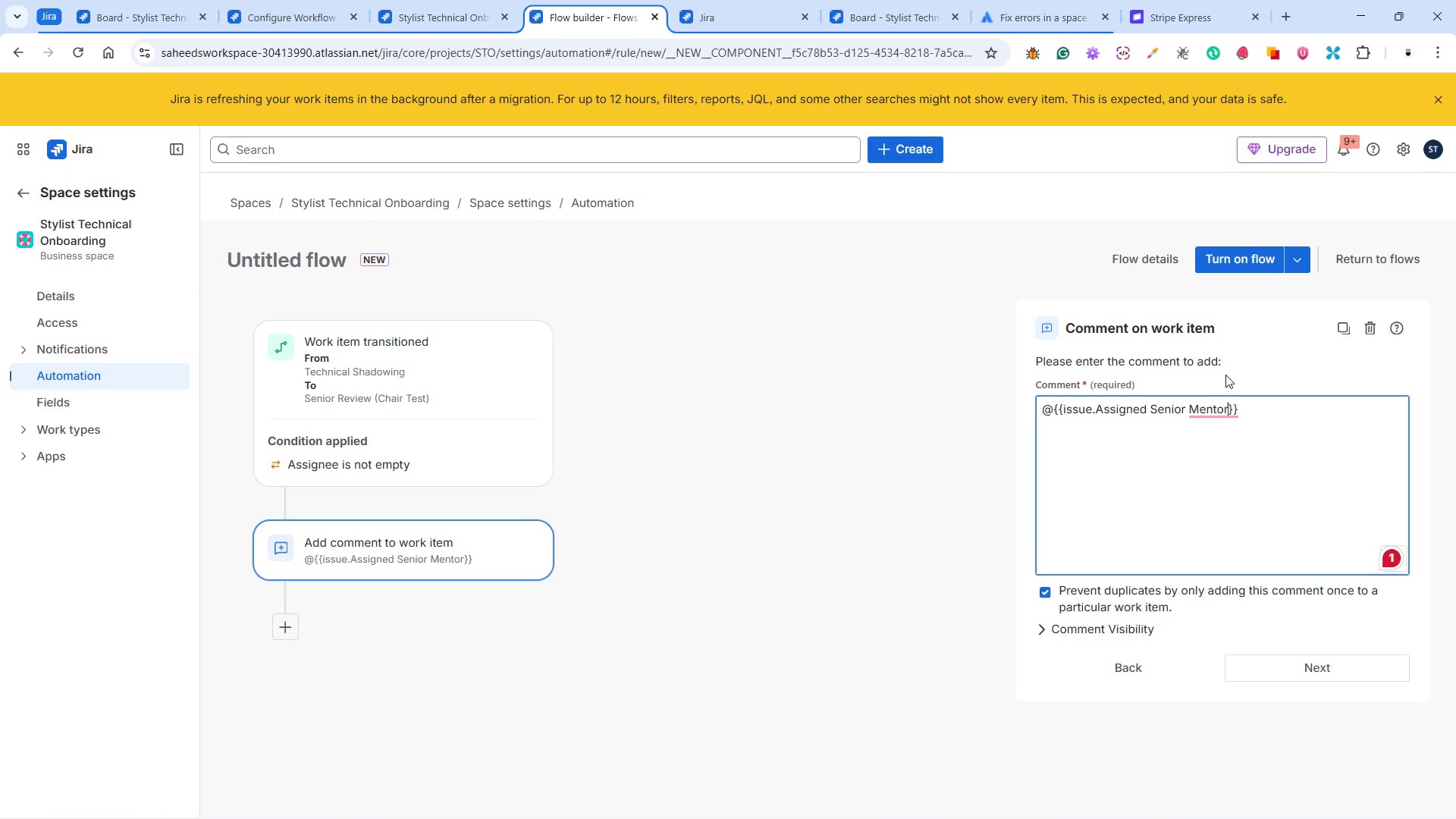 
wait(31.7)
 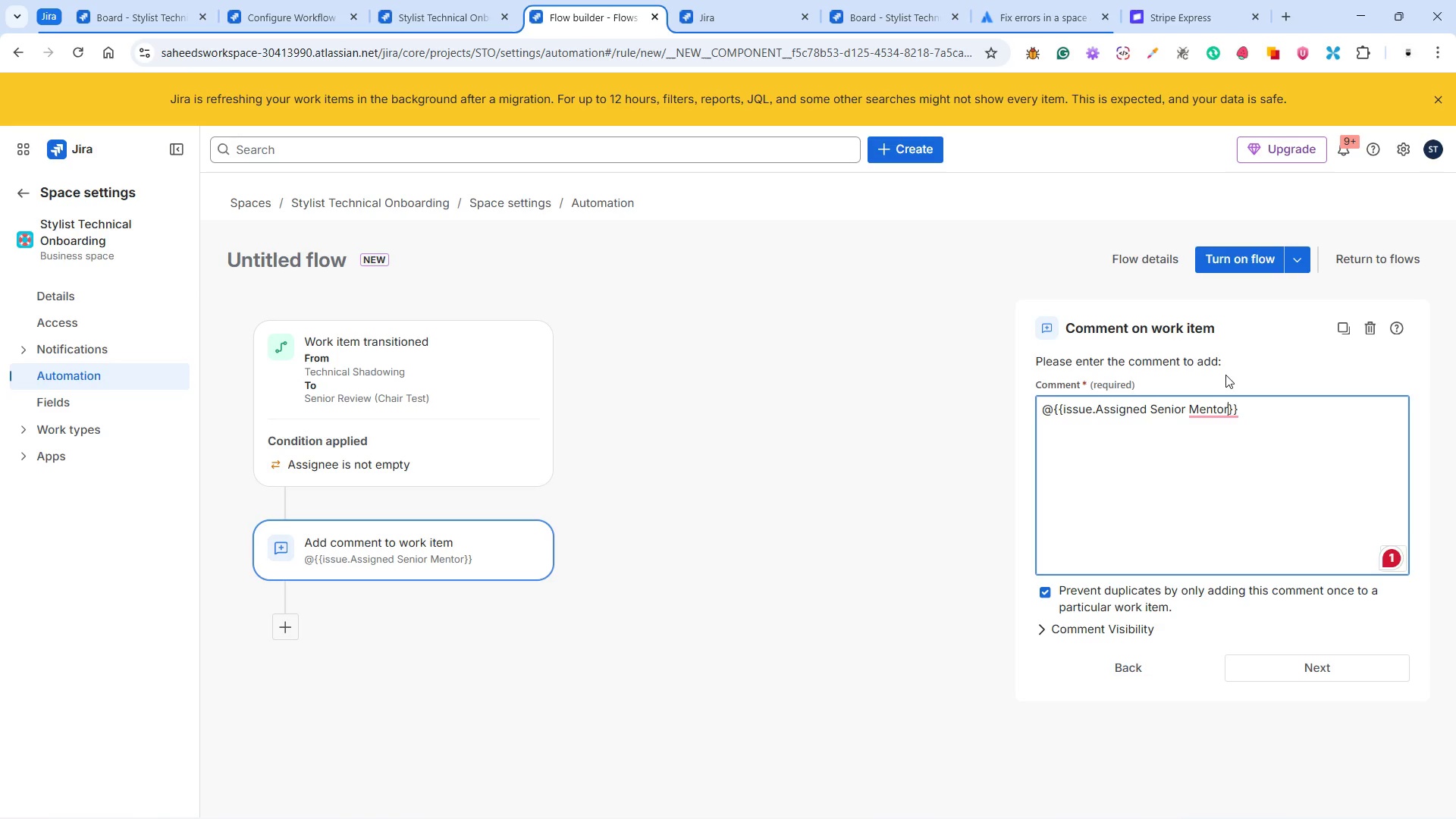 
type(.dis)
 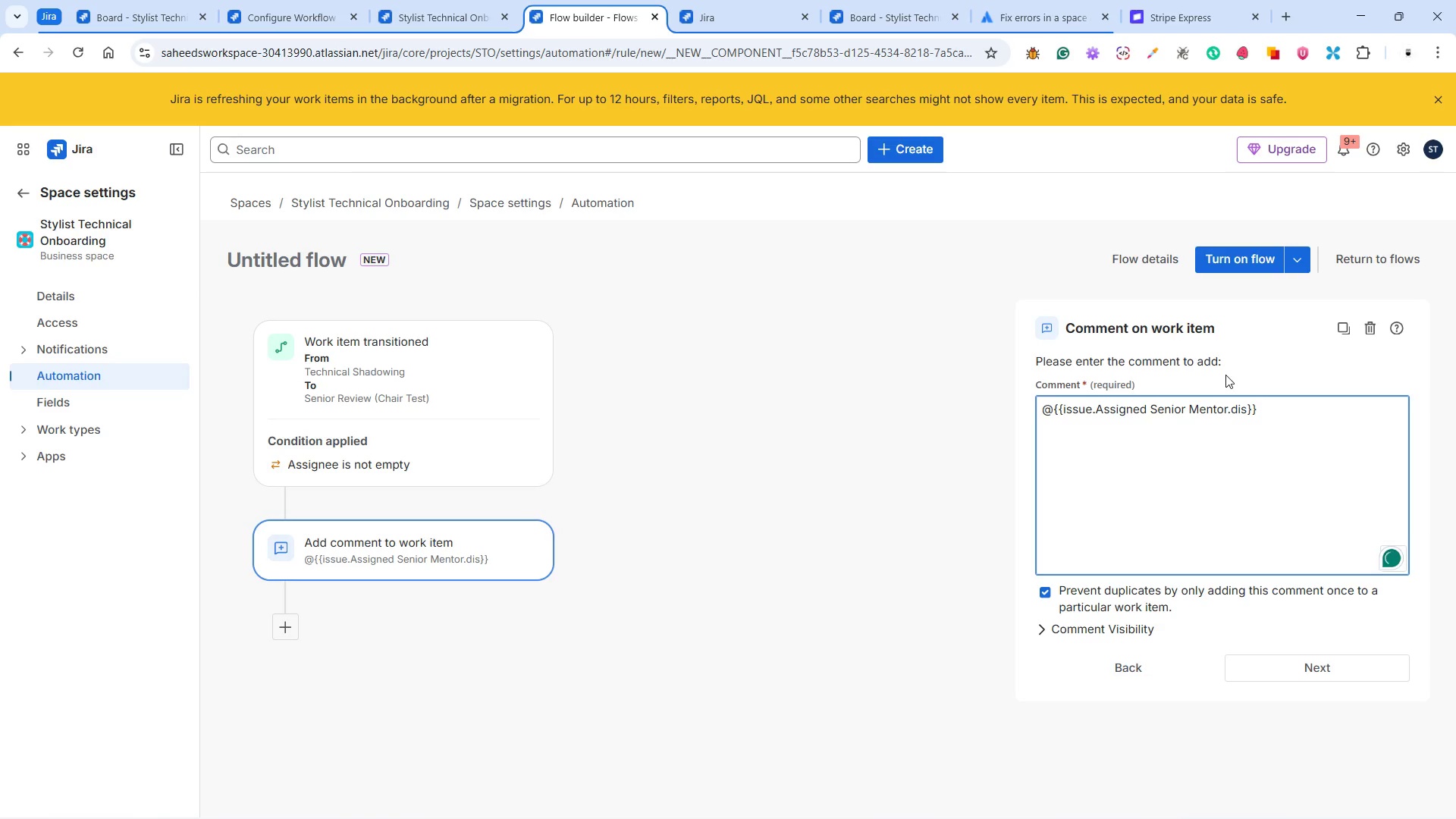 
key(Shift+P)
 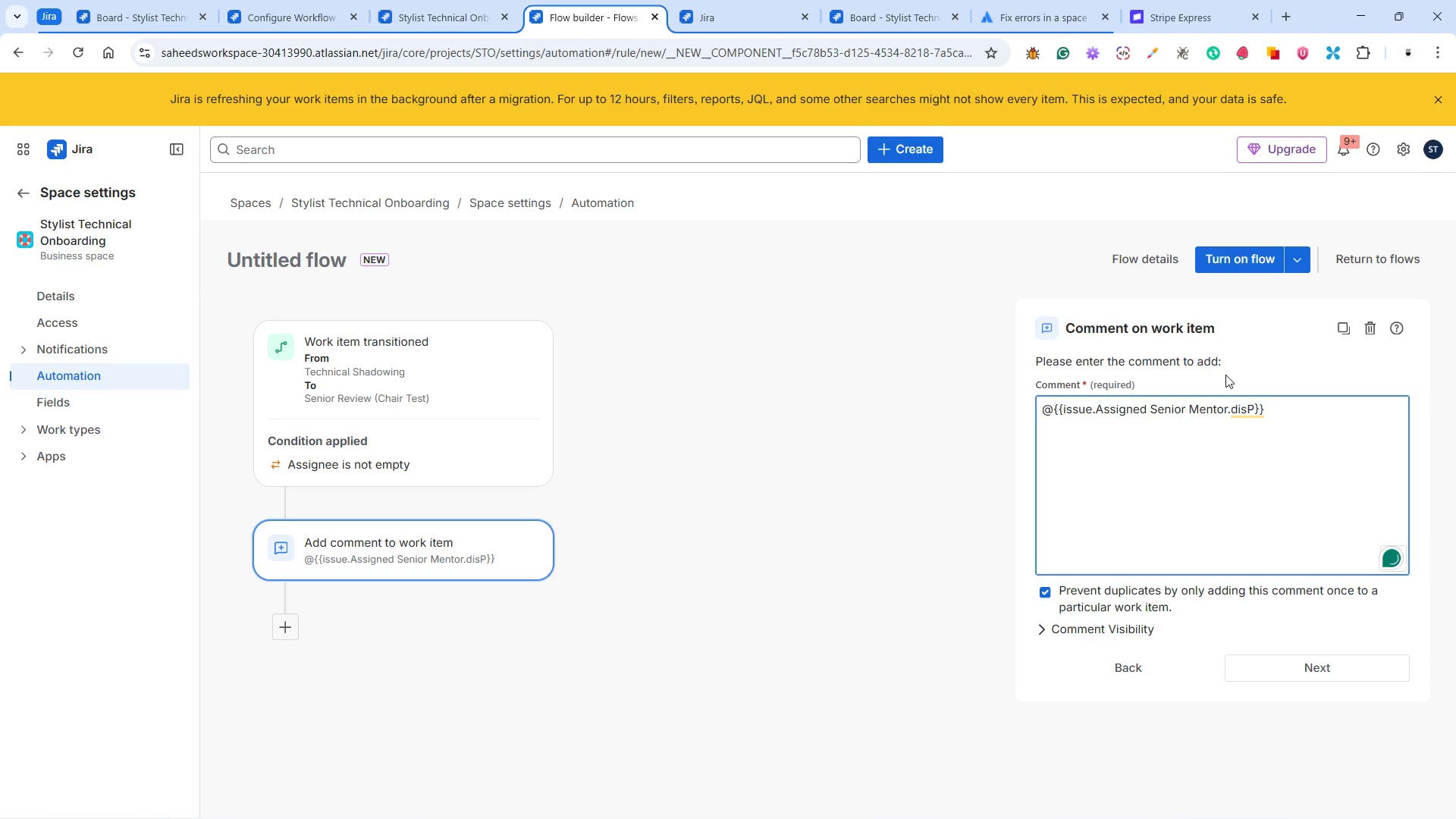 
key(Backspace)
 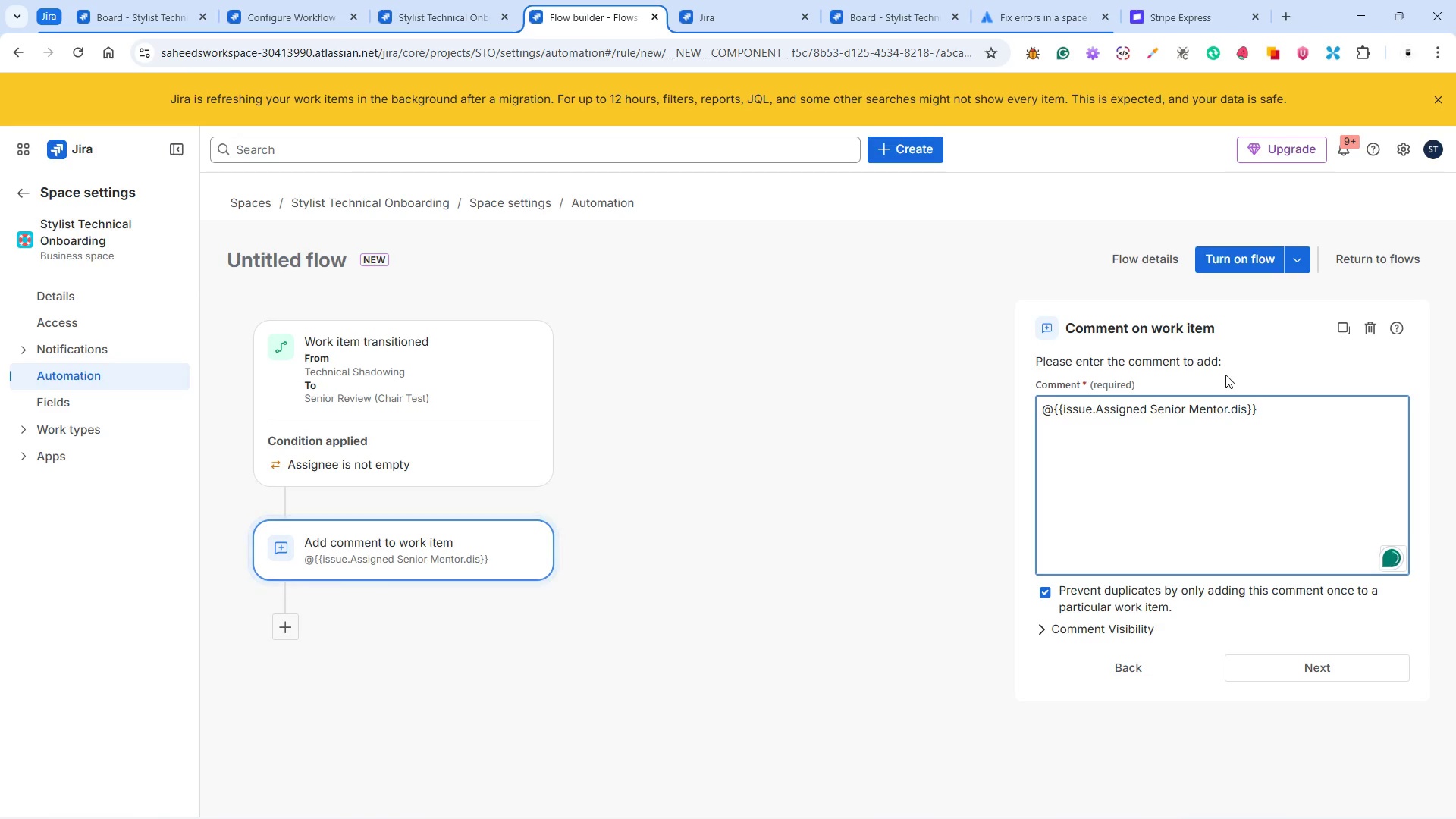 
key(Backspace)
 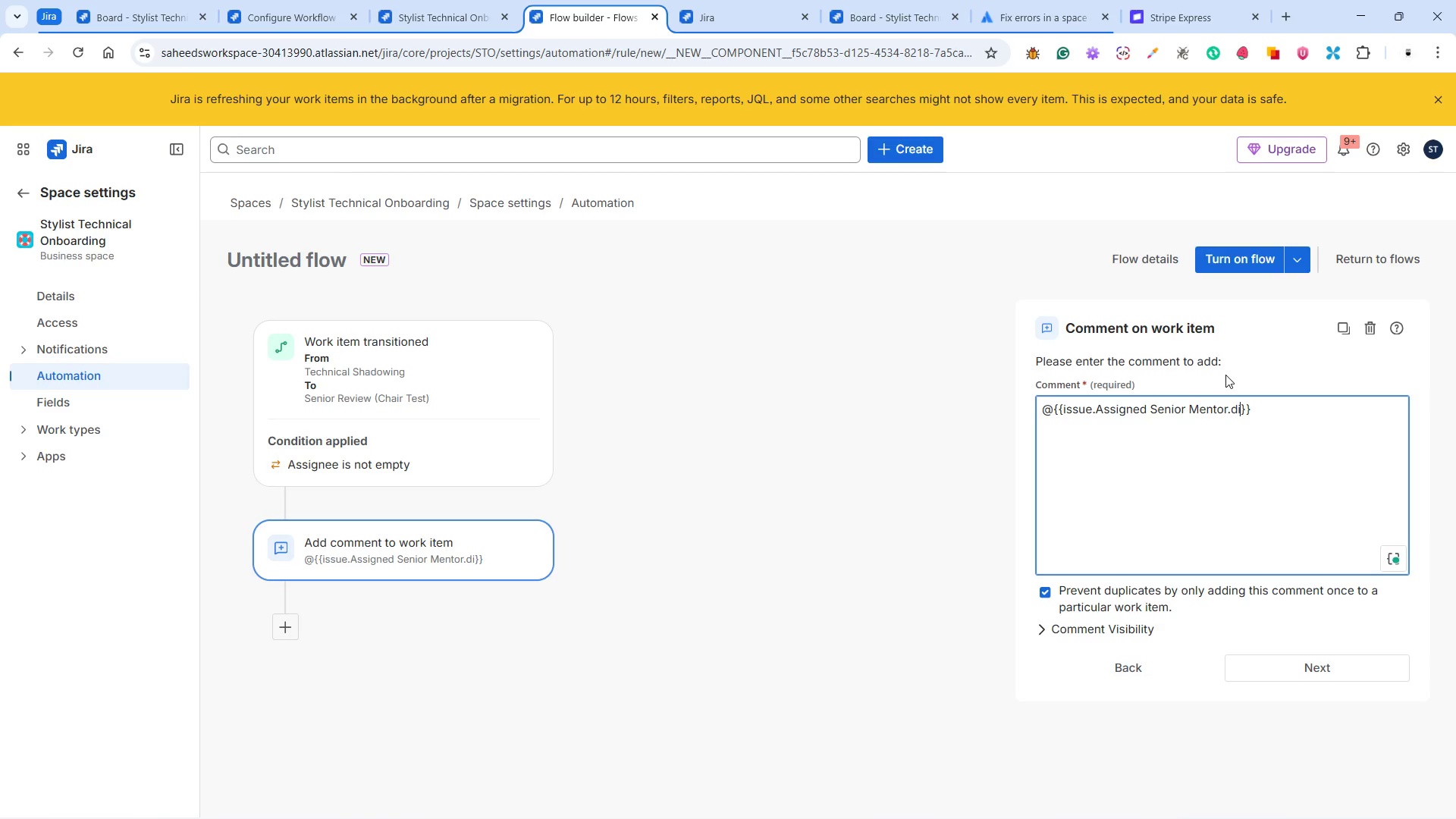 
key(Backspace)
 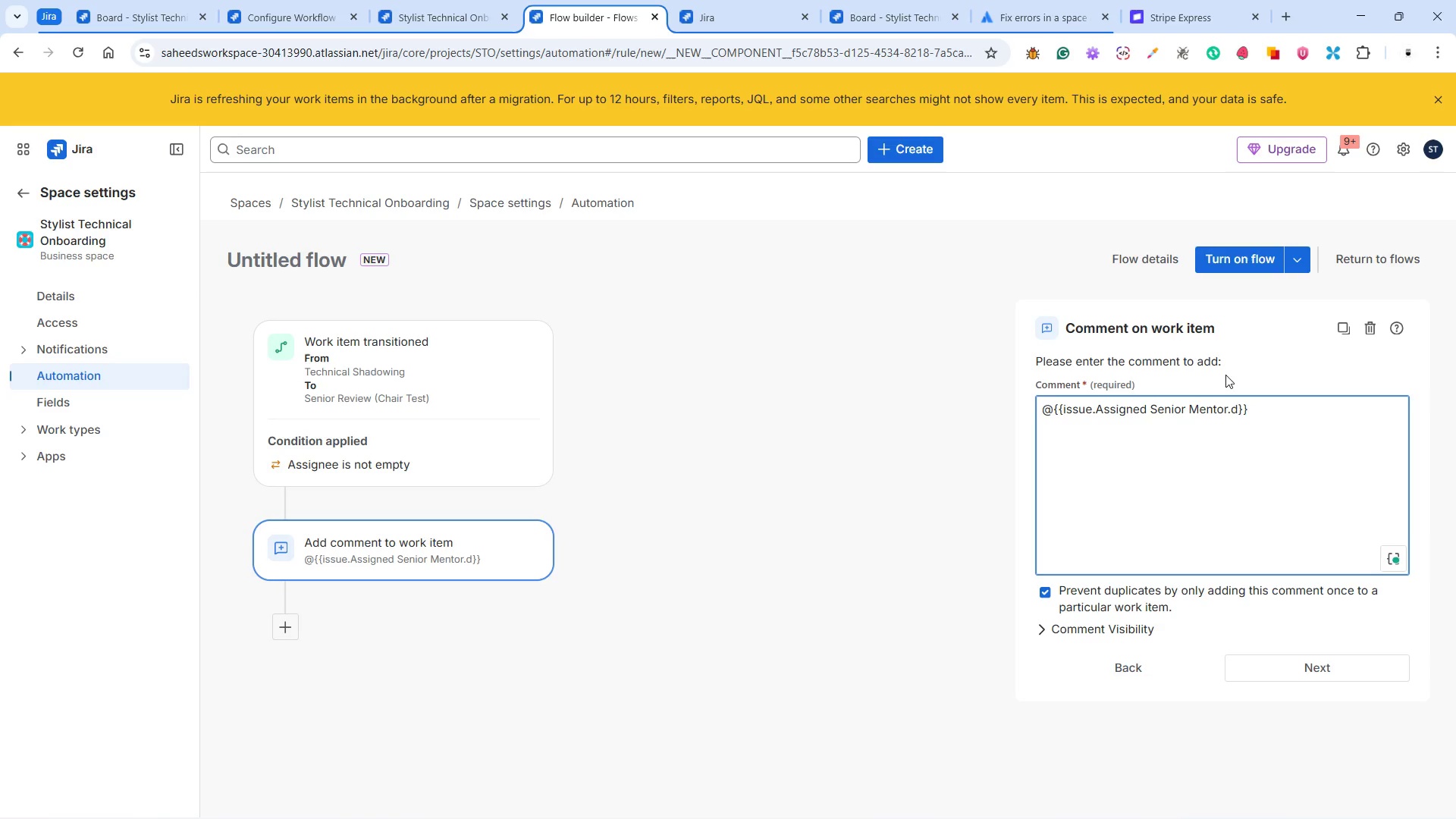 
key(Backspace)
 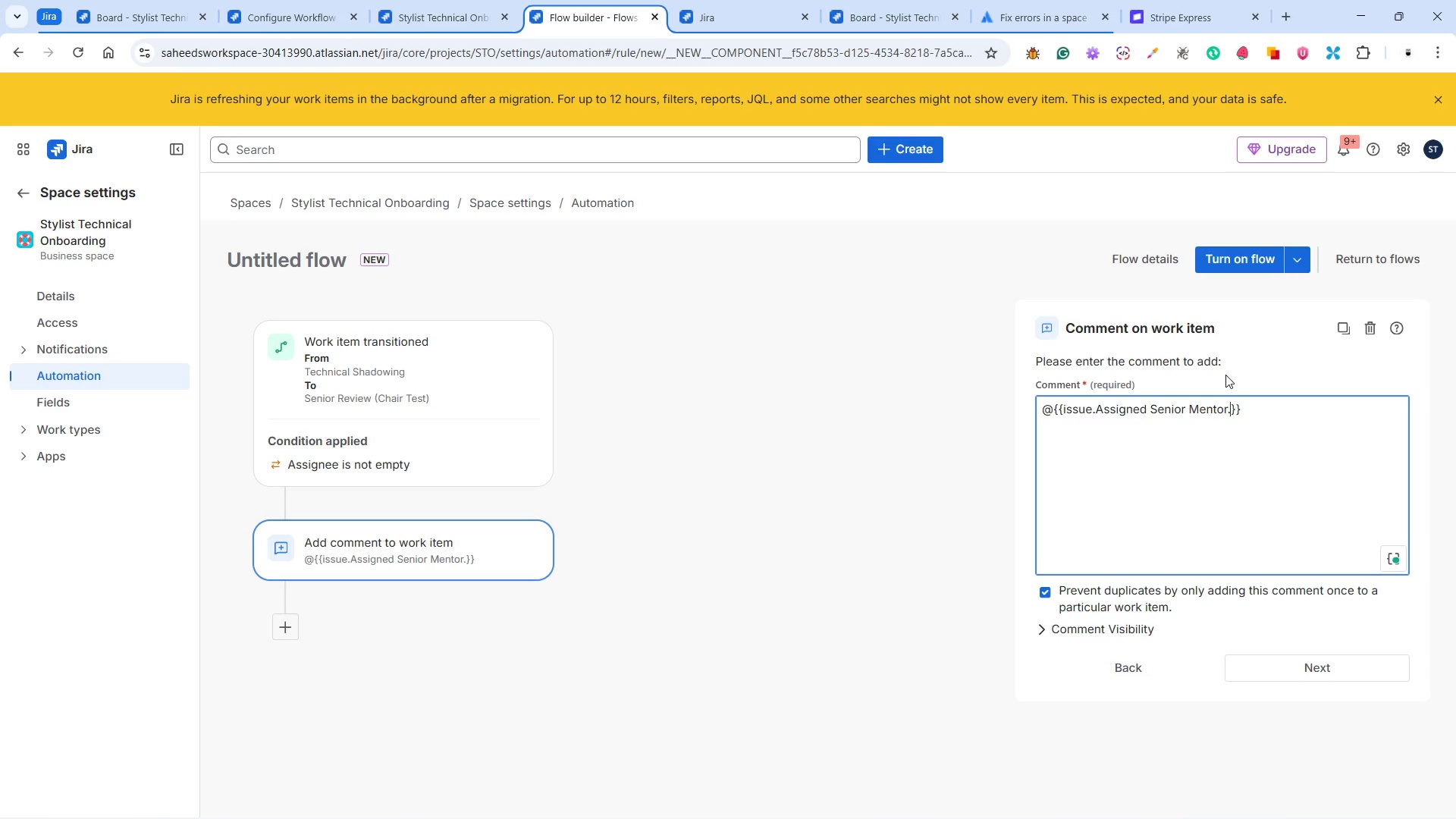 
key(Backspace)
 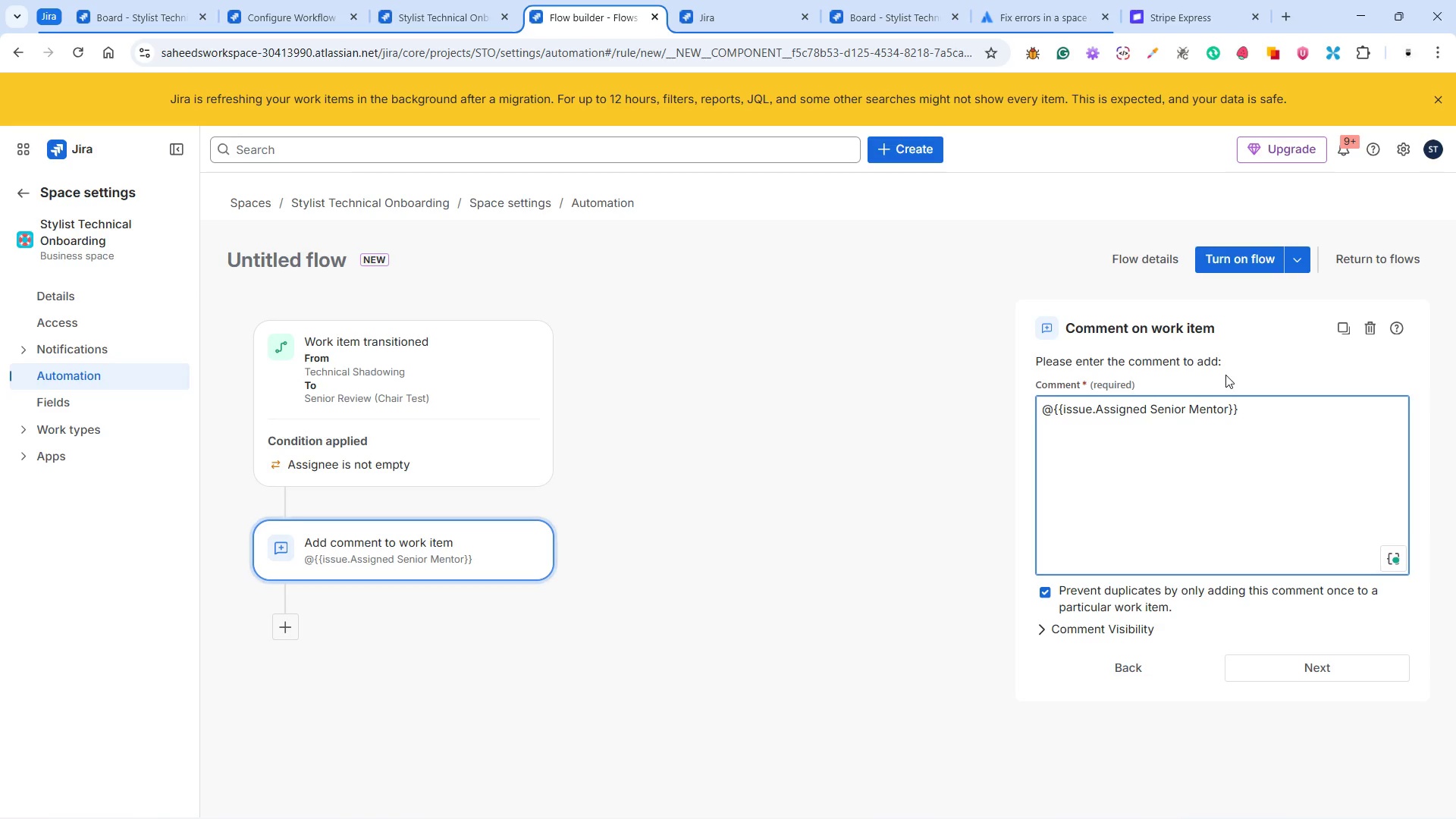 
key(PageDown)
 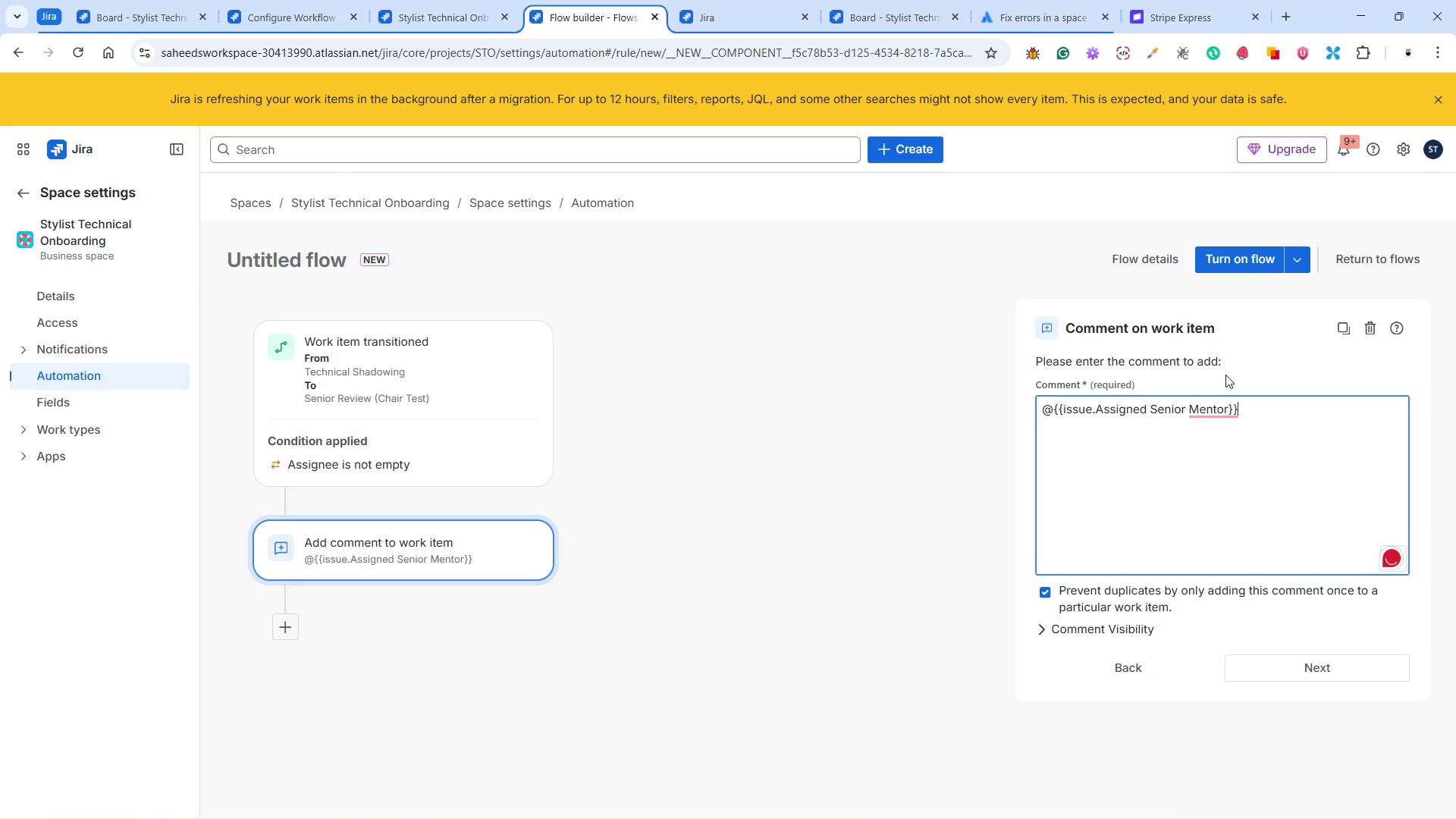 
key(Space)
 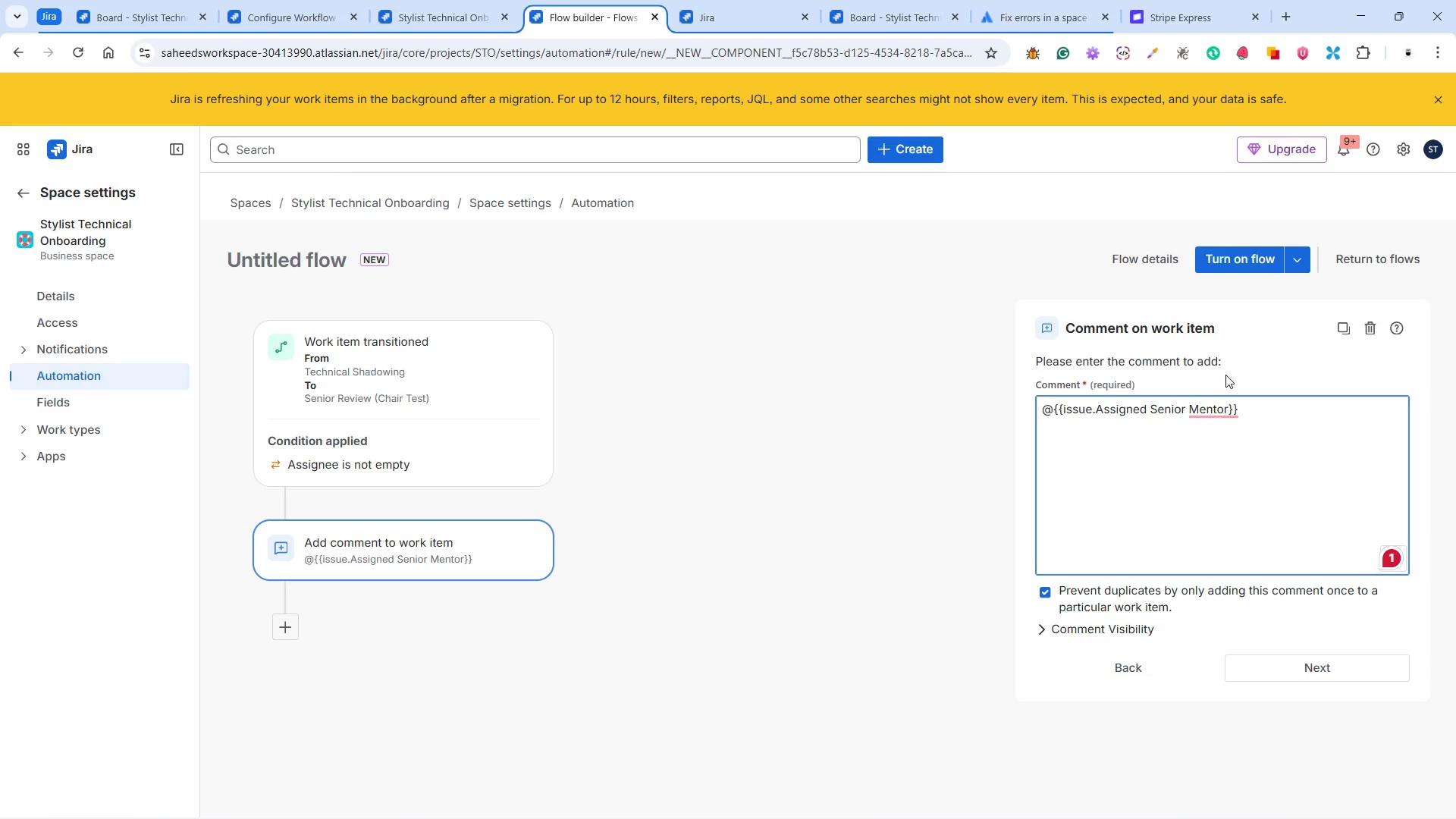 
type(Chair )
 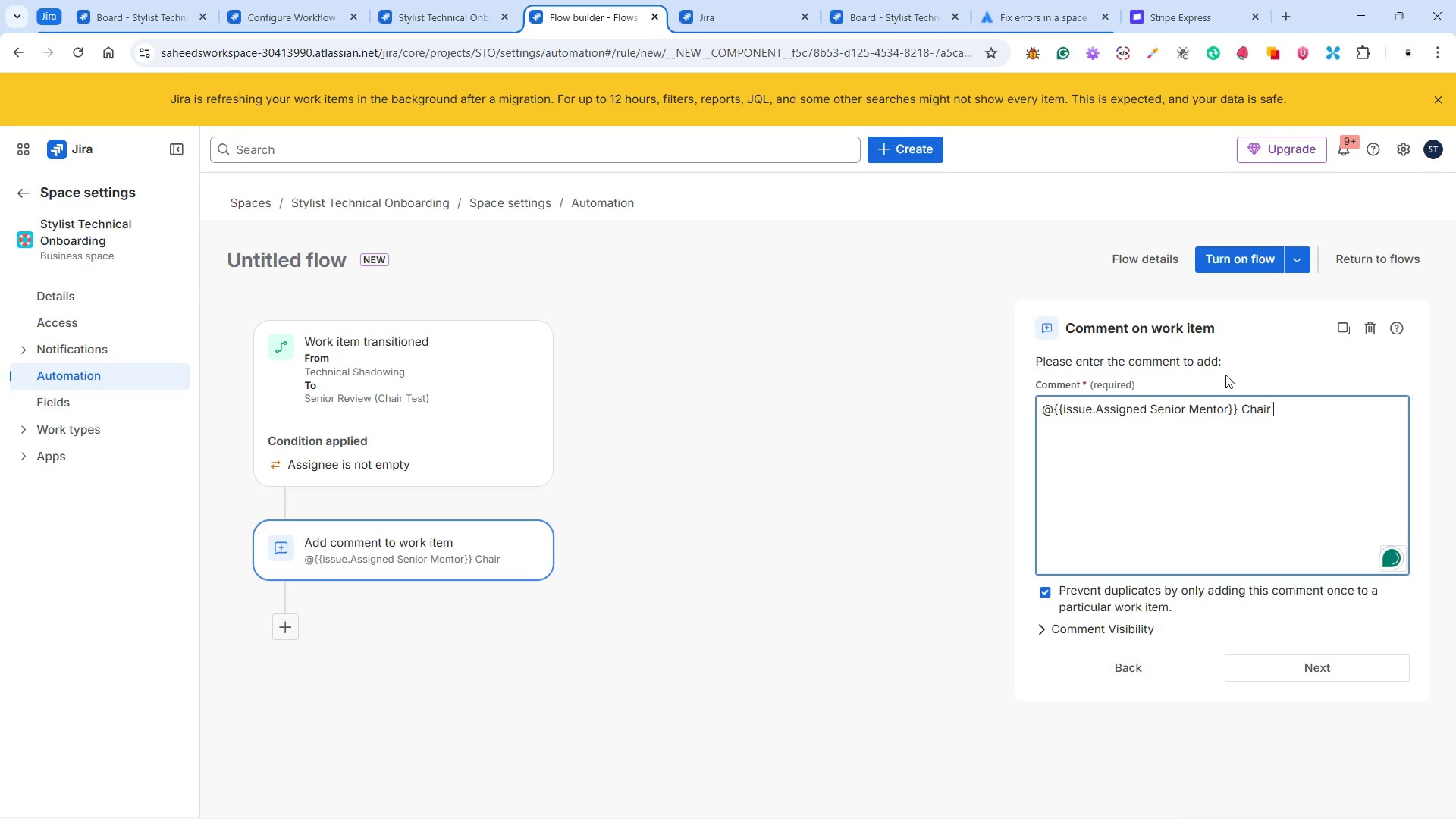 
type(test evaluation is now)
 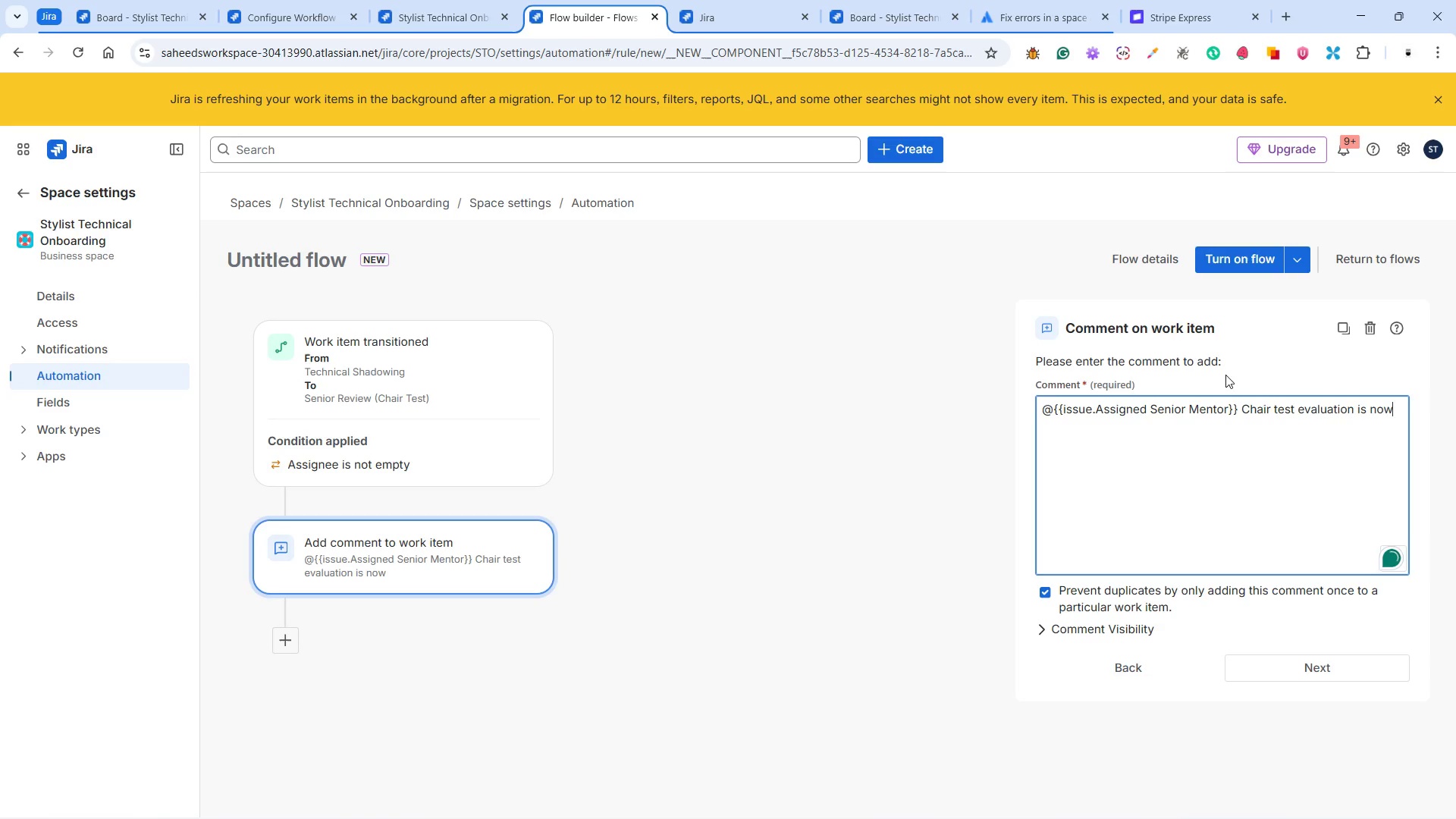 
wait(8.69)
 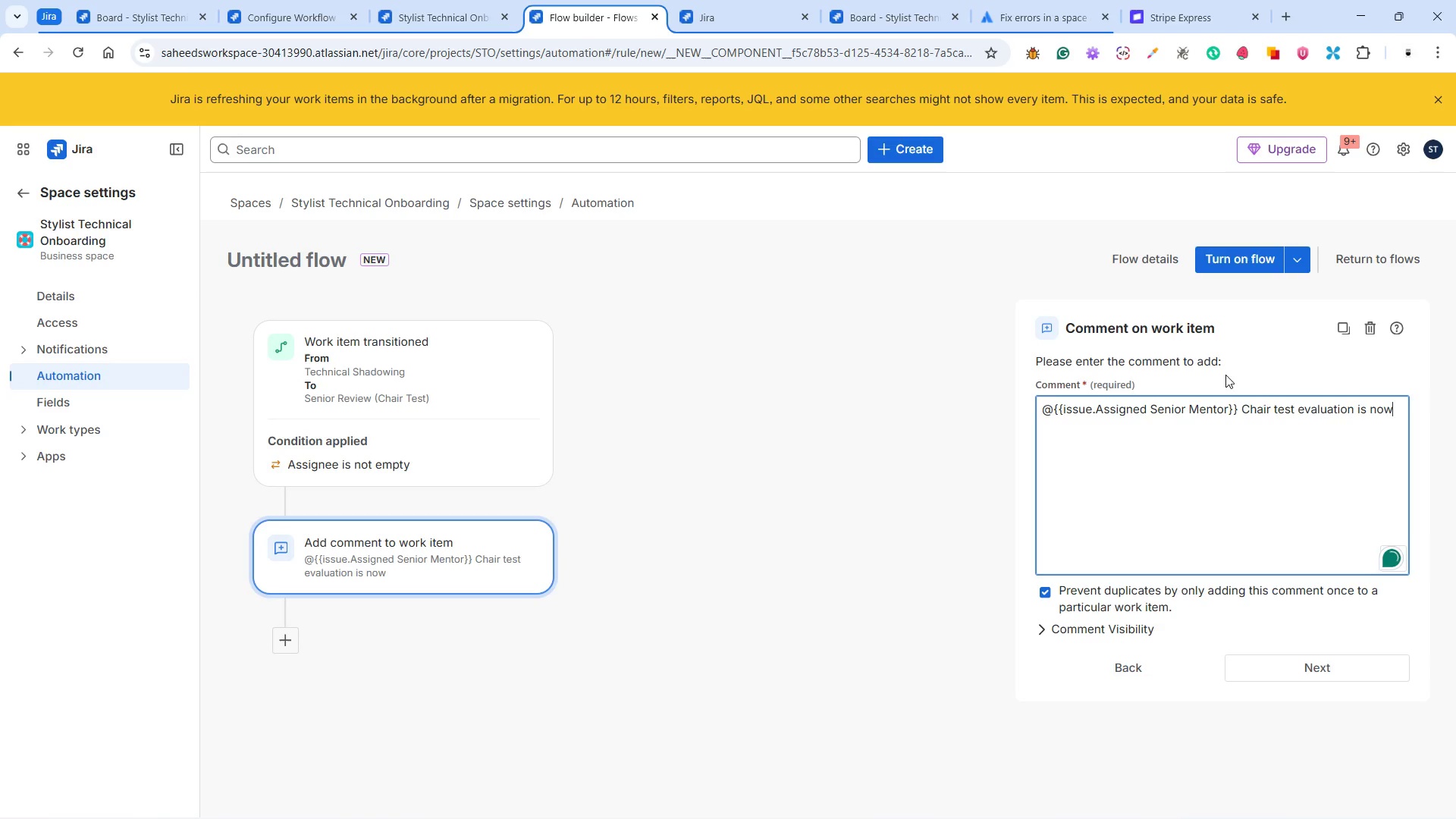 
type( ready for review. )
key(Backspace)
 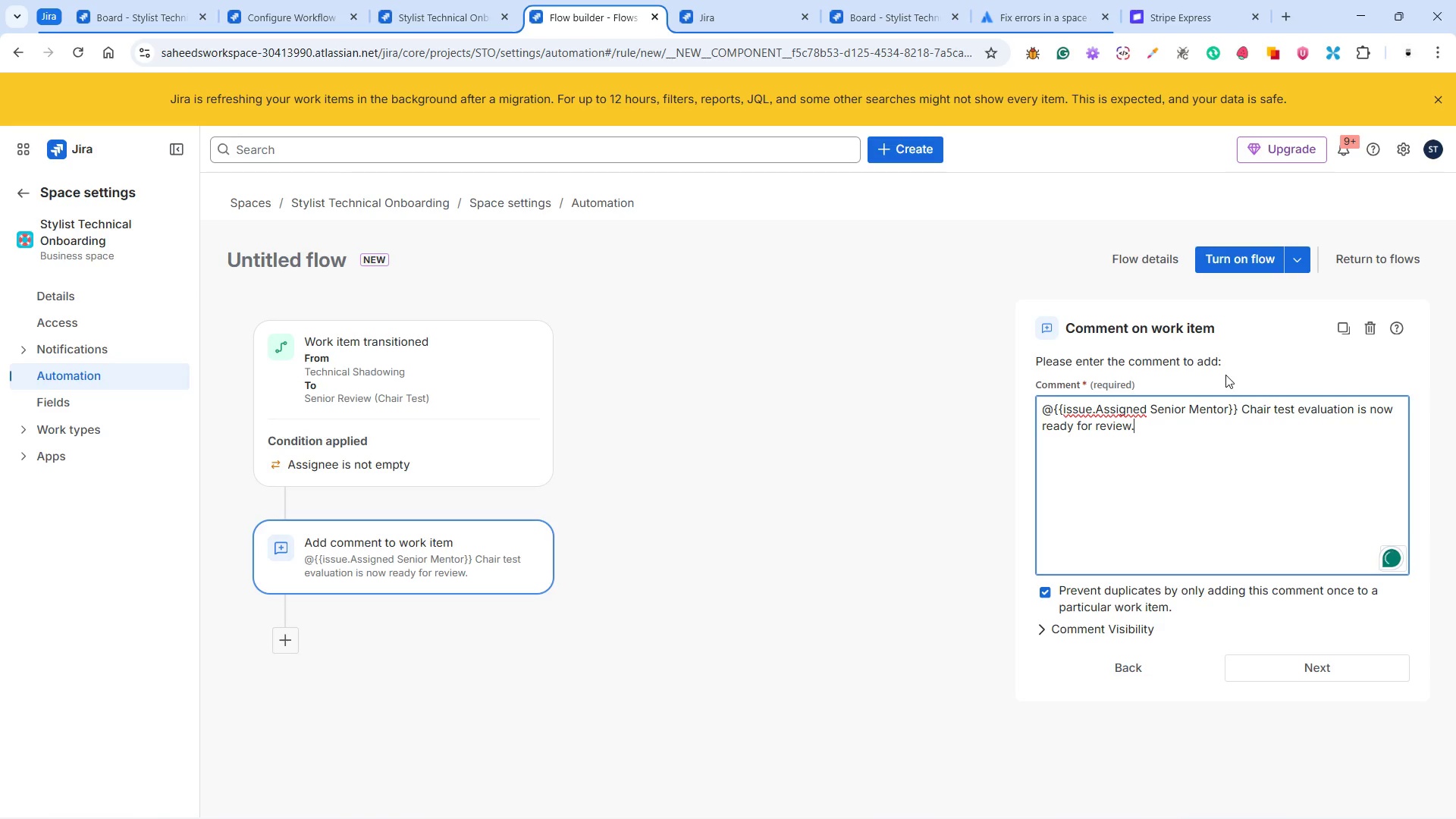 
key(Enter)
 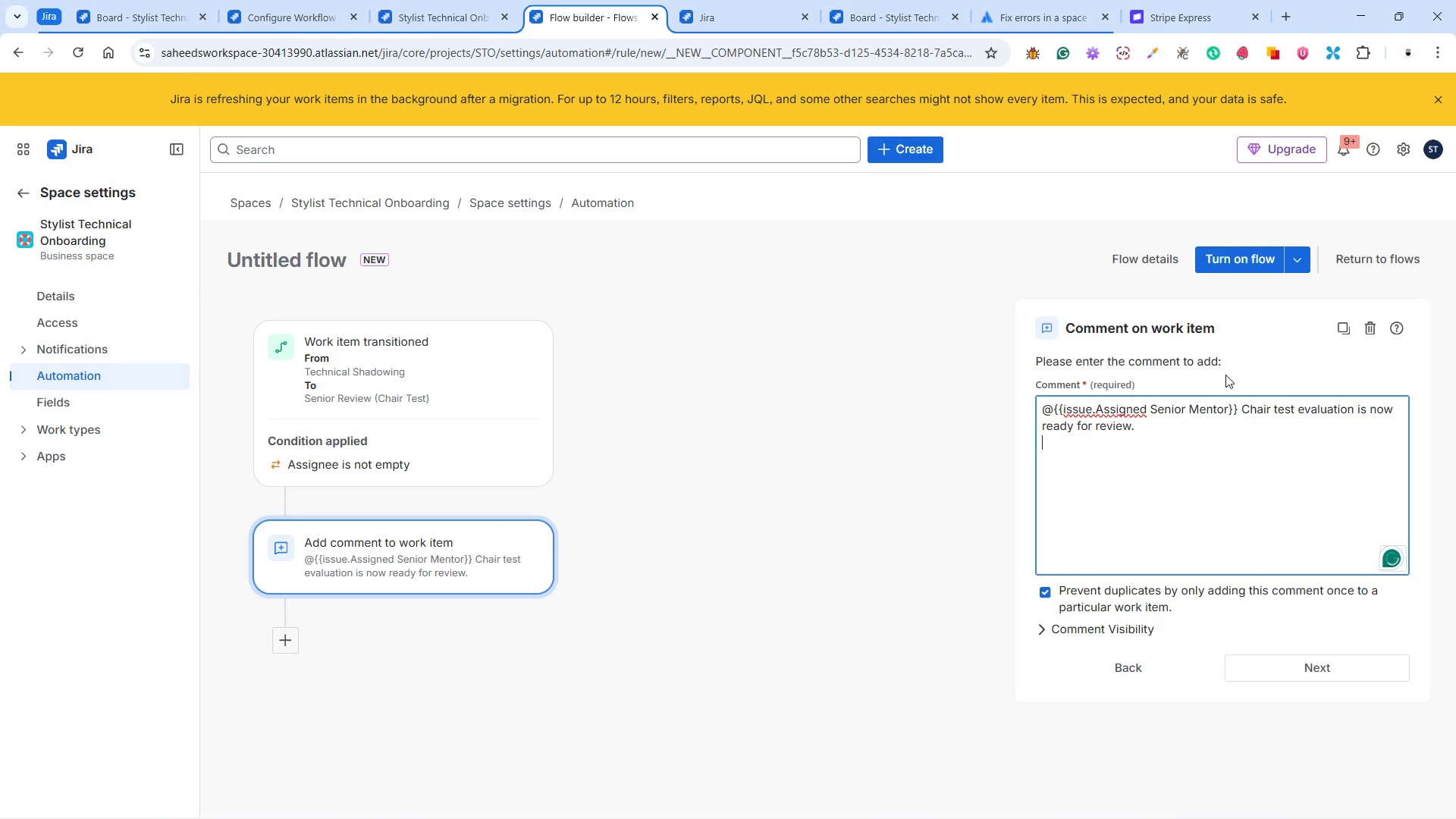 
wait(10.28)
 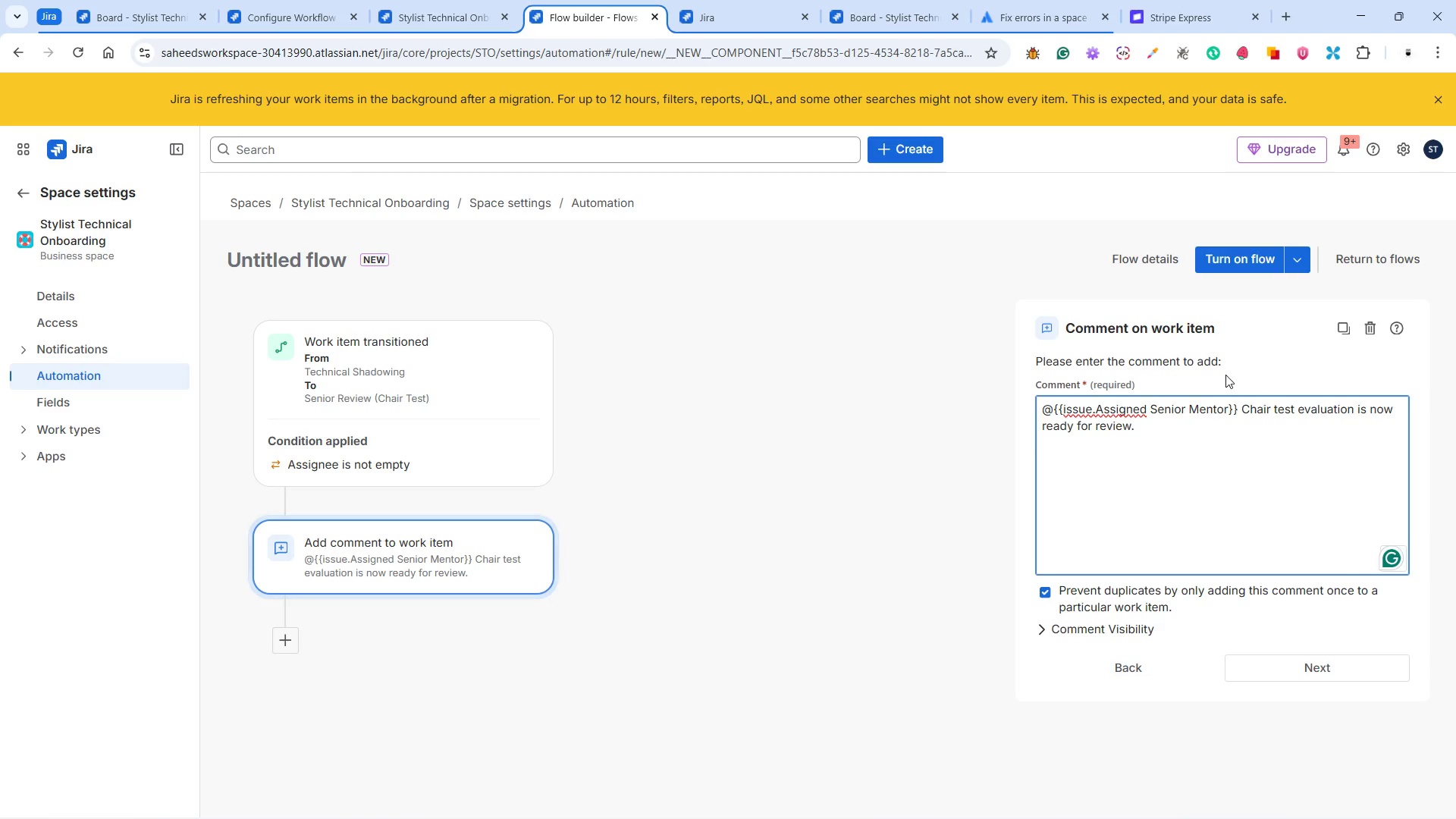 
type(Please access the stylist and update certi)
 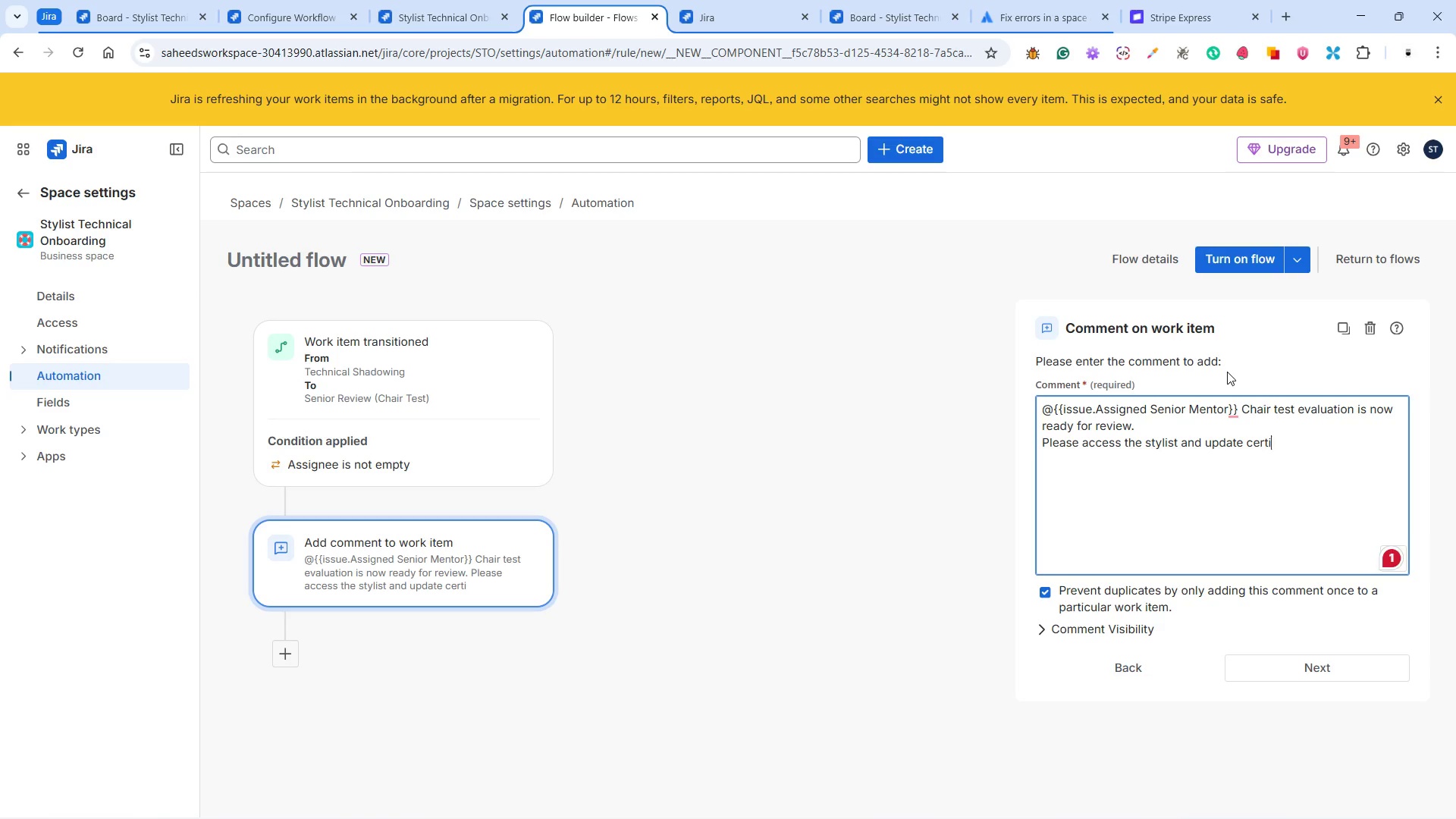 
wait(16.7)
 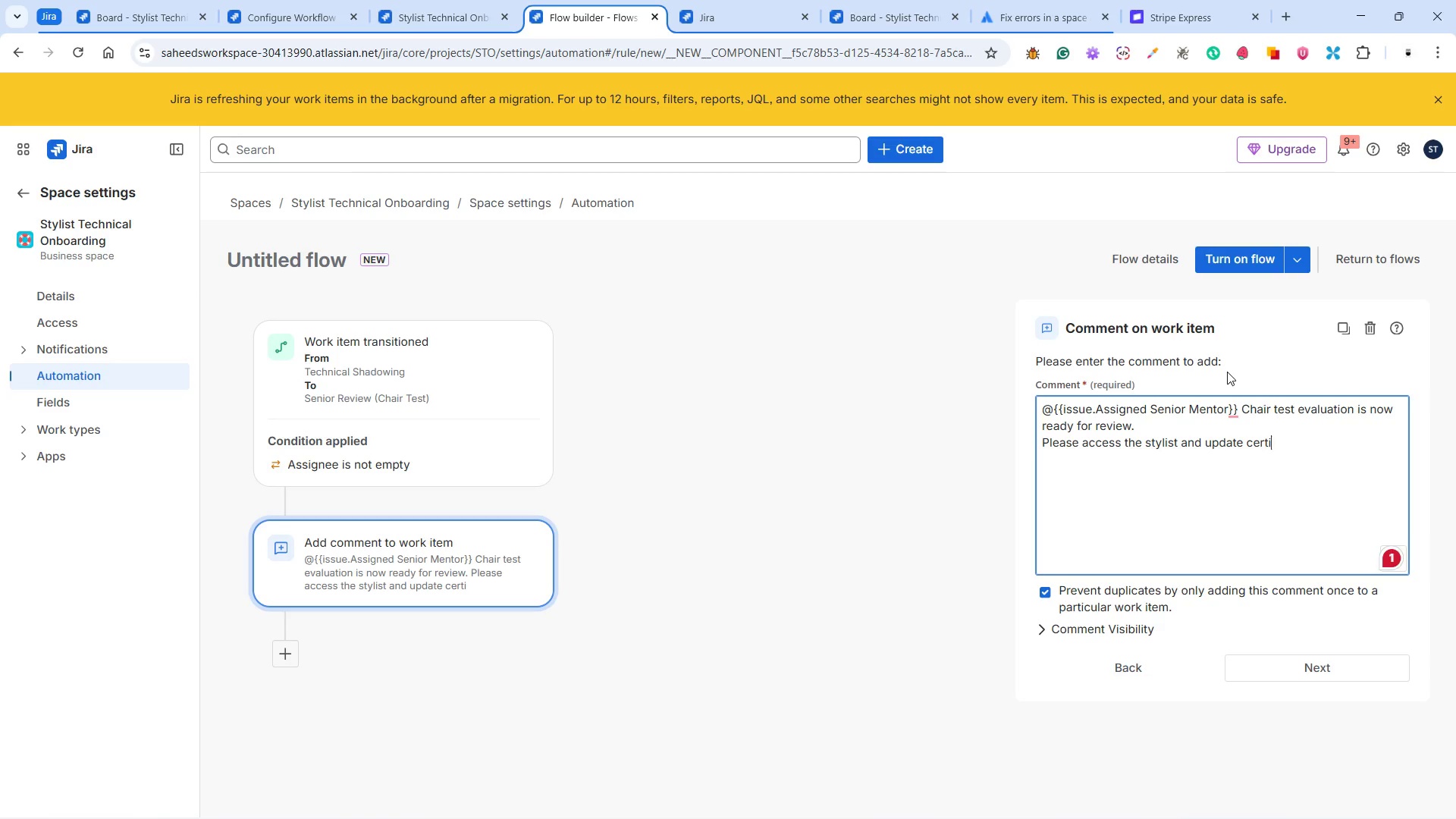 
type(ficatus status)
 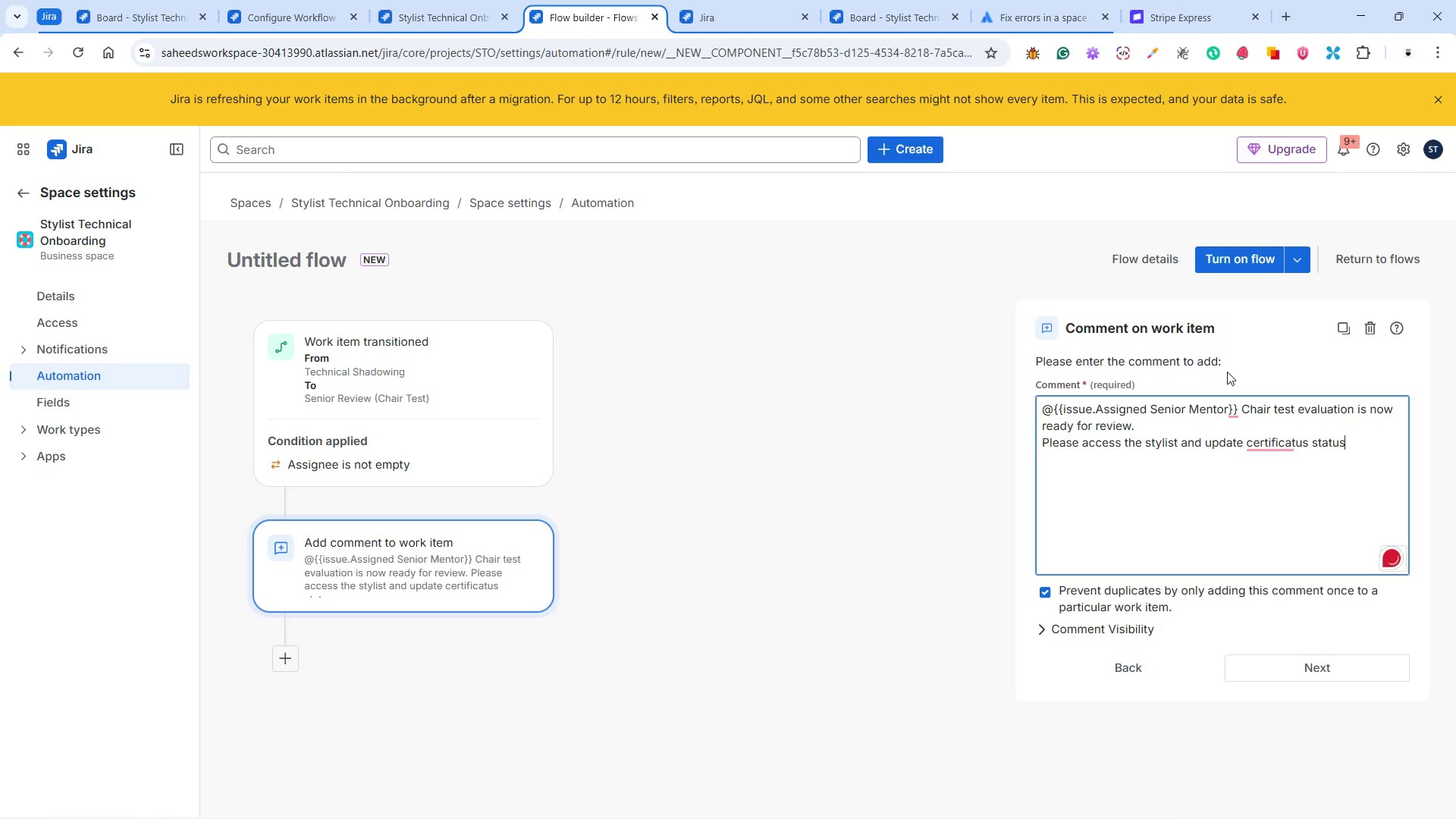 
key(ArrowLeft)
 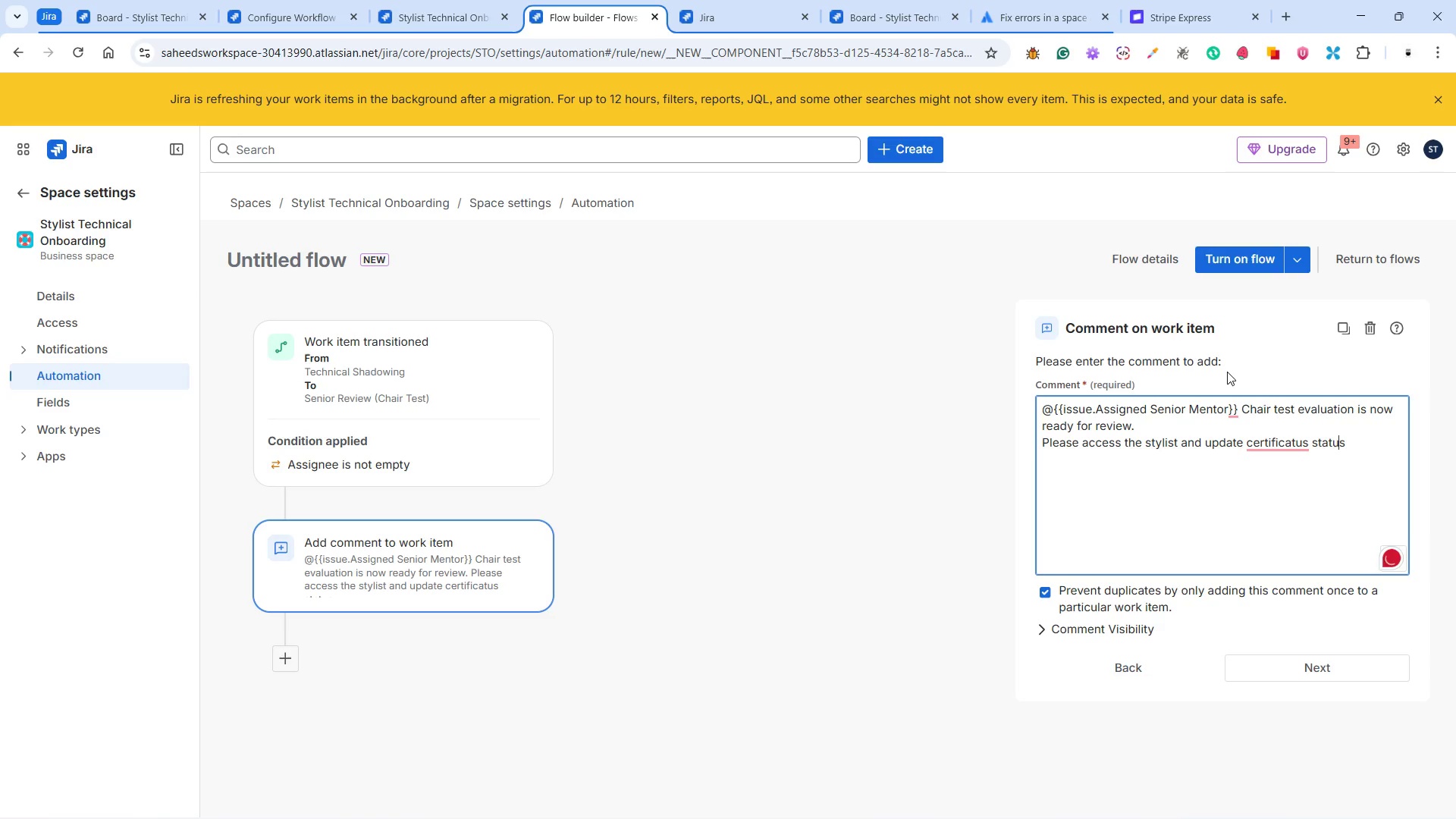 
key(ArrowLeft)
 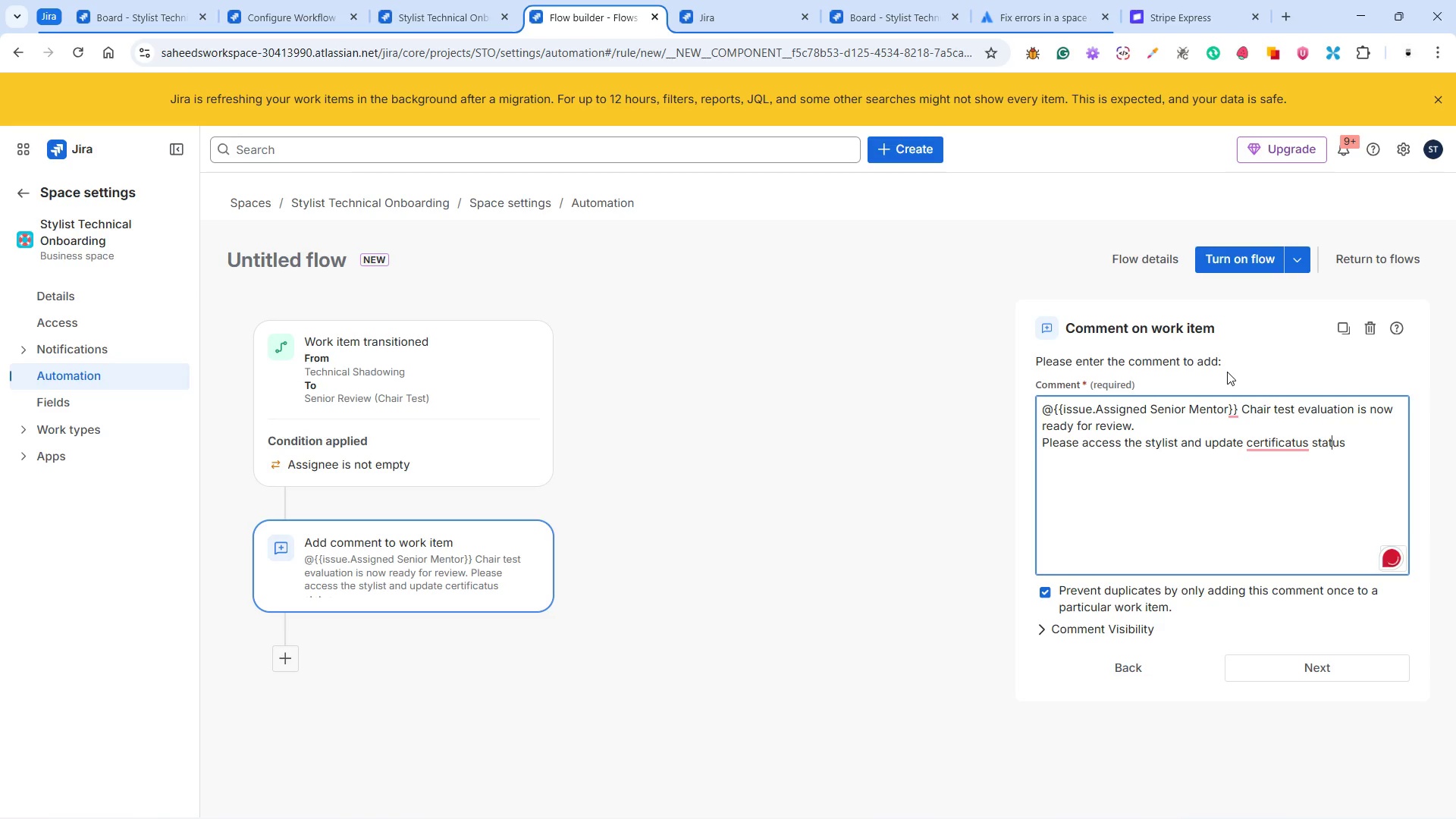 
key(ArrowLeft)
 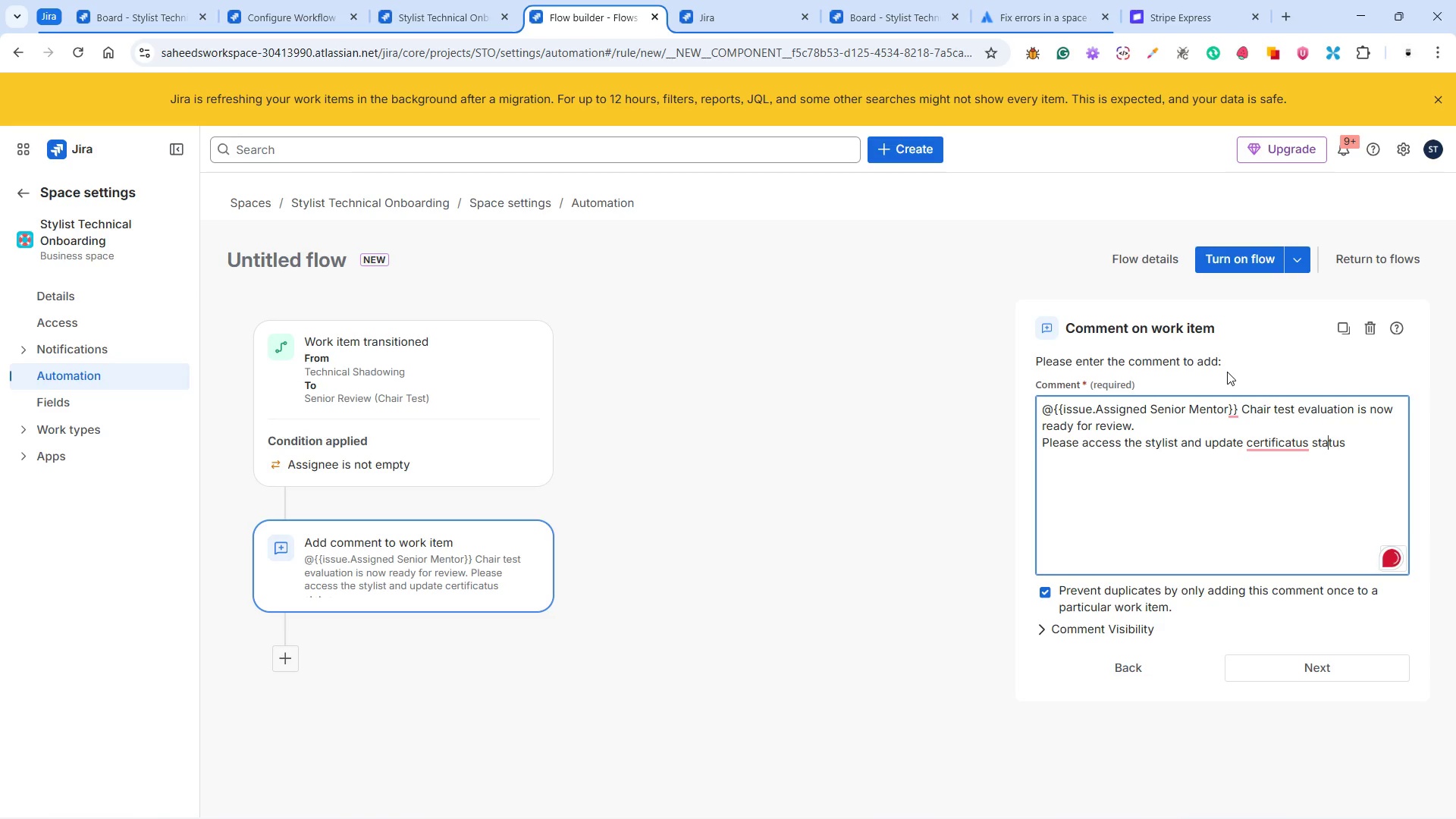 
key(ArrowLeft)
 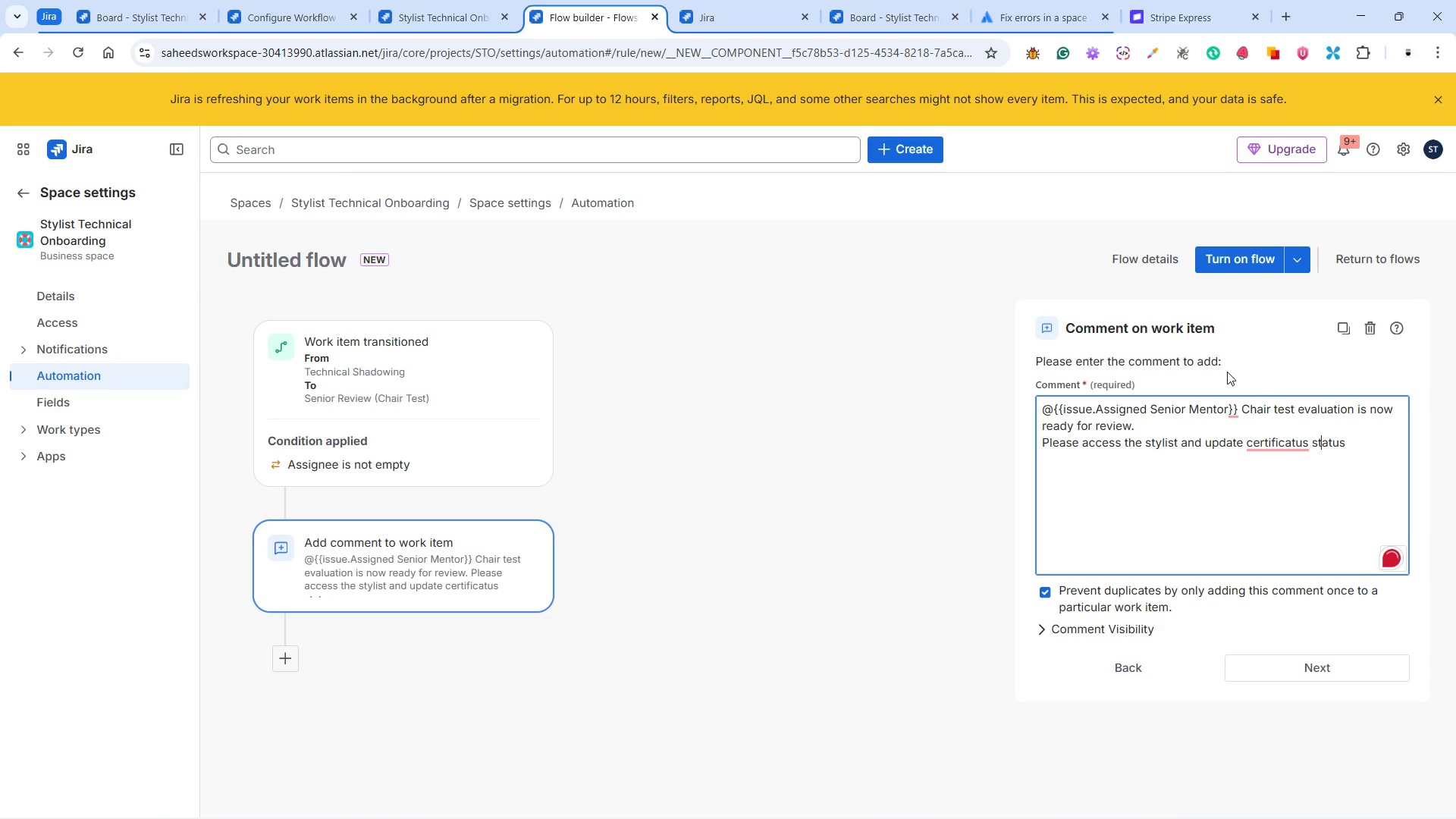 
key(ArrowLeft)
 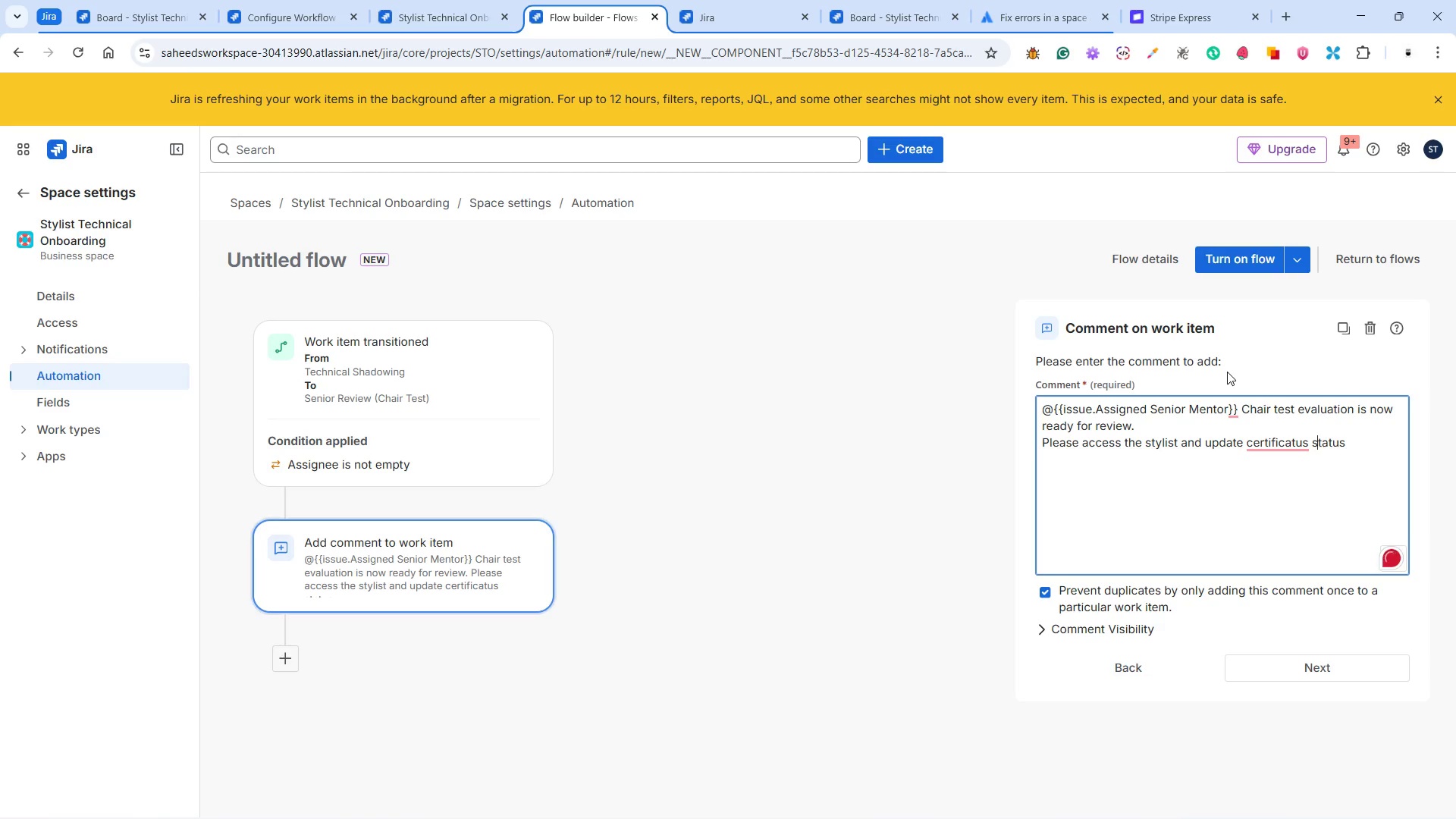 
key(ArrowLeft)
 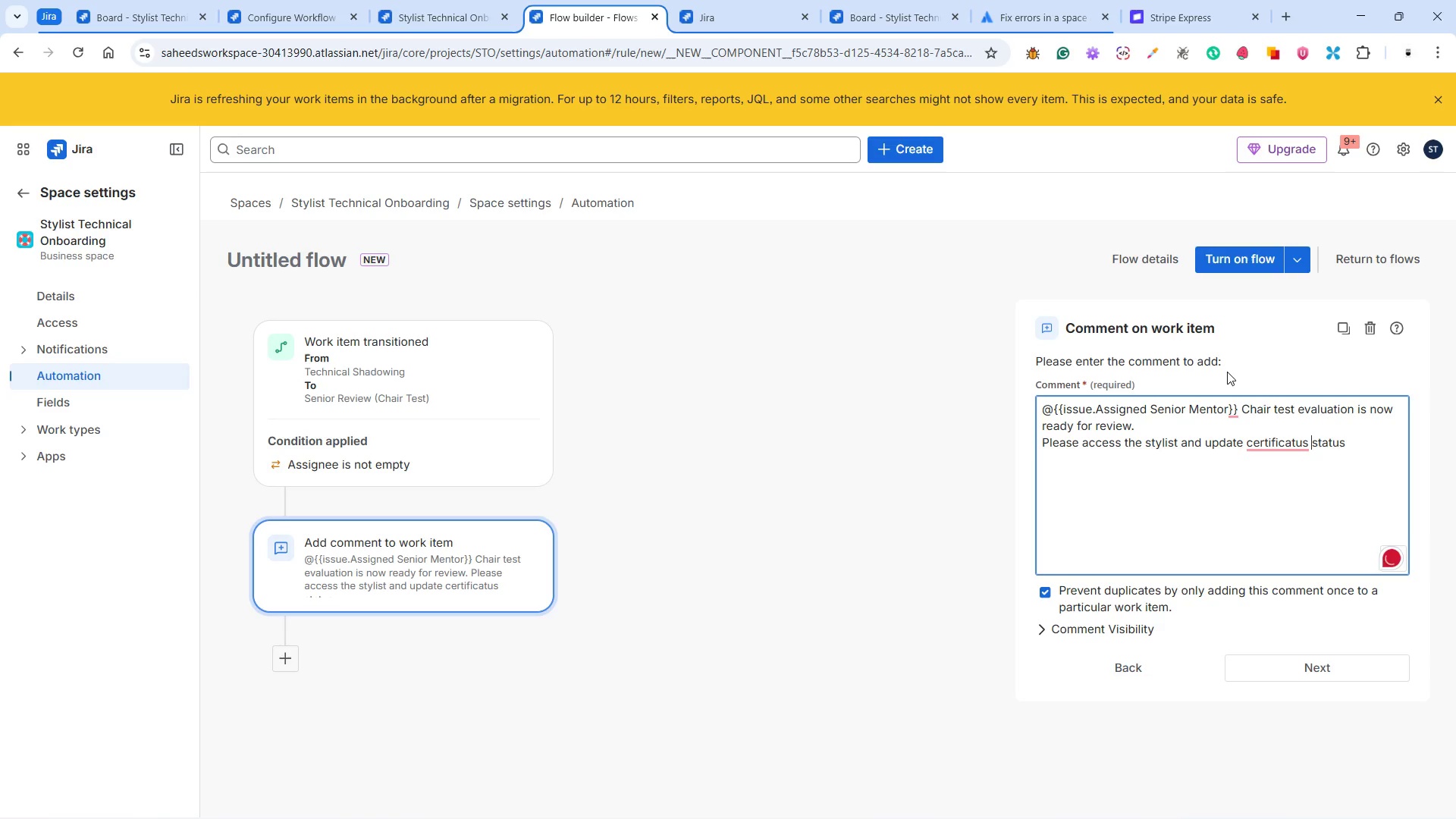 
key(ArrowLeft)
 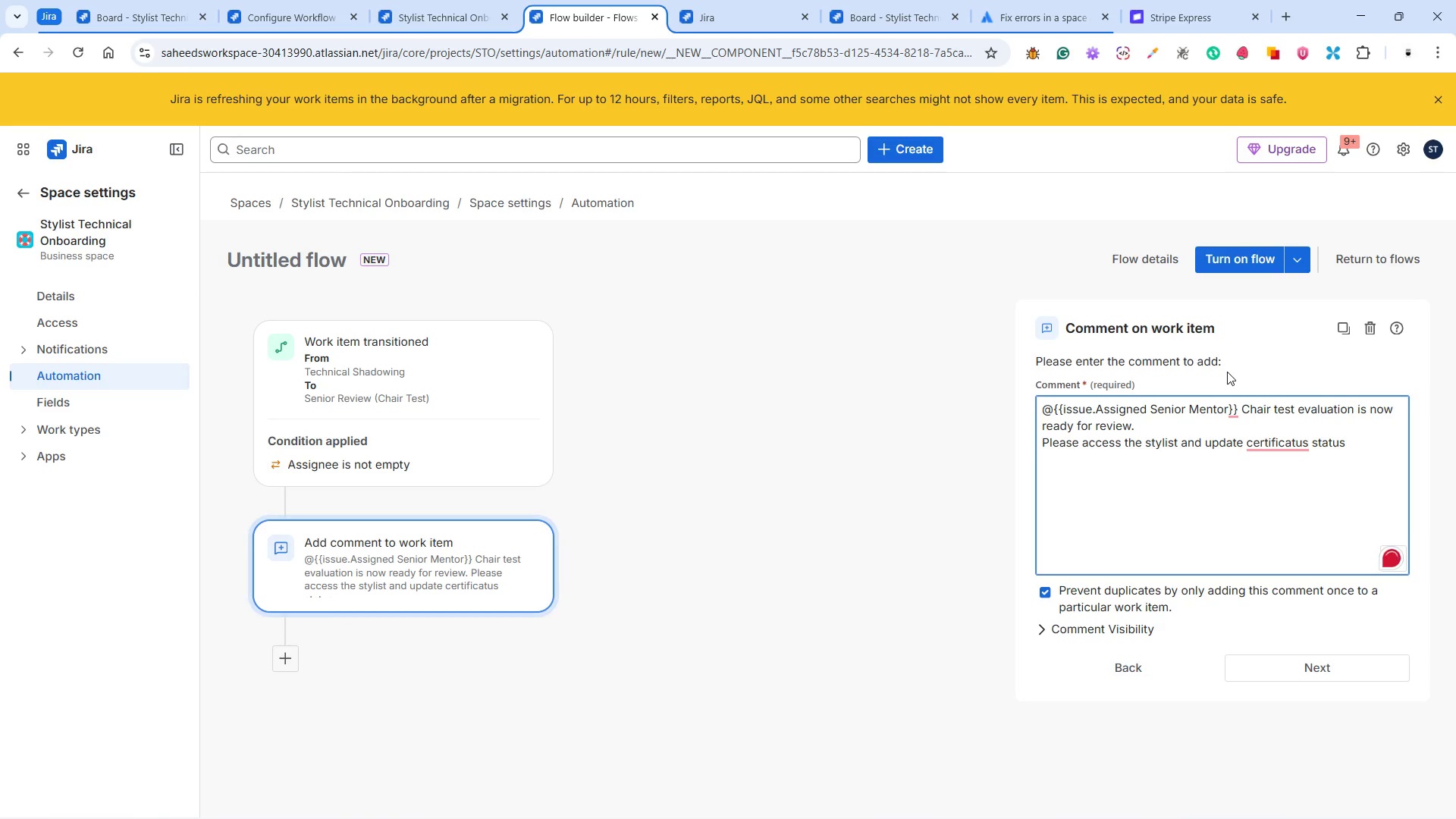 
key(Backspace)
key(Backspace)
type(ion)
 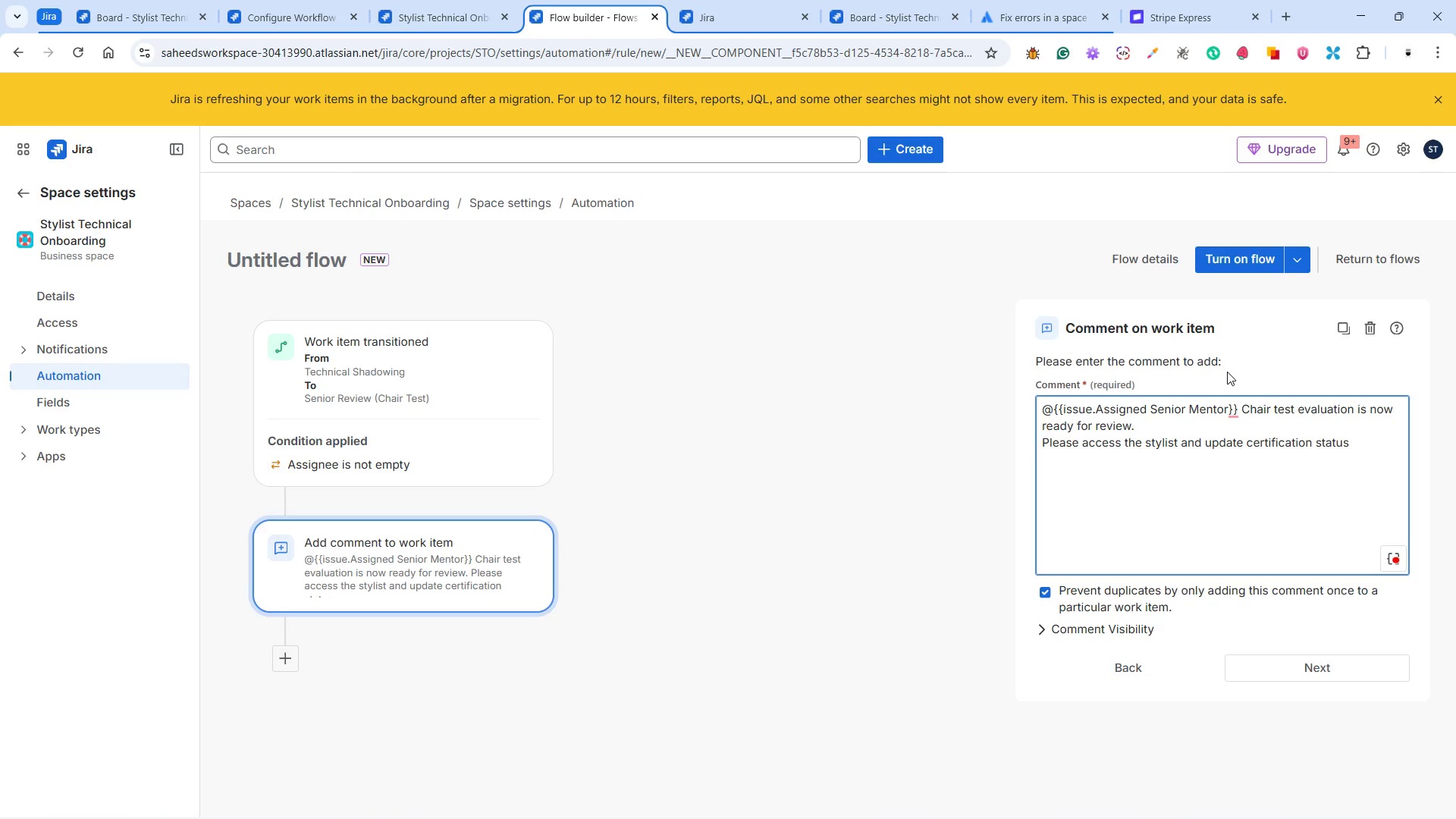 
key(ArrowRight)
 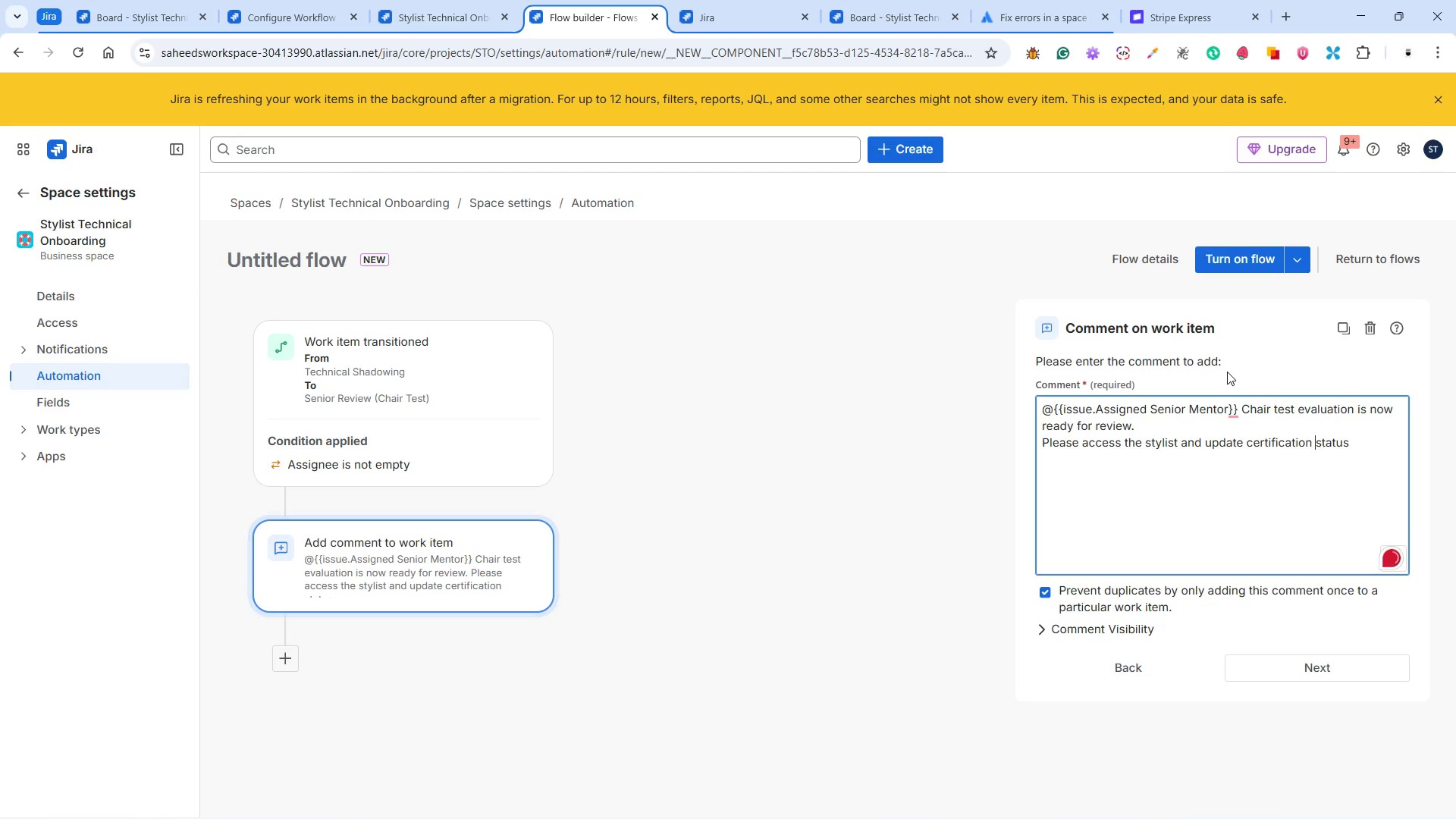 
key(ArrowRight)
 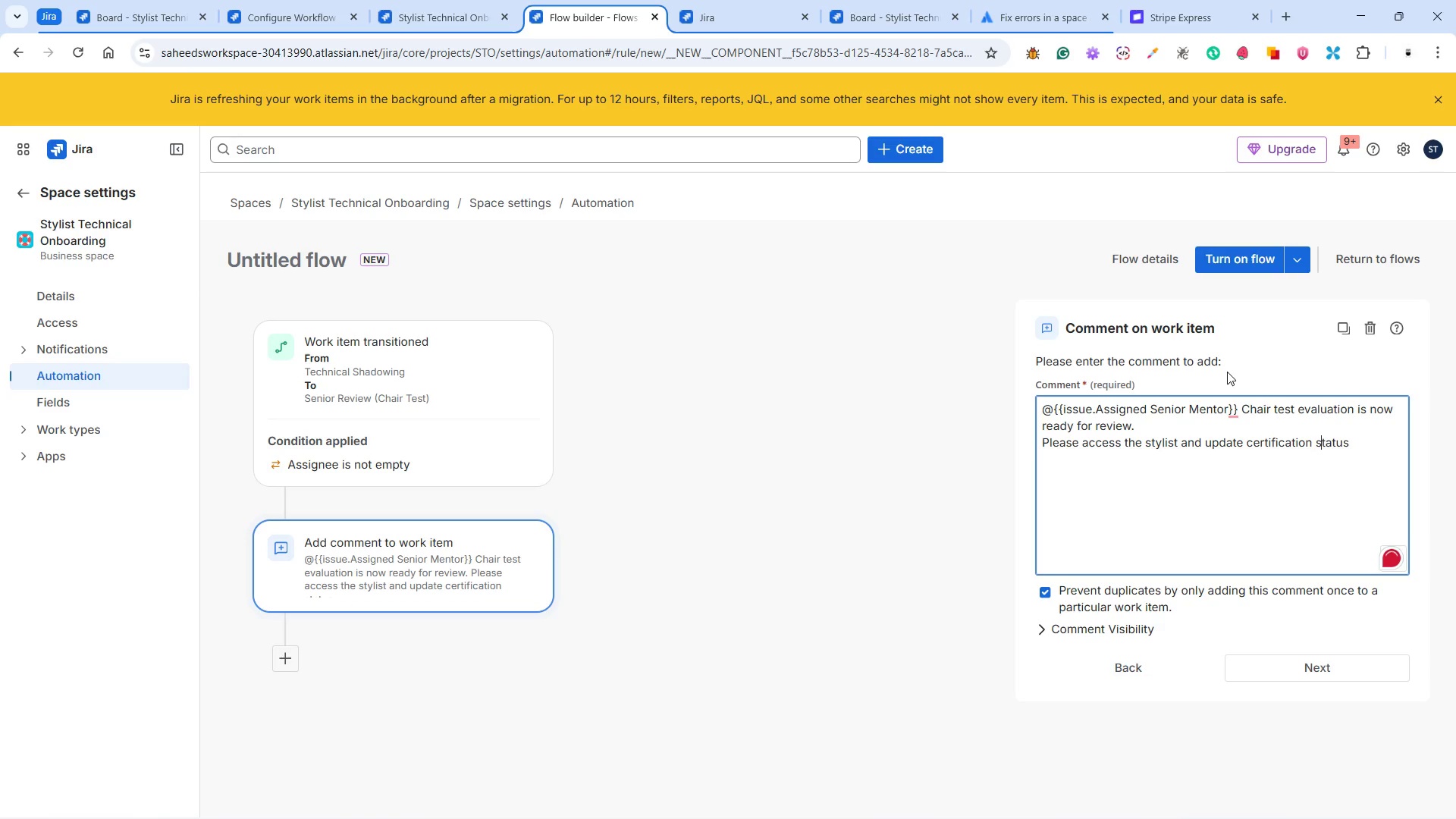 
key(ArrowRight)
 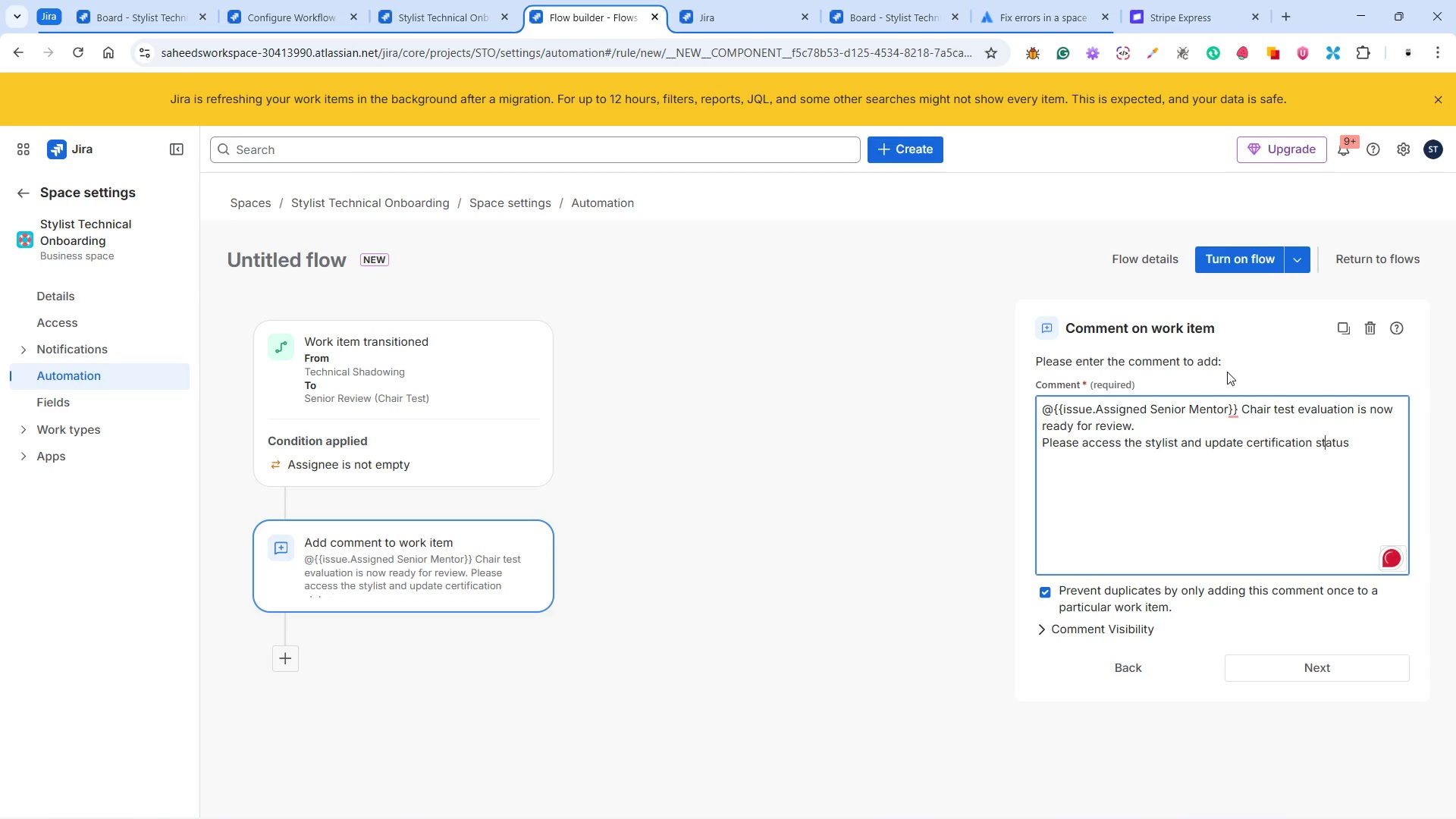 
key(ArrowRight)
 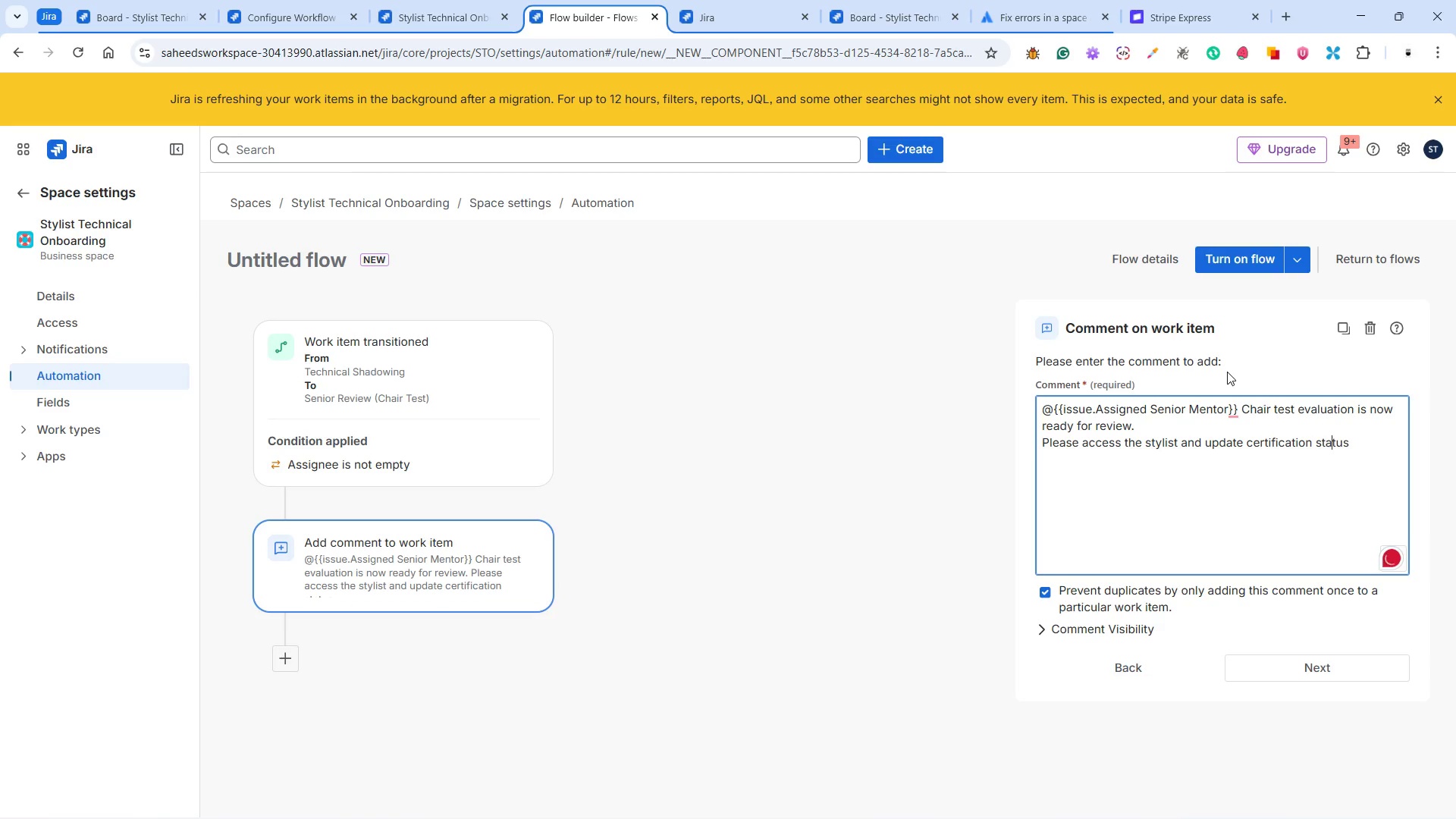 
key(ArrowRight)
 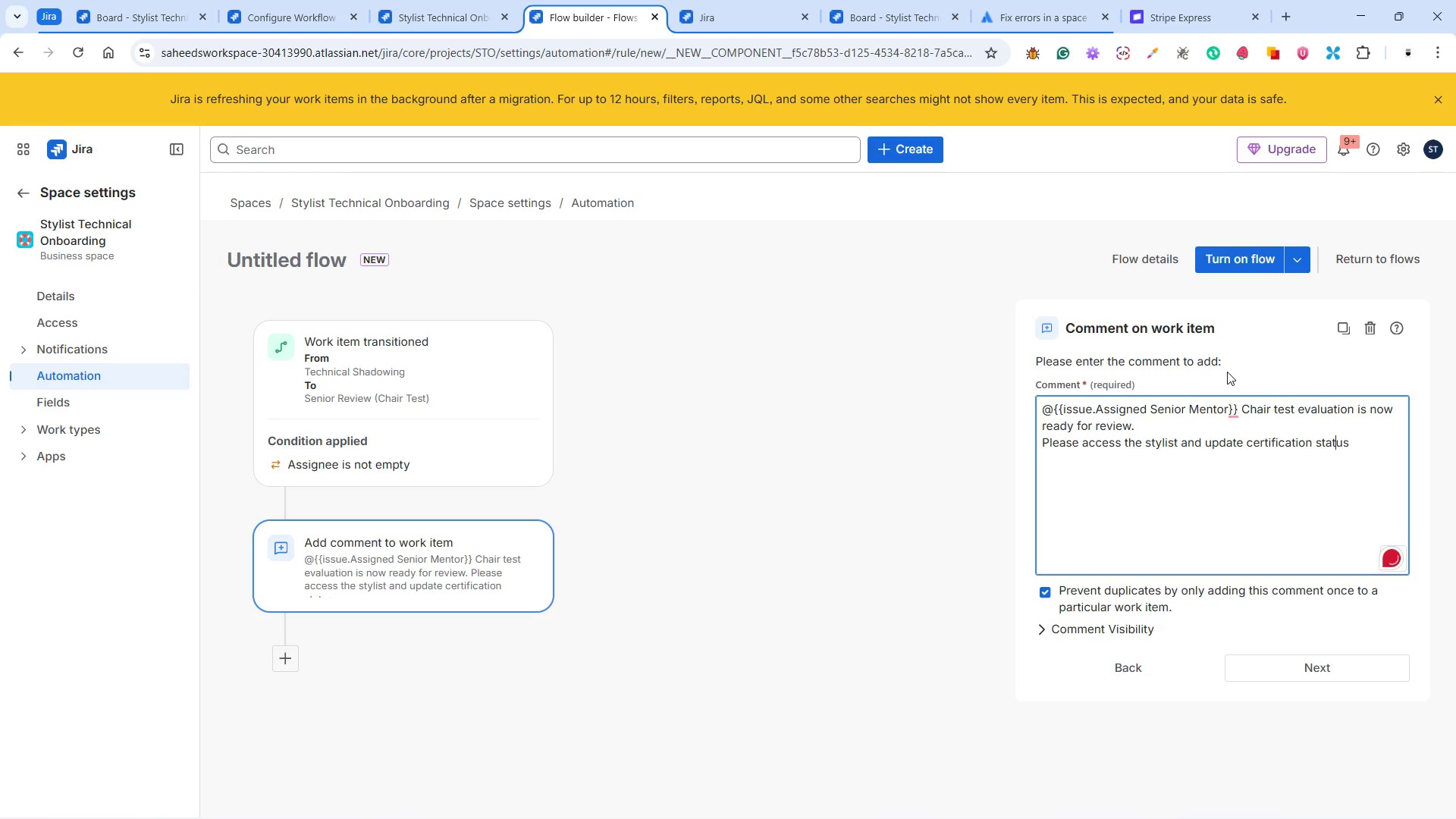 
key(ArrowRight)
 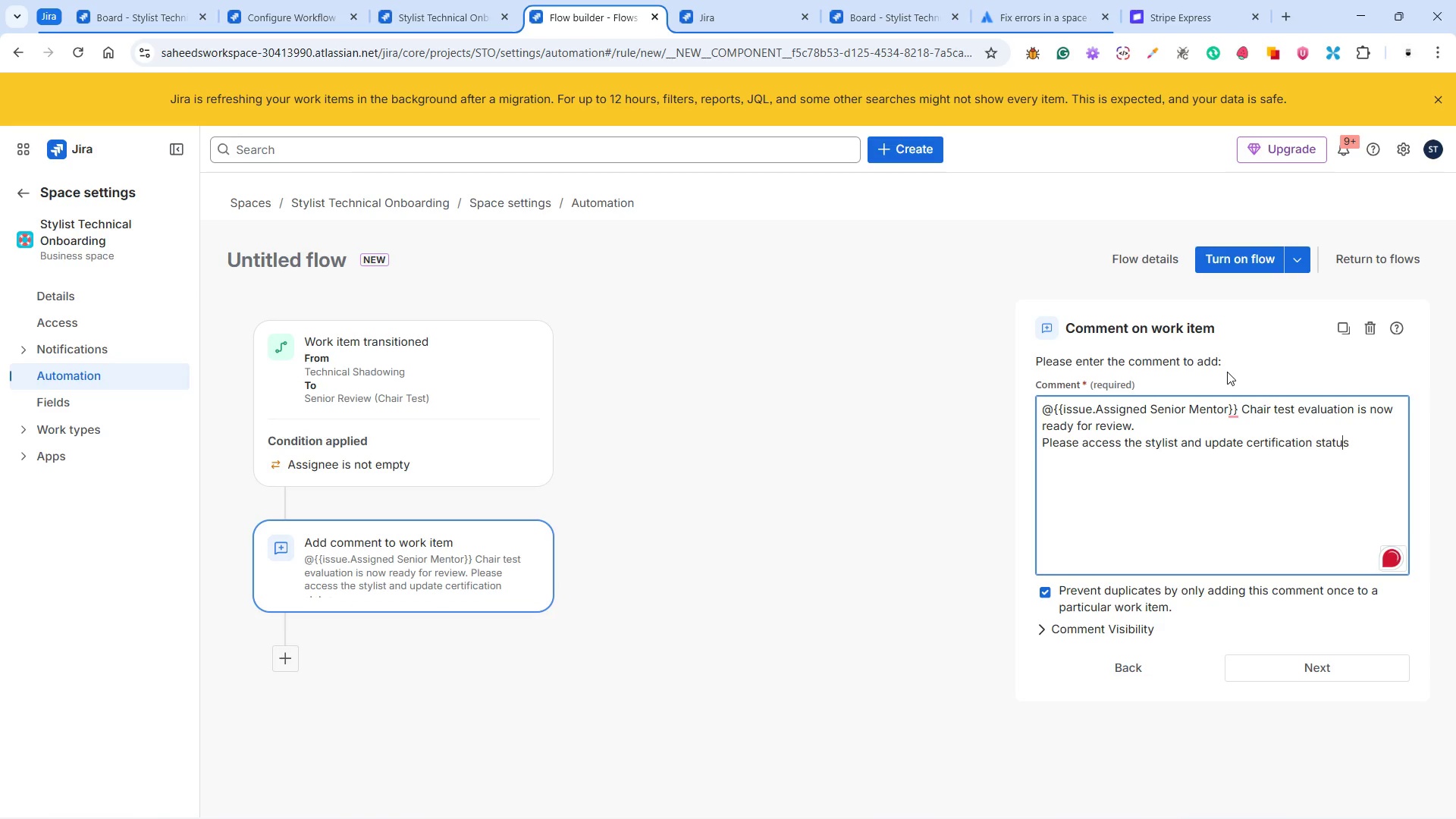 
key(ArrowRight)
 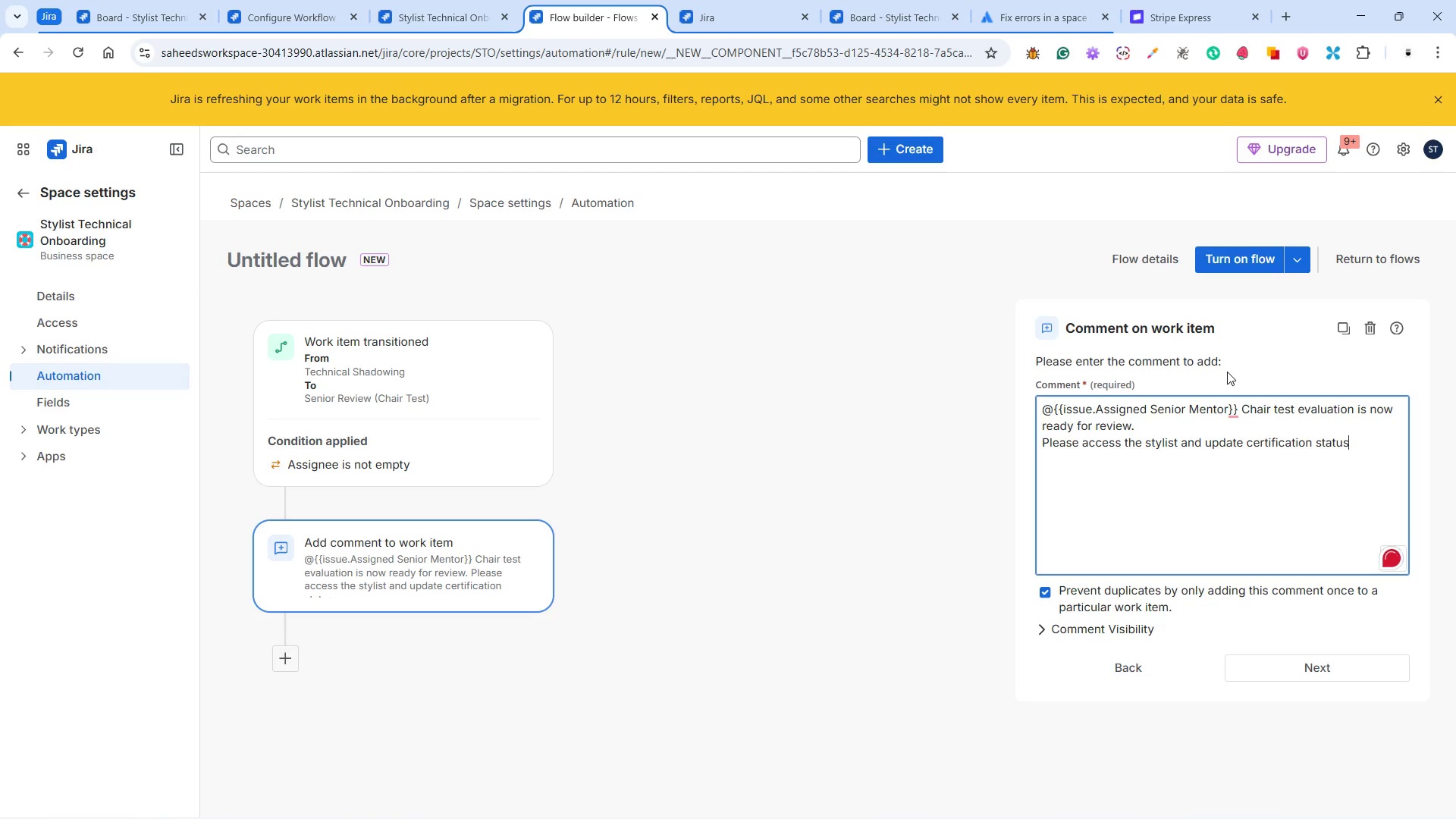 
key(ArrowRight)
 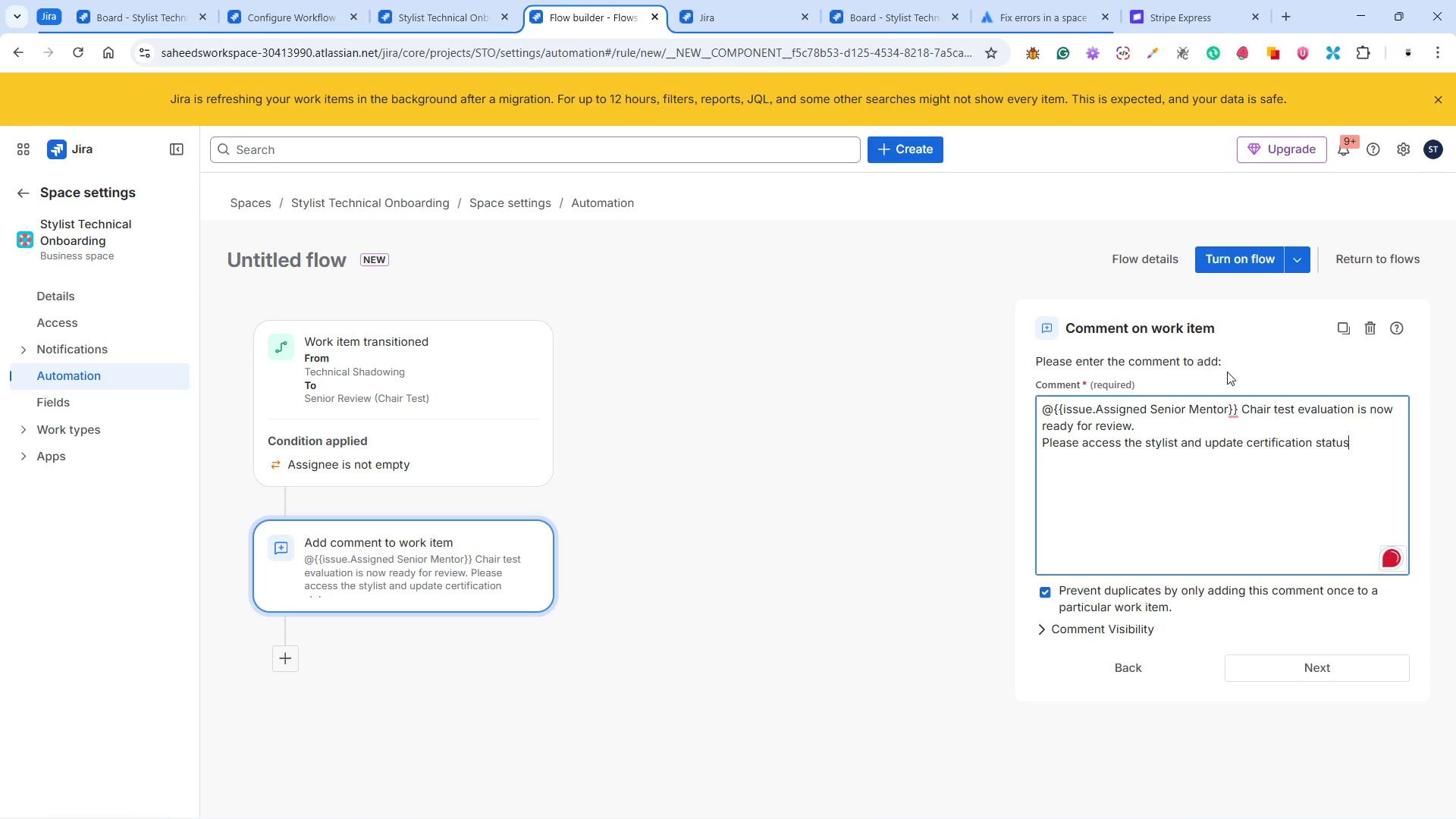 
key(Period)
 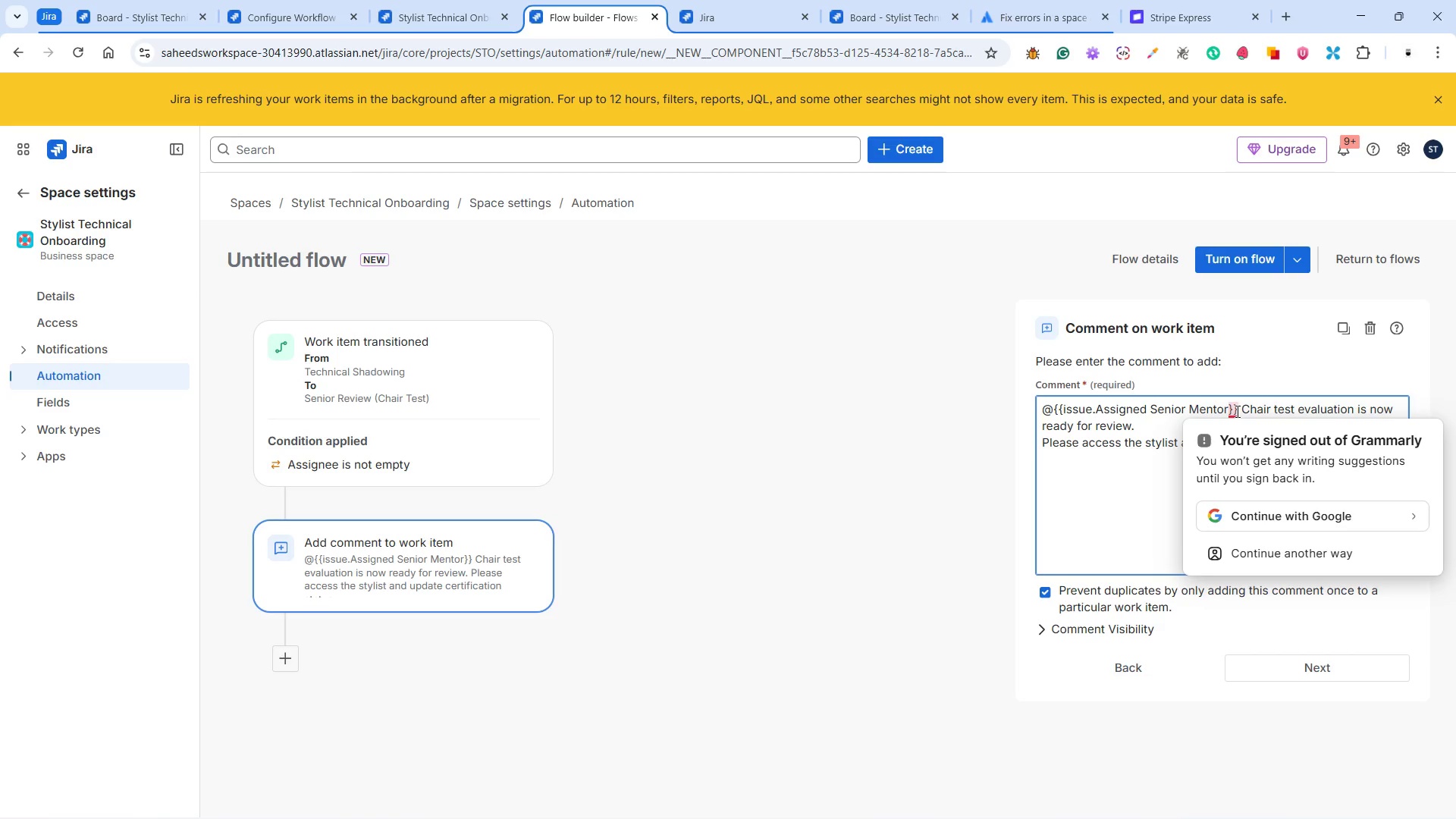 
wait(6.77)
 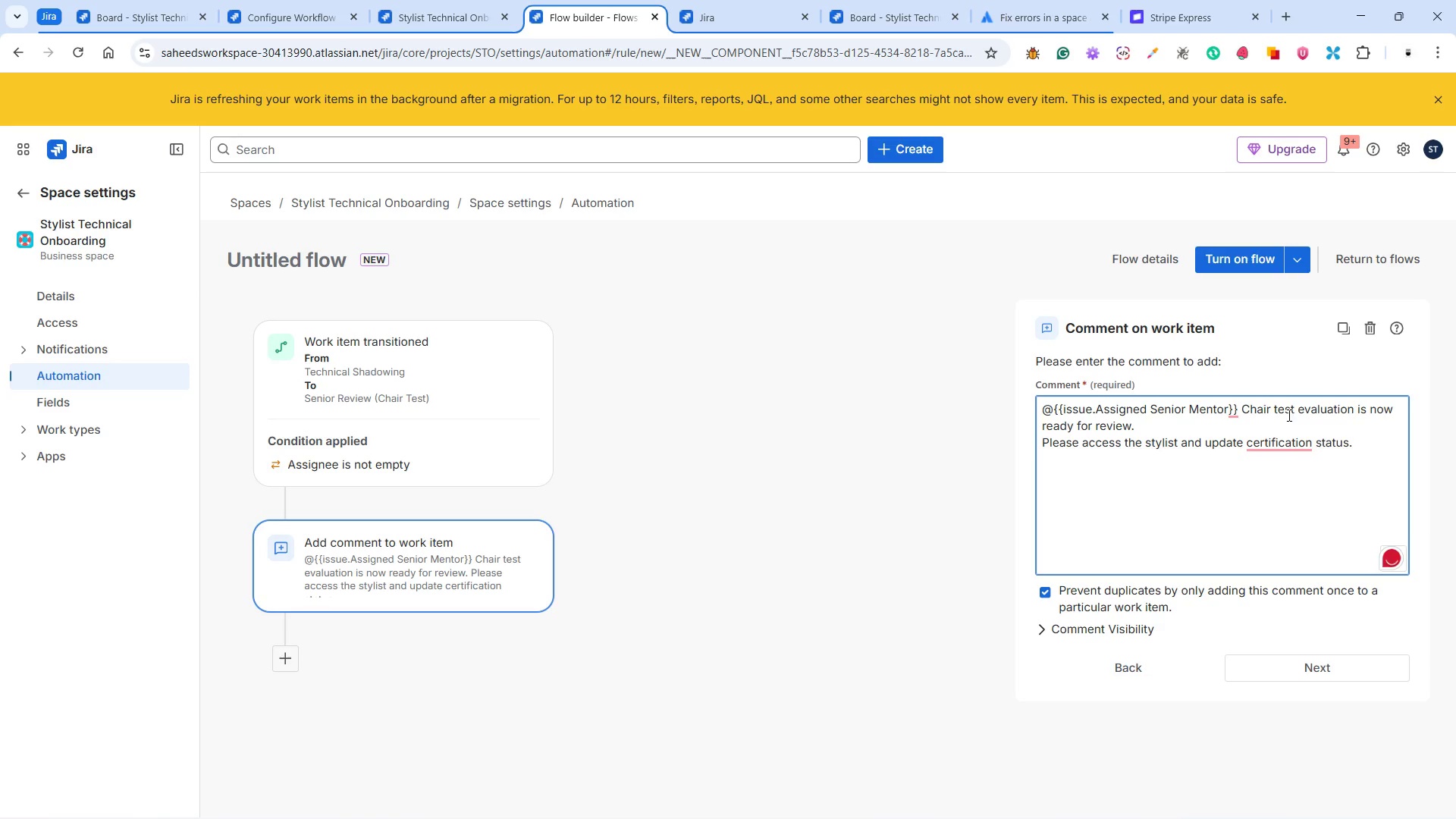 
left_click([1261, 409])
 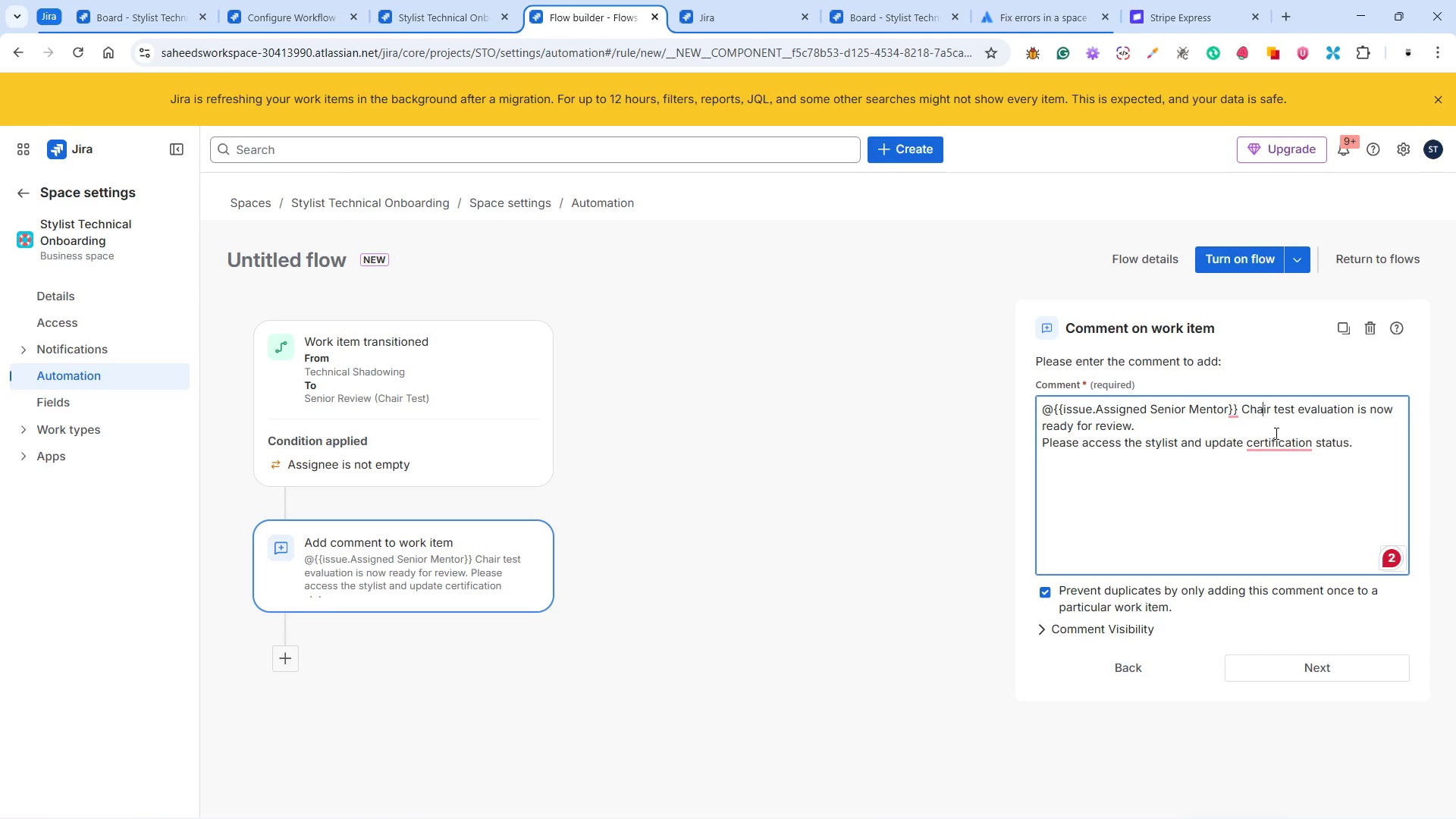 
mouse_move([1269, 445])
 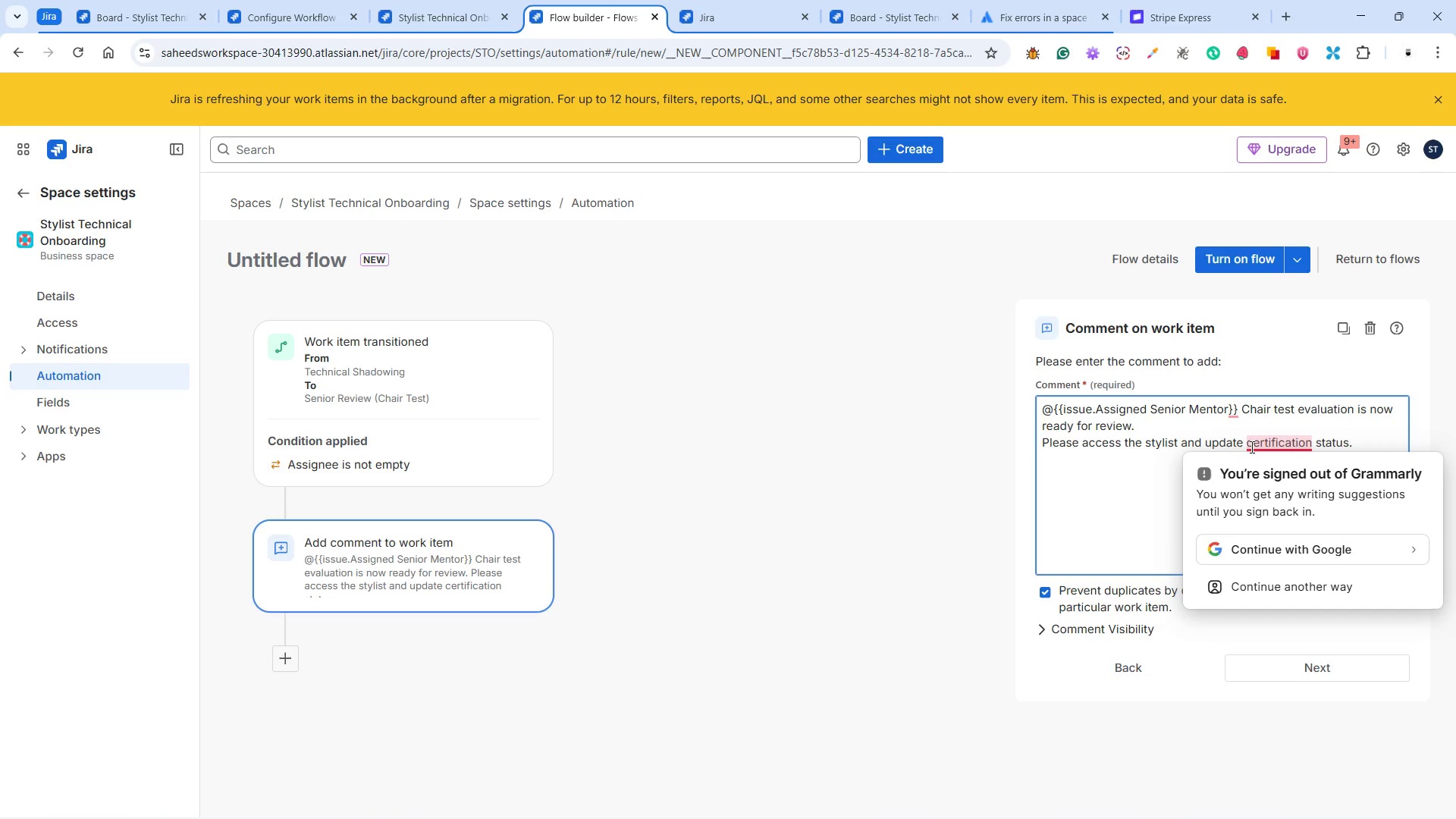 
left_click([1250, 447])
 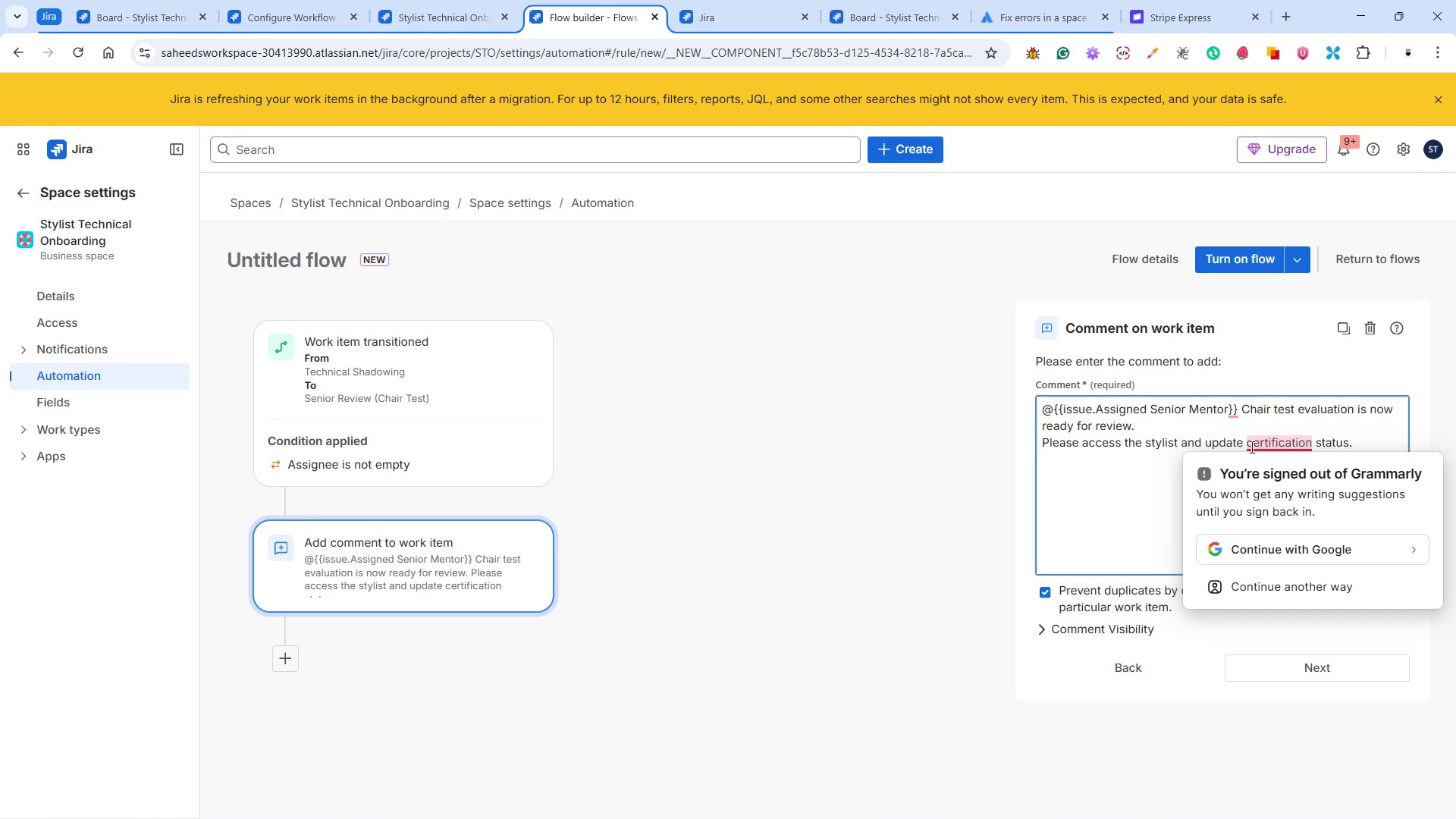 
key(Backspace)
 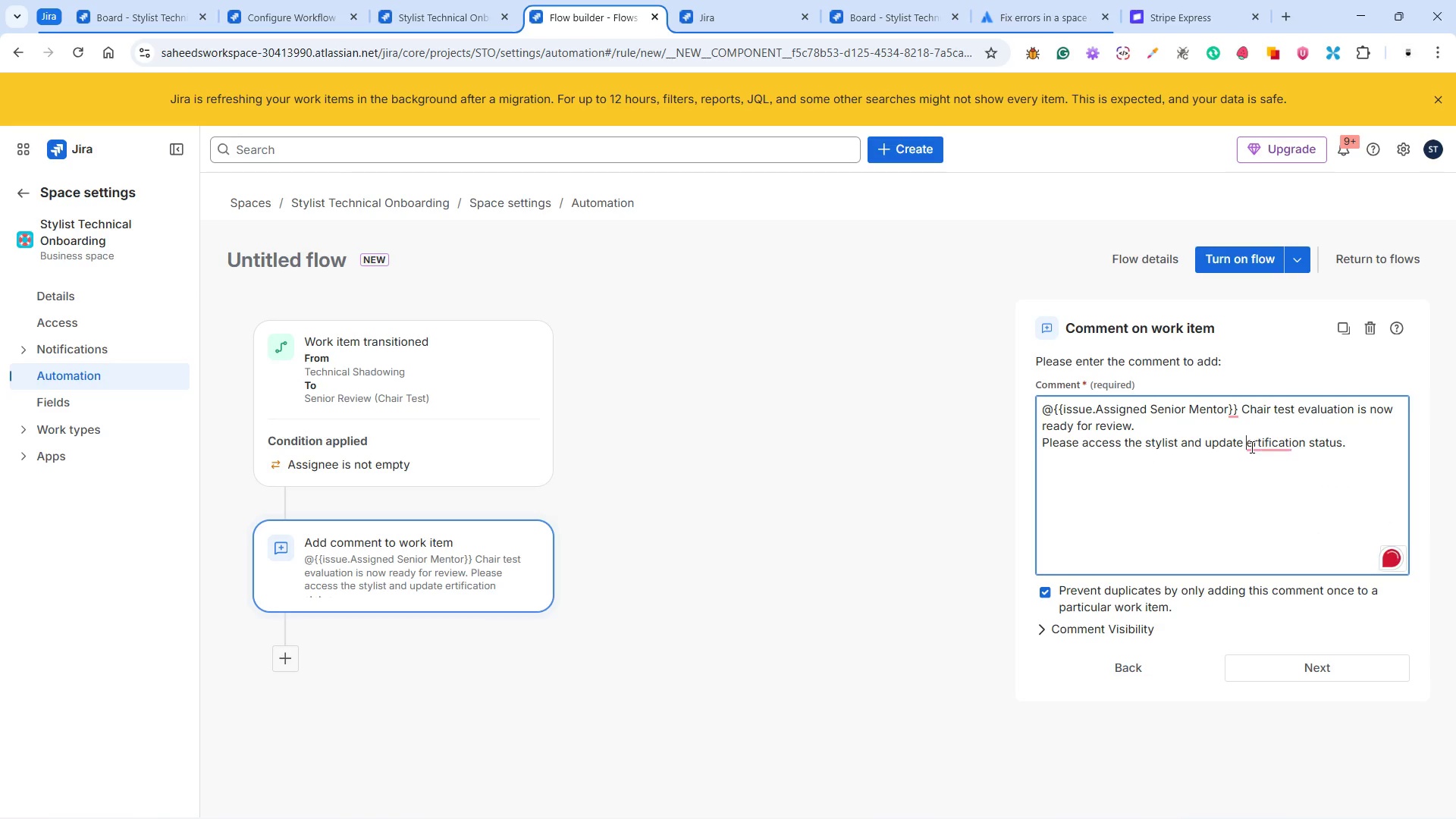 
key(Shift+ShiftLeft)
 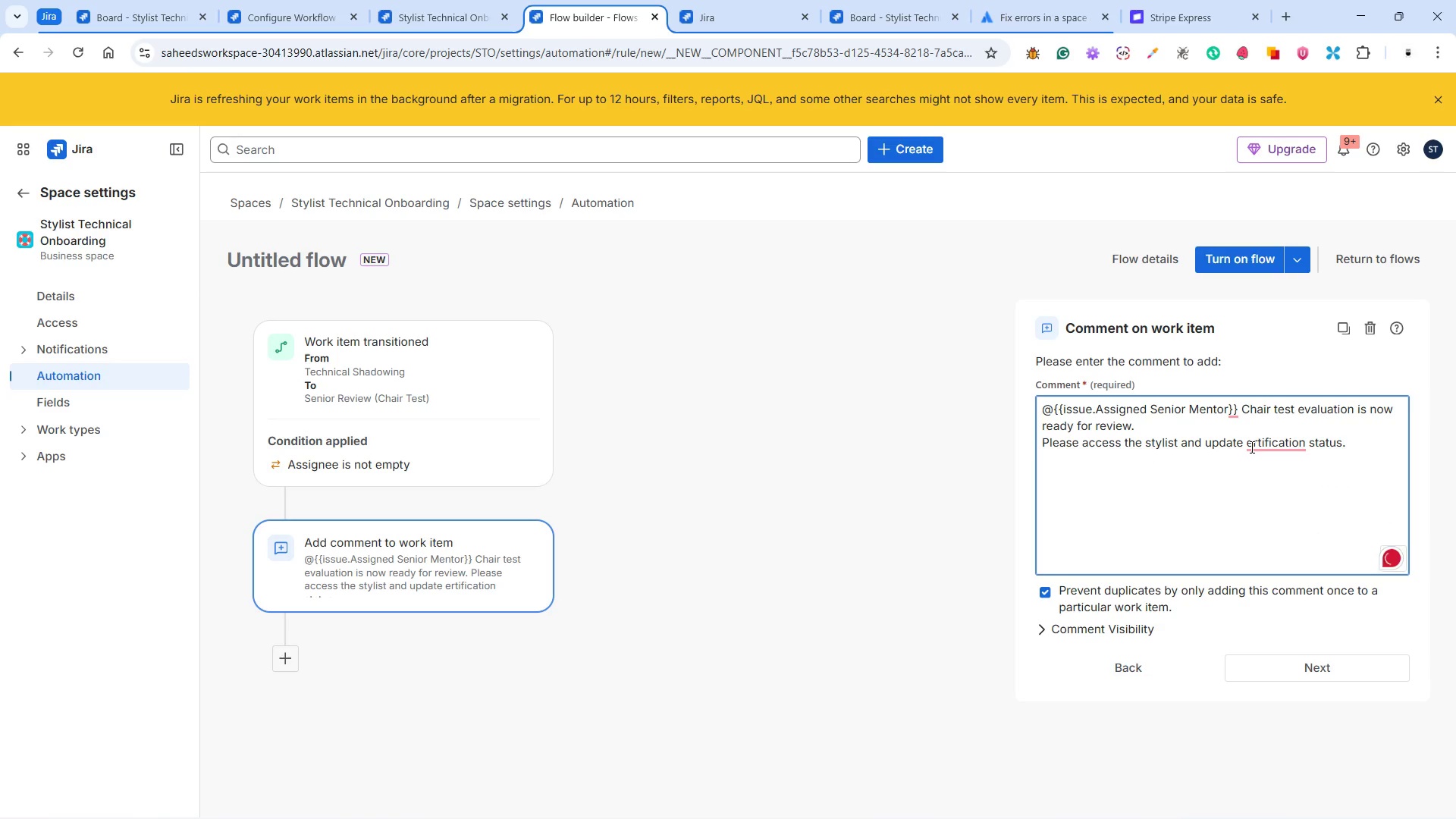 
key(Shift+C)
 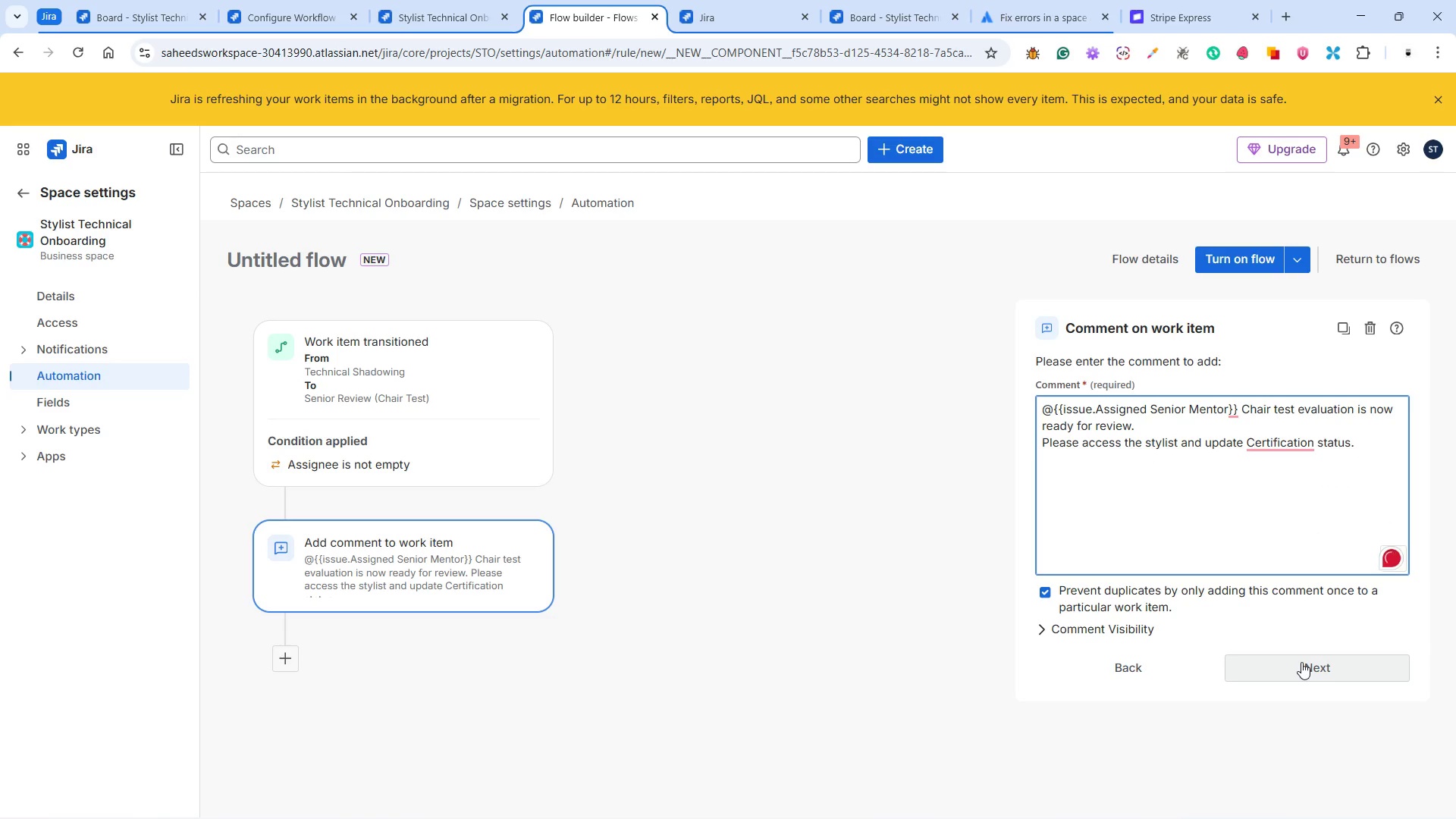 
wait(7.92)
 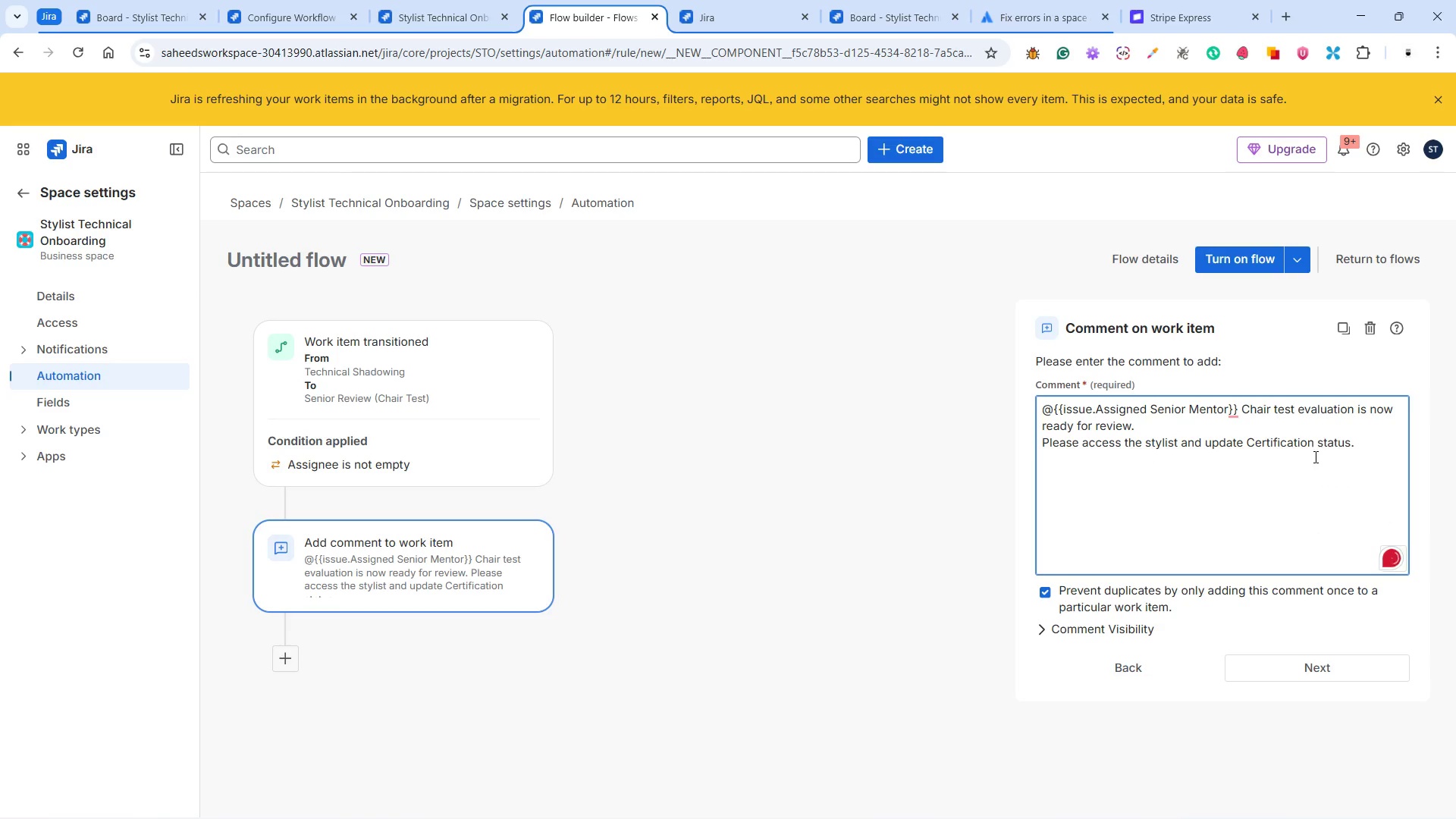 
left_click([1301, 662])
 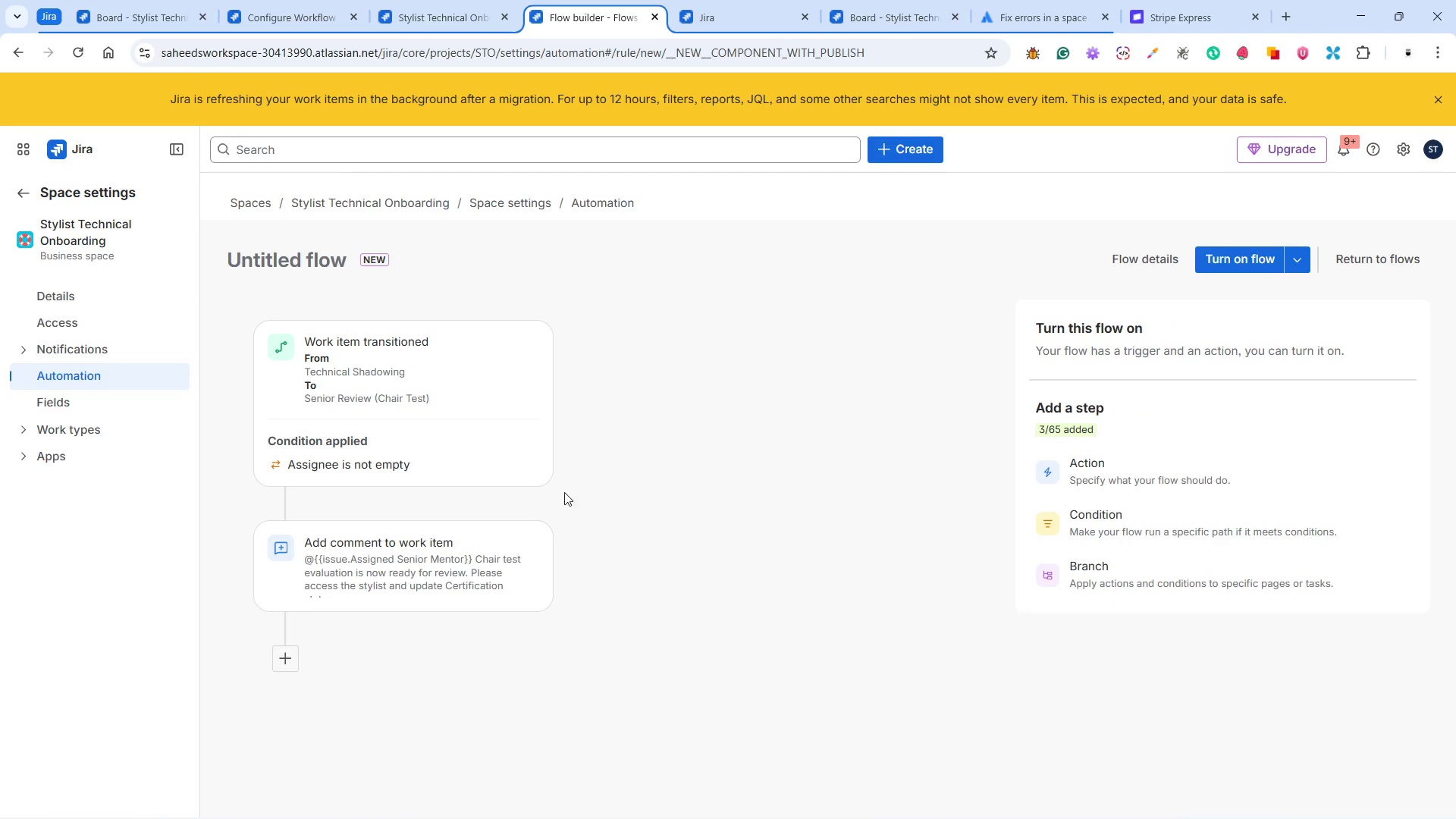 
left_click([1225, 259])
 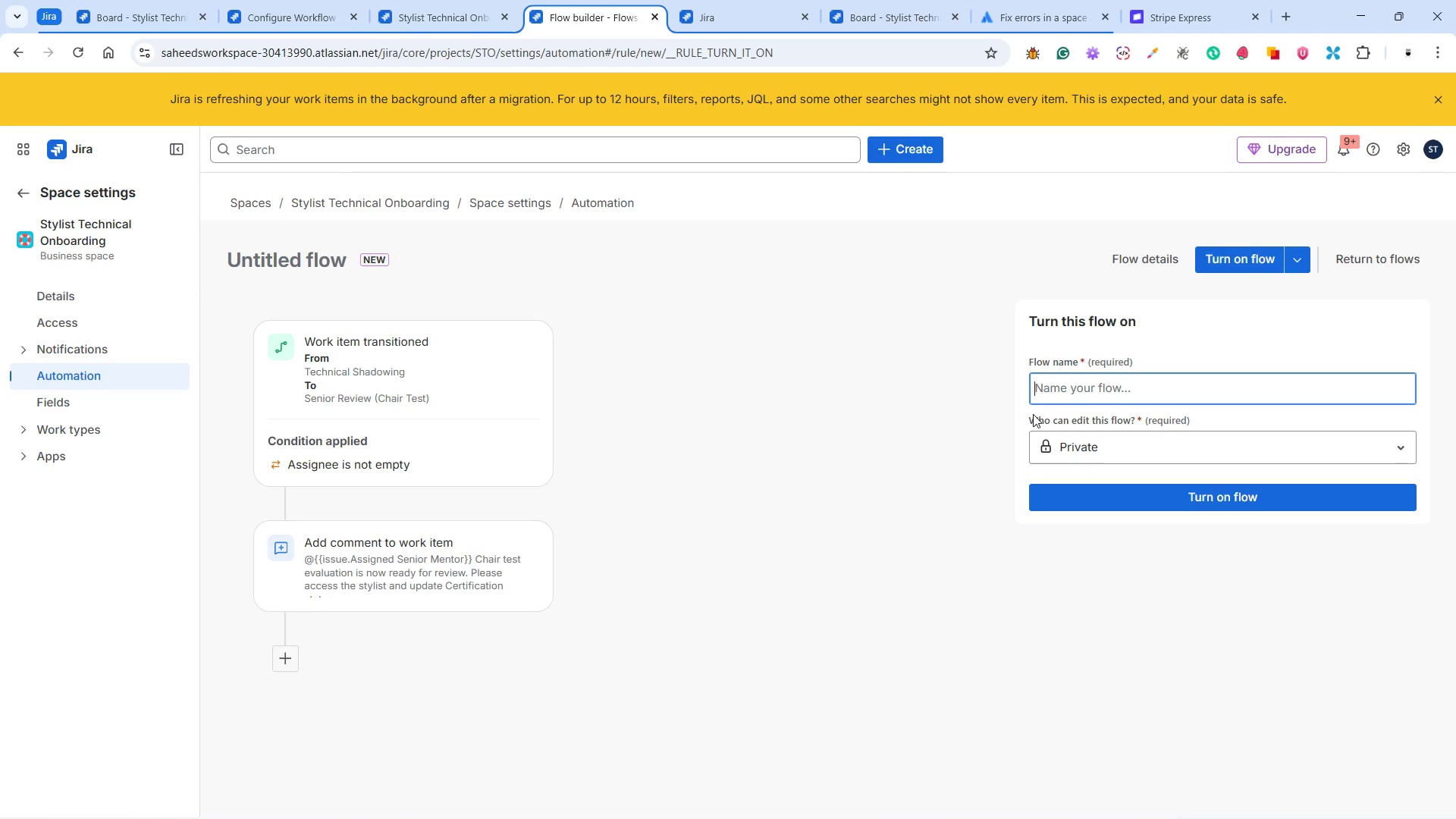 
hold_key(key=ShiftRight, duration=1.5)
 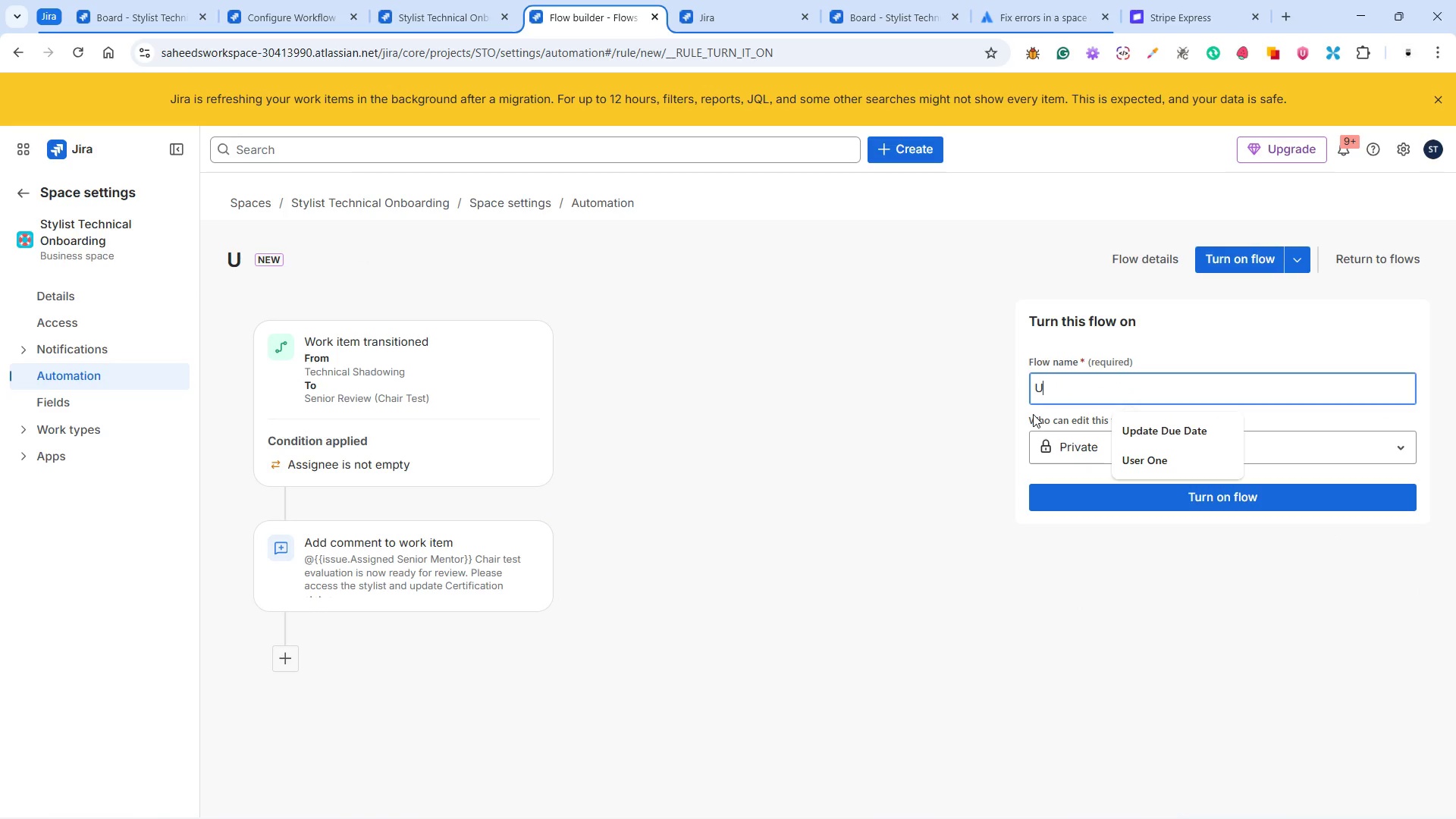 
key(Shift+U)
 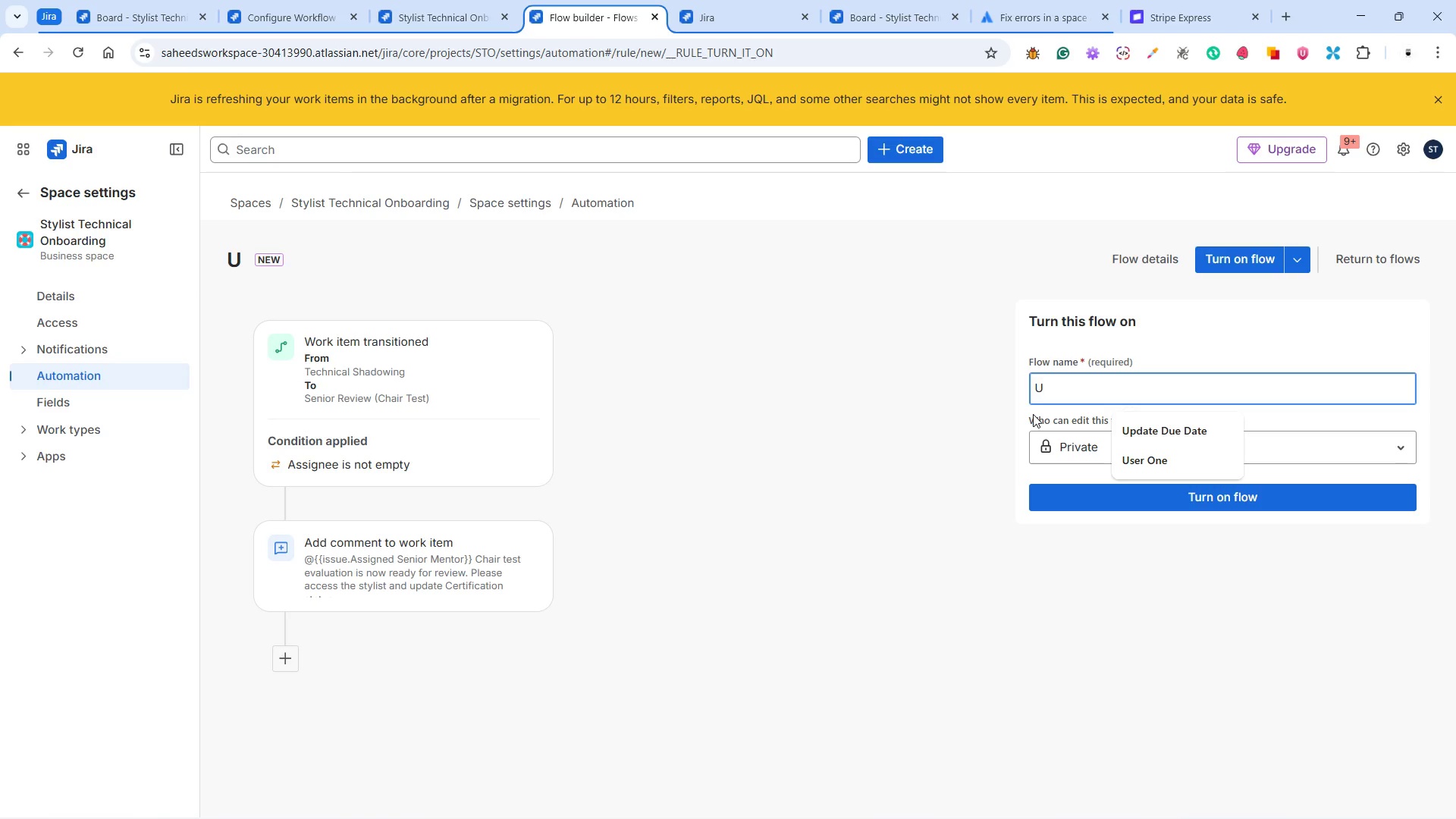 
type(pdate)
key(Backspace)
key(Backspace)
key(Backspace)
key(Backspace)
key(Backspace)
key(Backspace)
type(Alert Assigned Senior )
 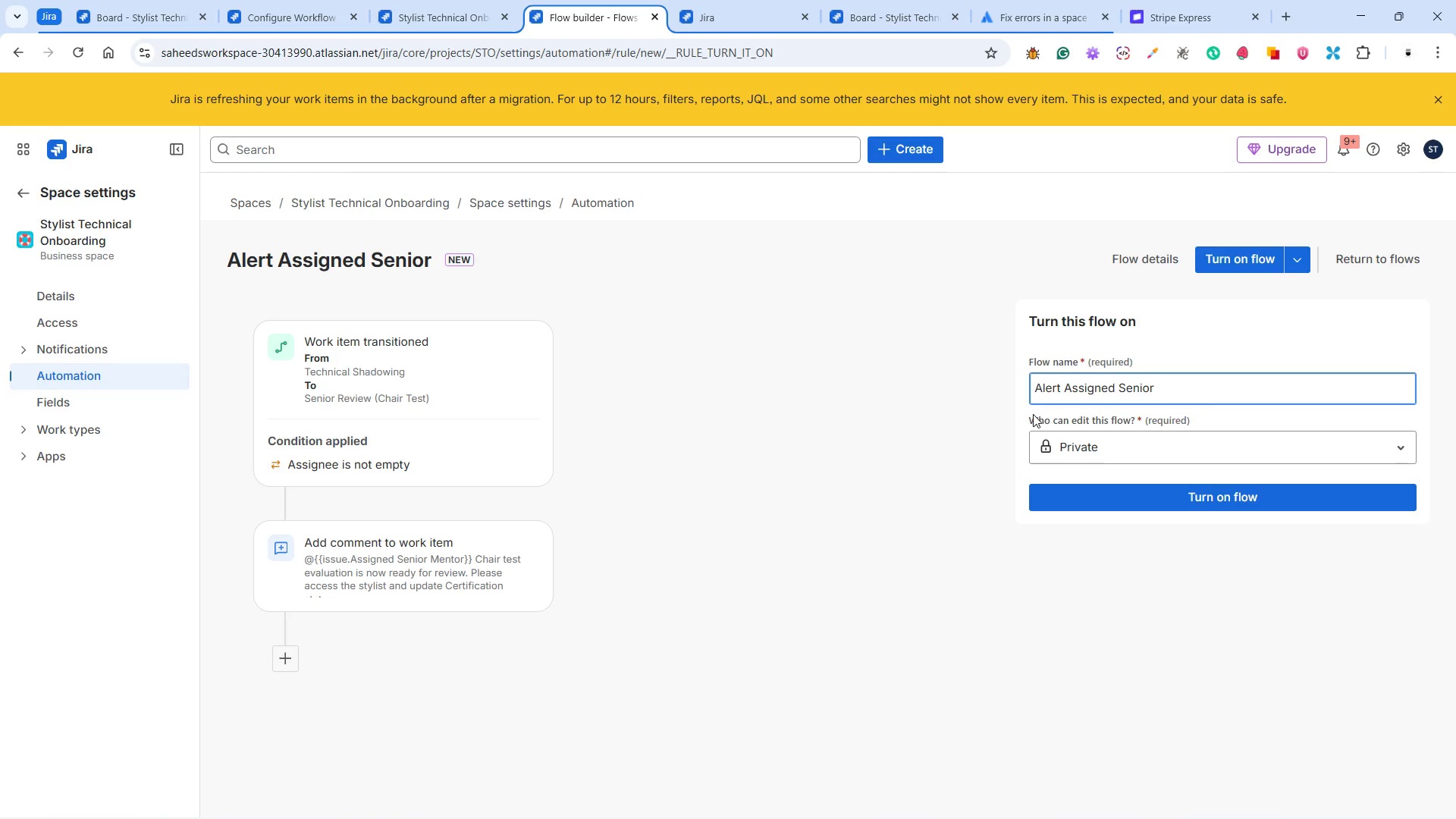 
type(Mentor)
 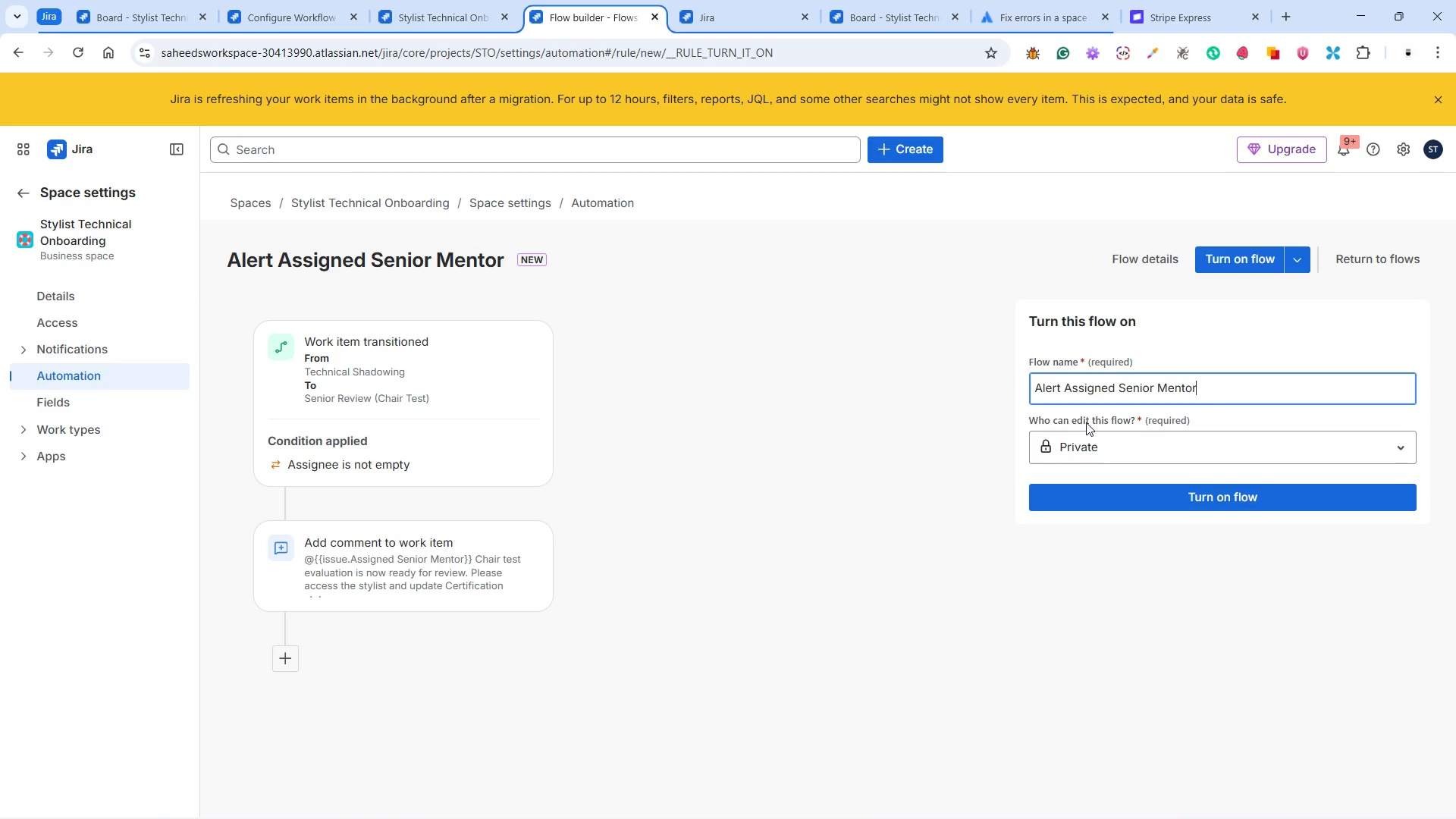 
left_click([1089, 451])
 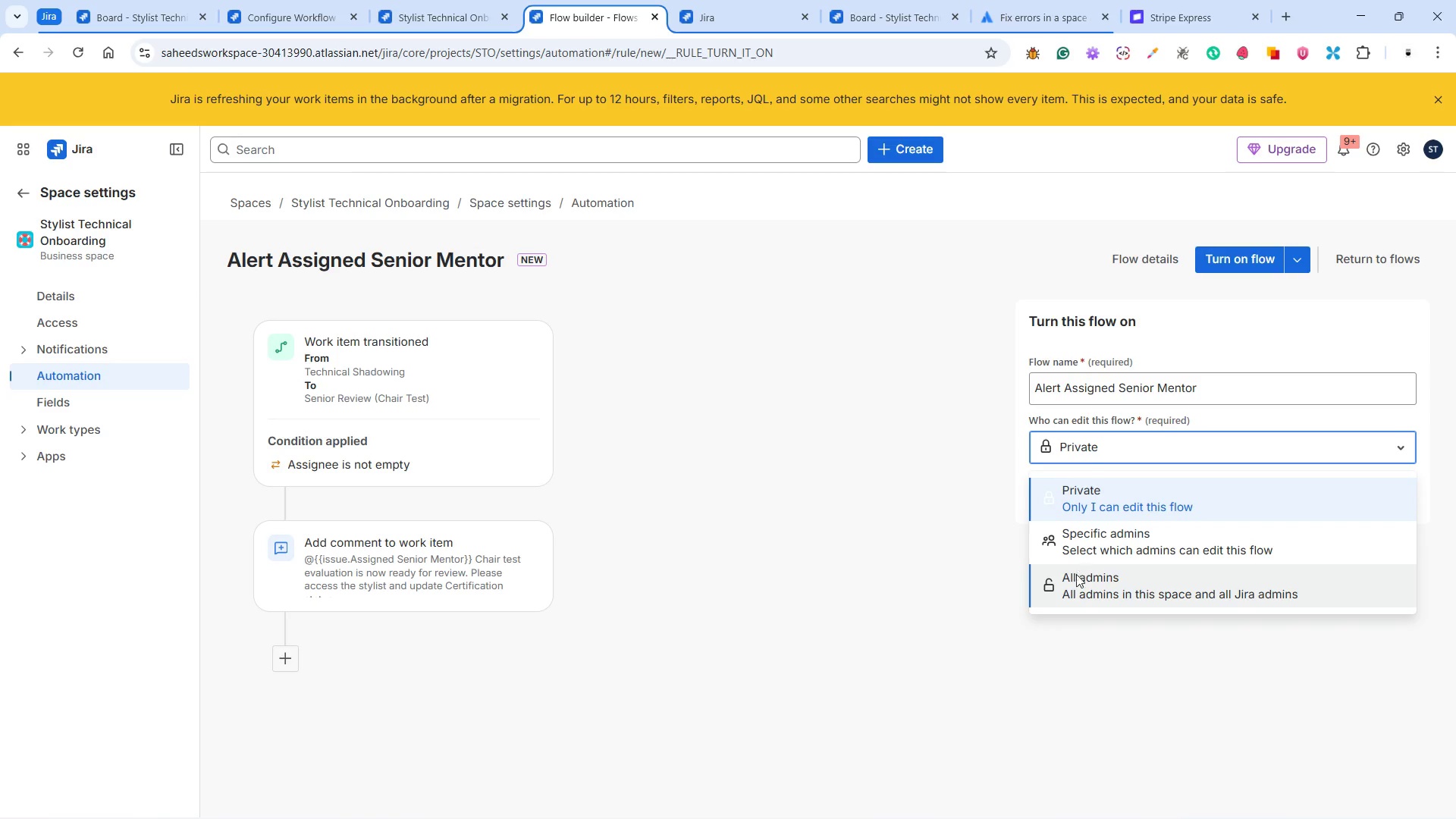 
left_click([1075, 580])
 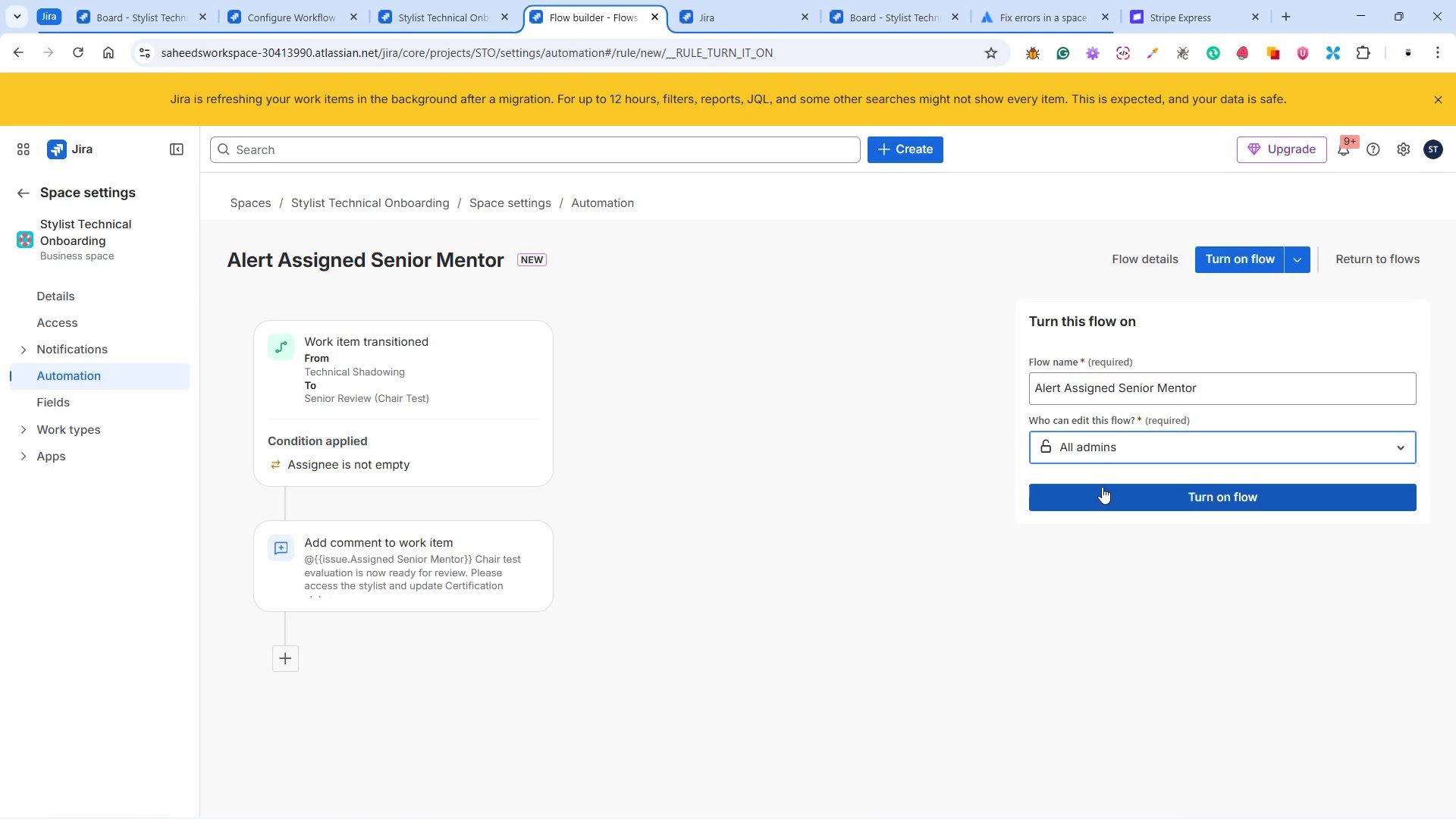 
left_click([1102, 487])
 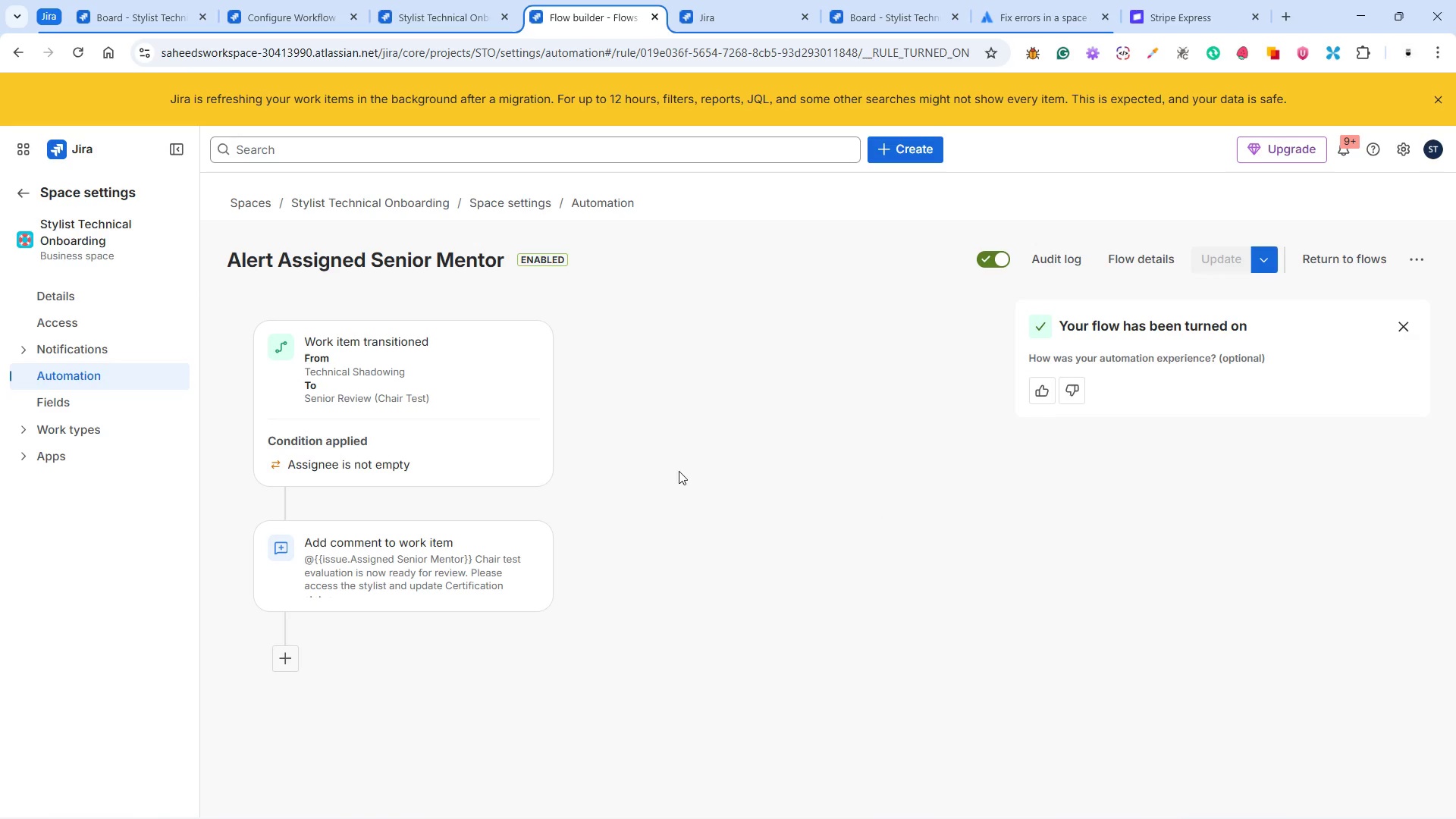 
wait(5.38)
 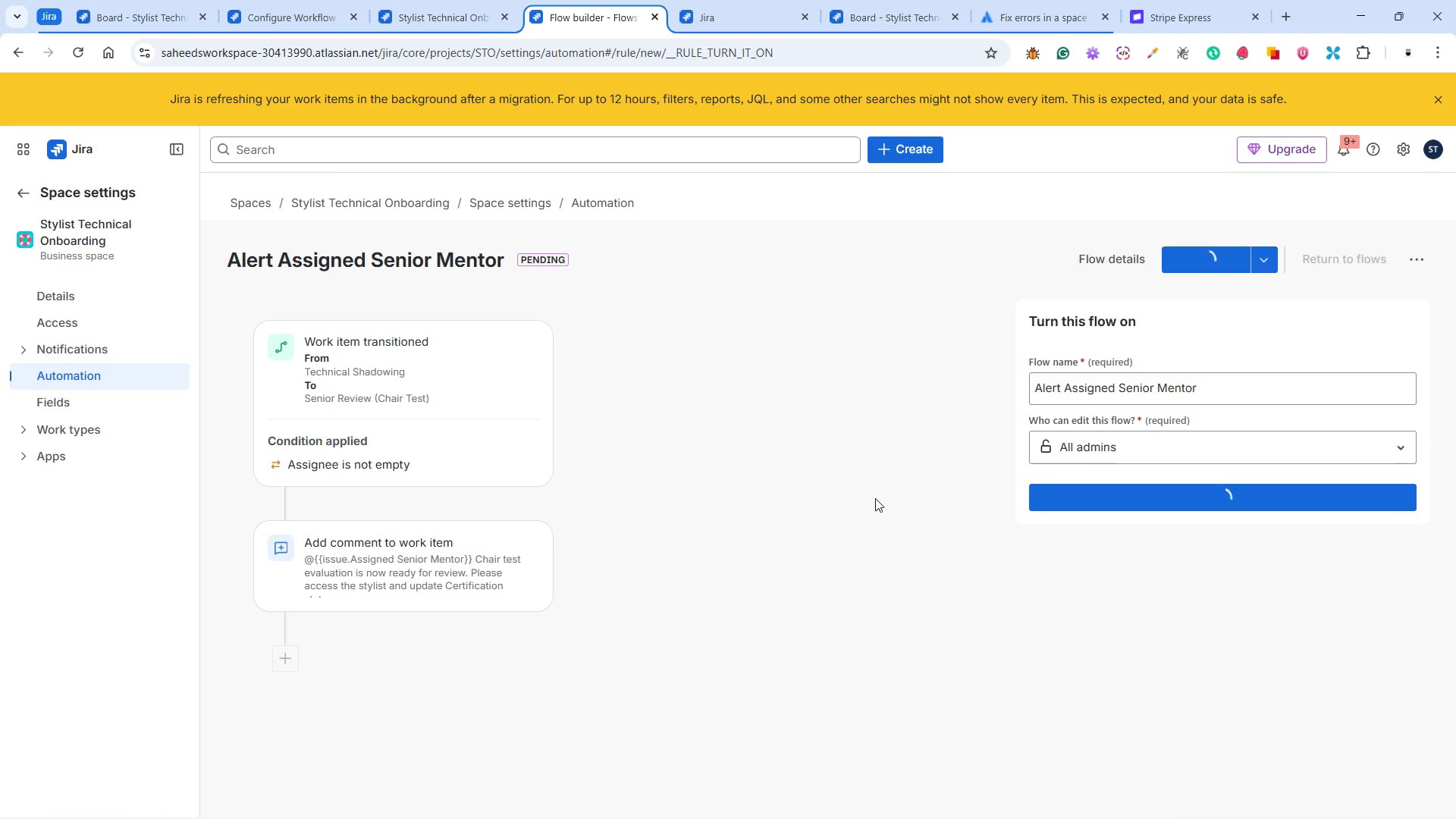 
left_click([66, 406])
 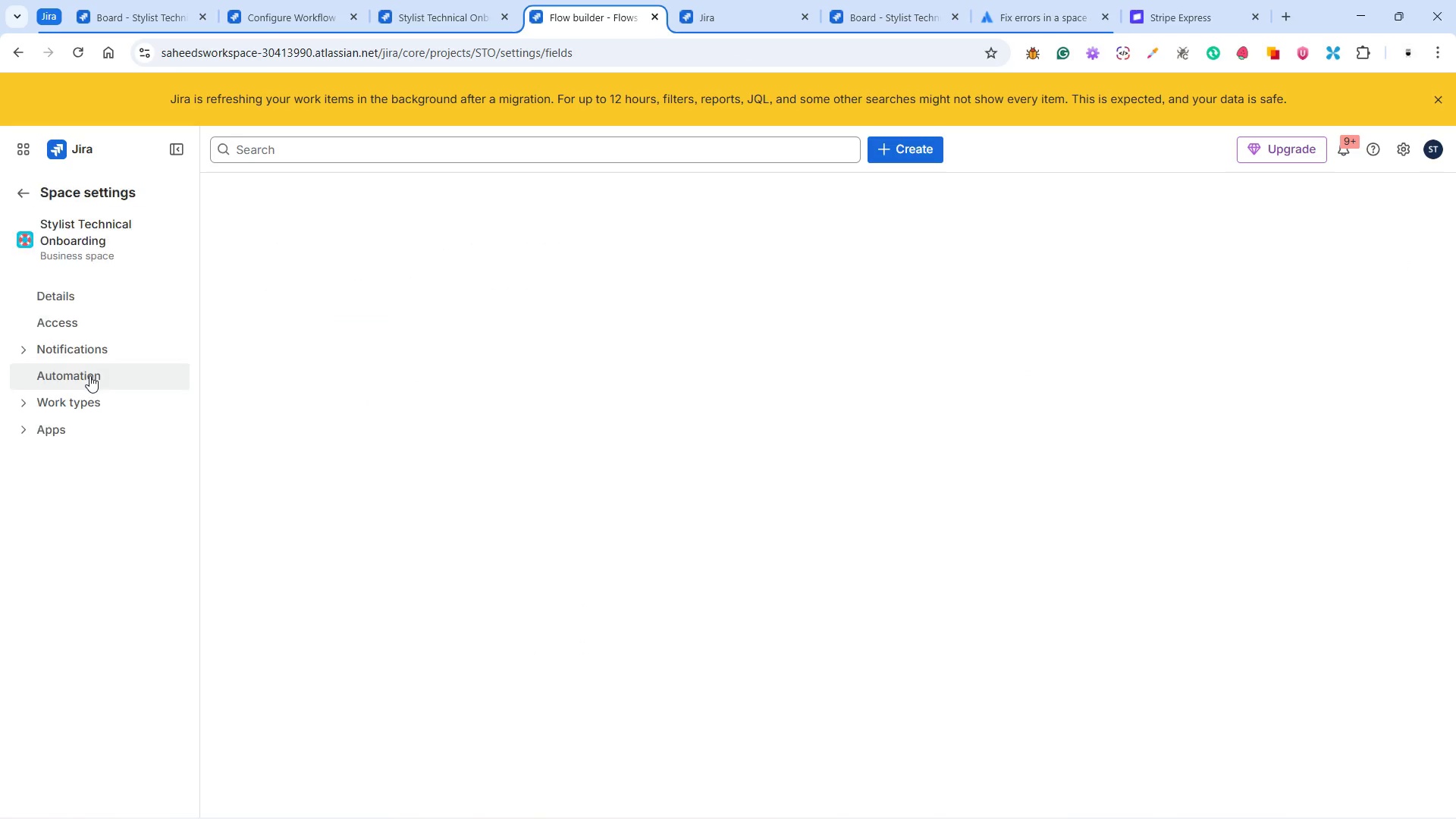 
left_click([89, 375])
 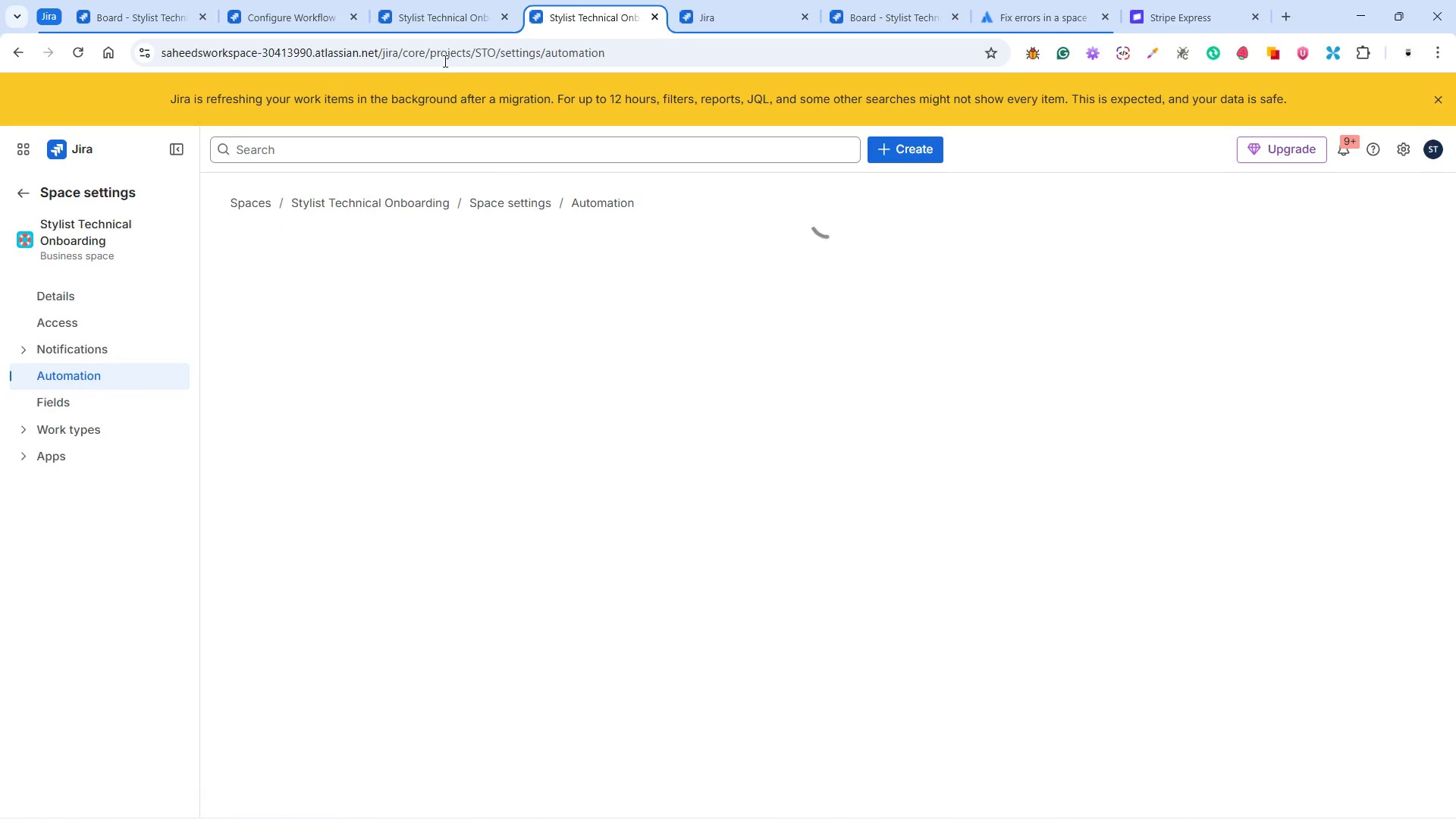 
left_click([441, 9])
 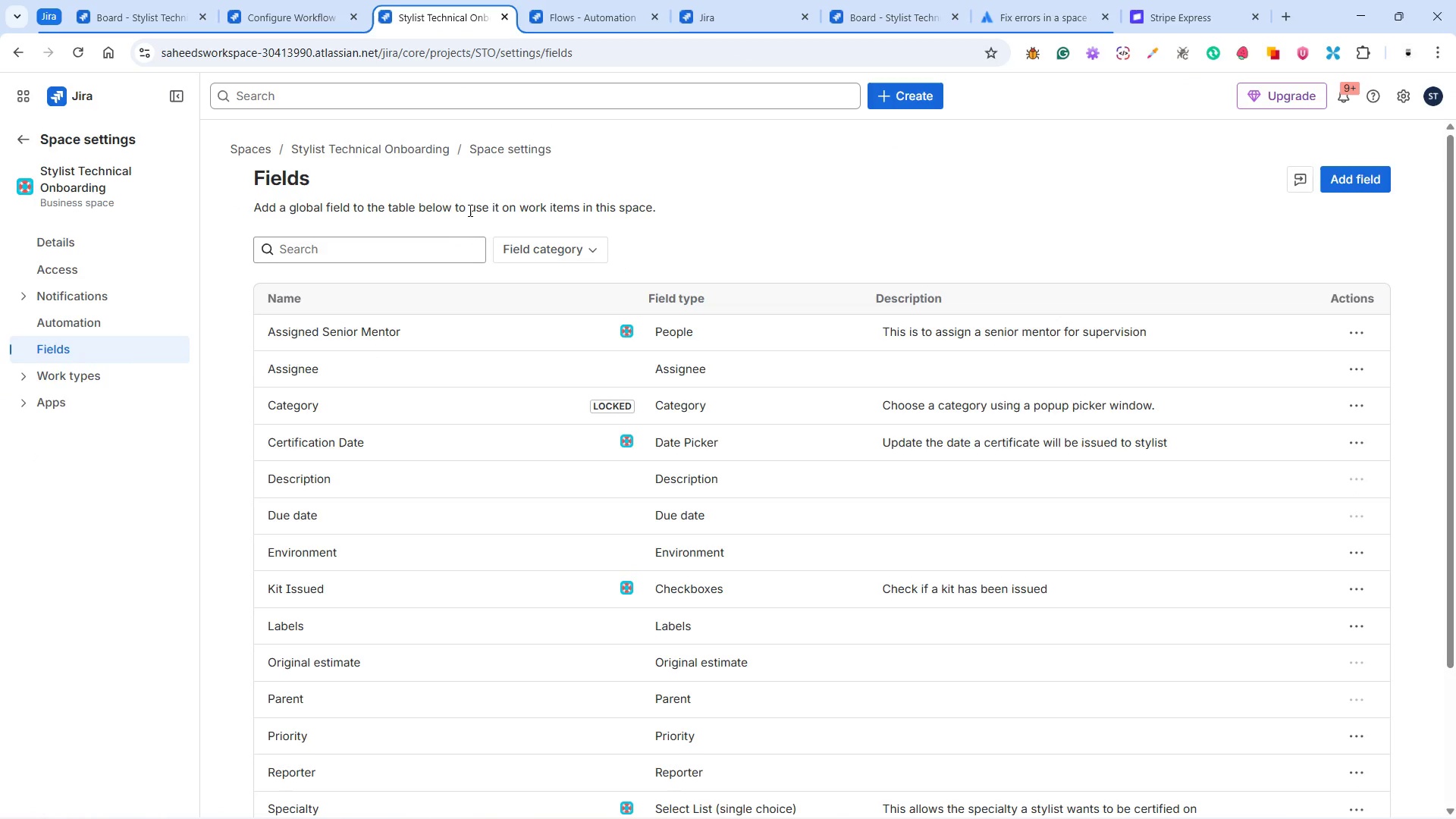 
left_click([317, 23])
 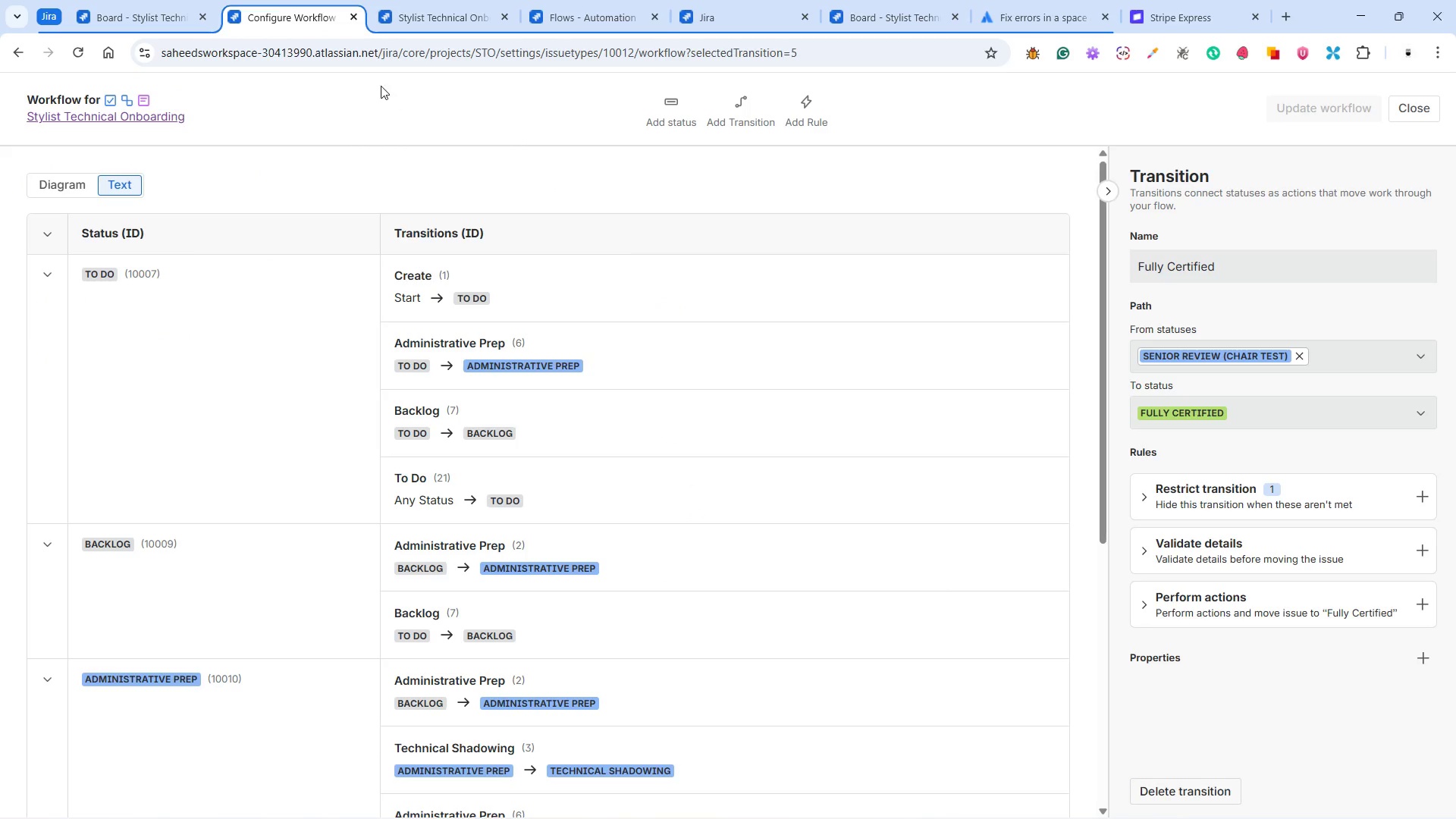 
left_click([441, 14])
 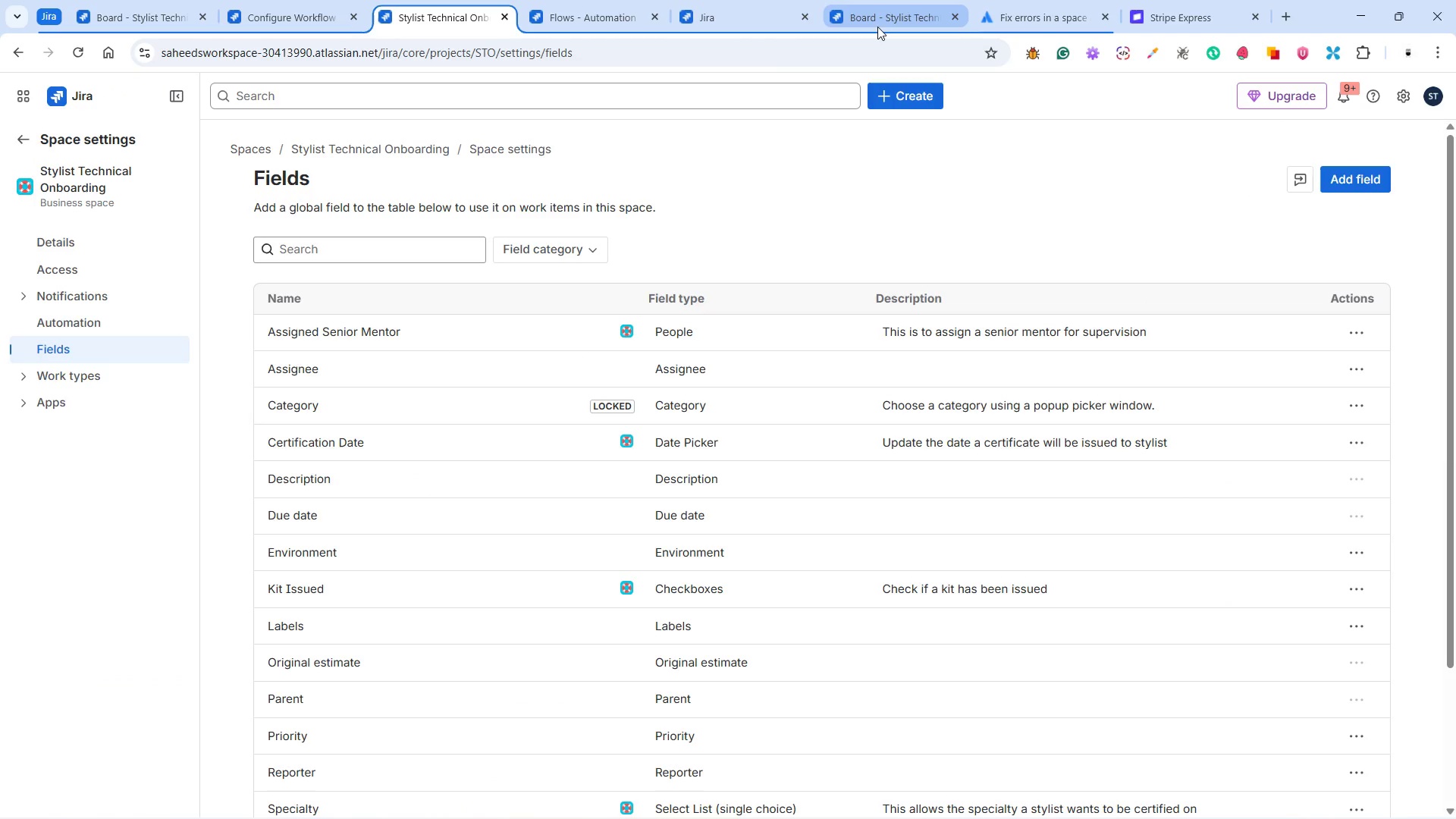 
left_click([759, 19])
 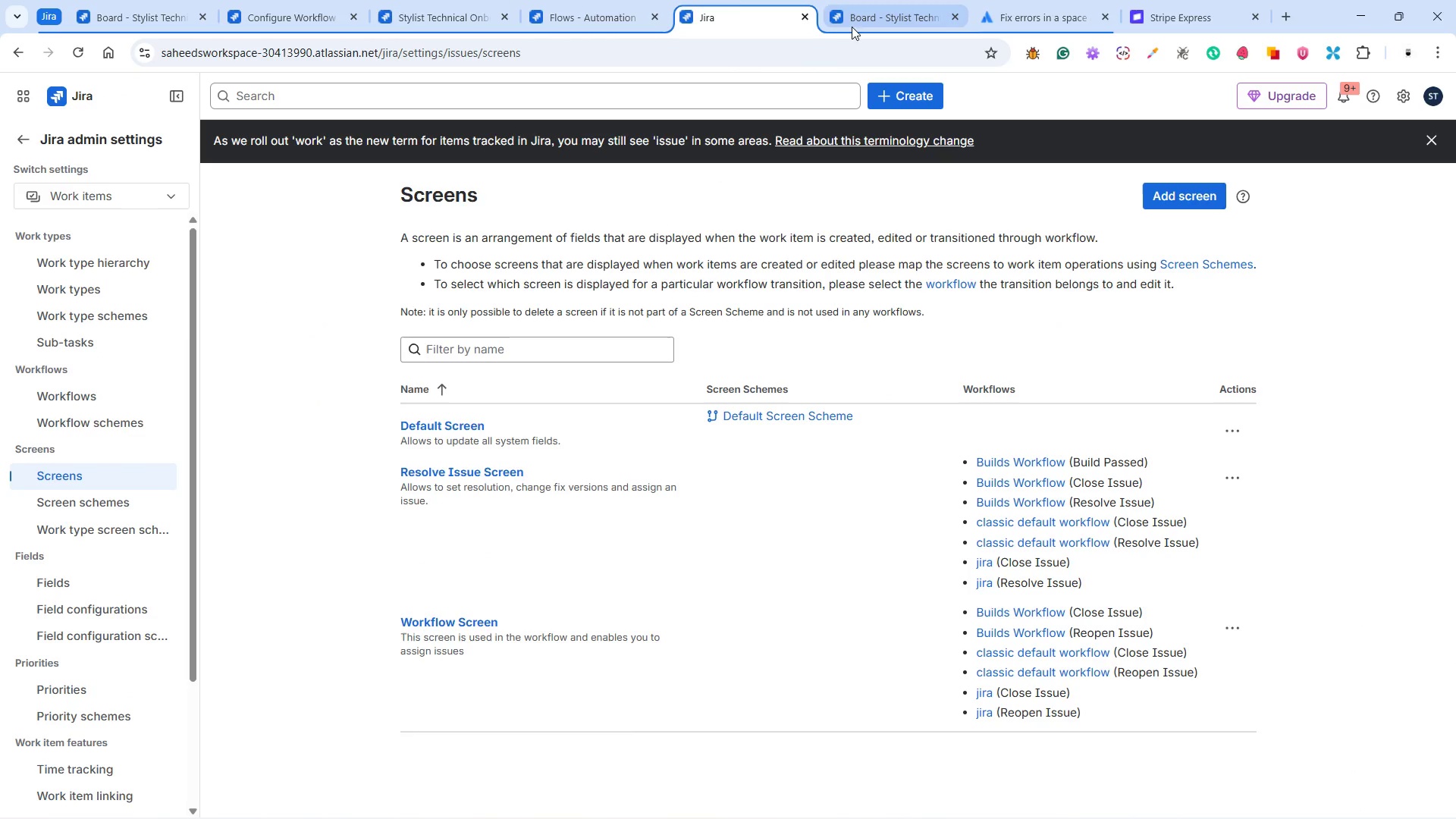 
left_click([858, 24])
 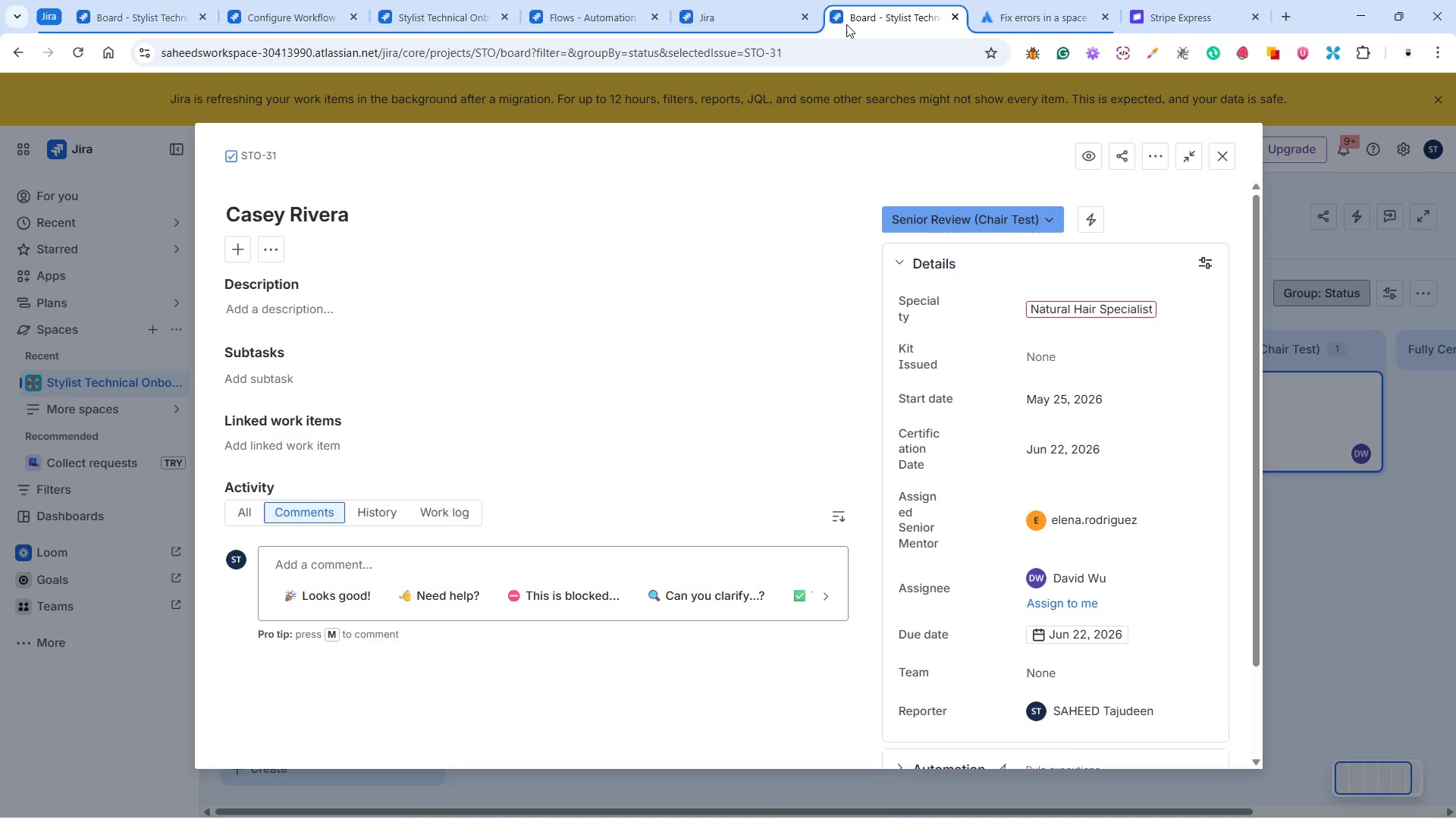 
mouse_move([782, 40])
 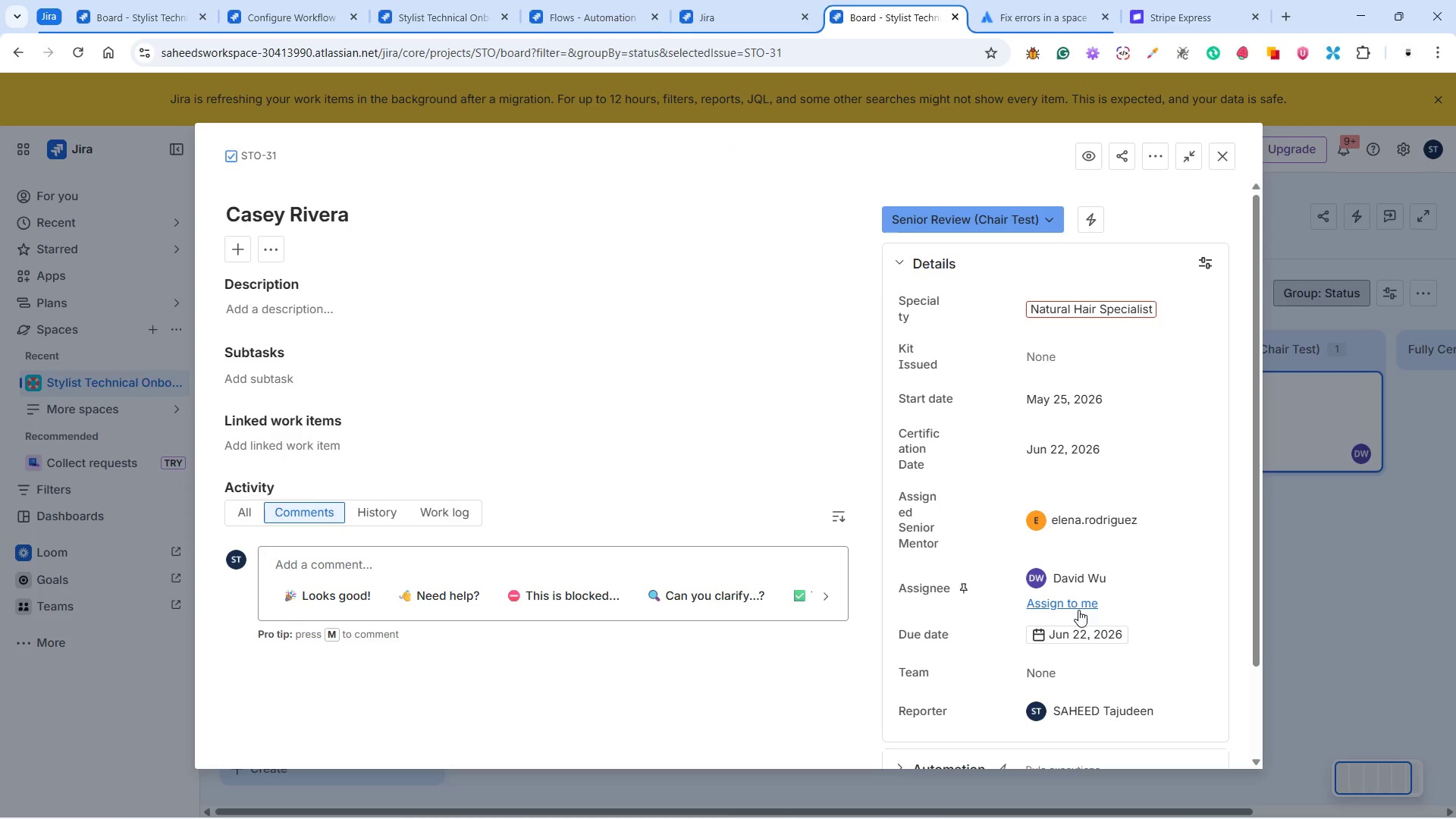 
scroll: coordinate [1141, 592], scroll_direction: down, amount: 5.0
 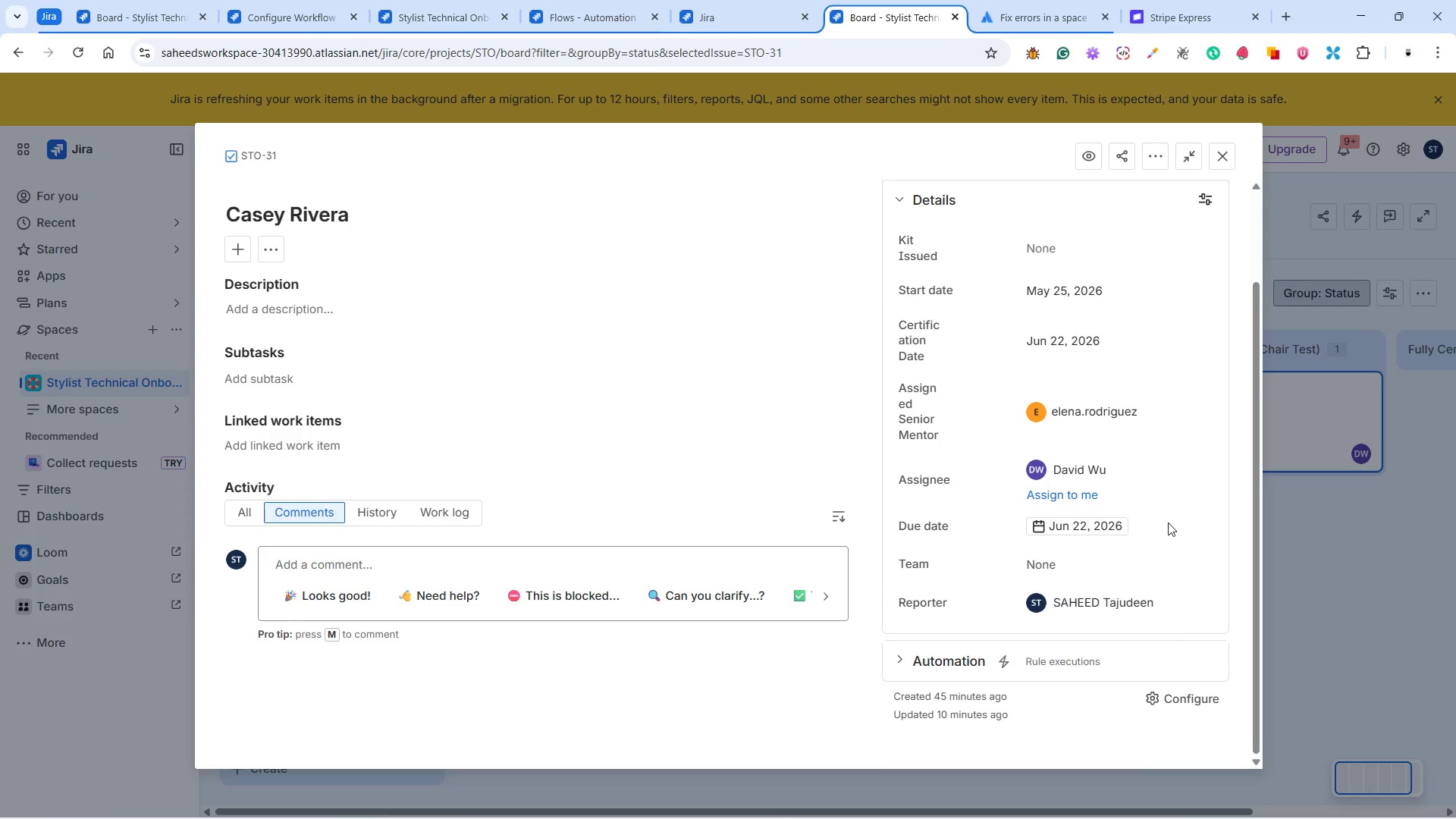 
scroll: coordinate [1163, 475], scroll_direction: up, amount: 6.0
 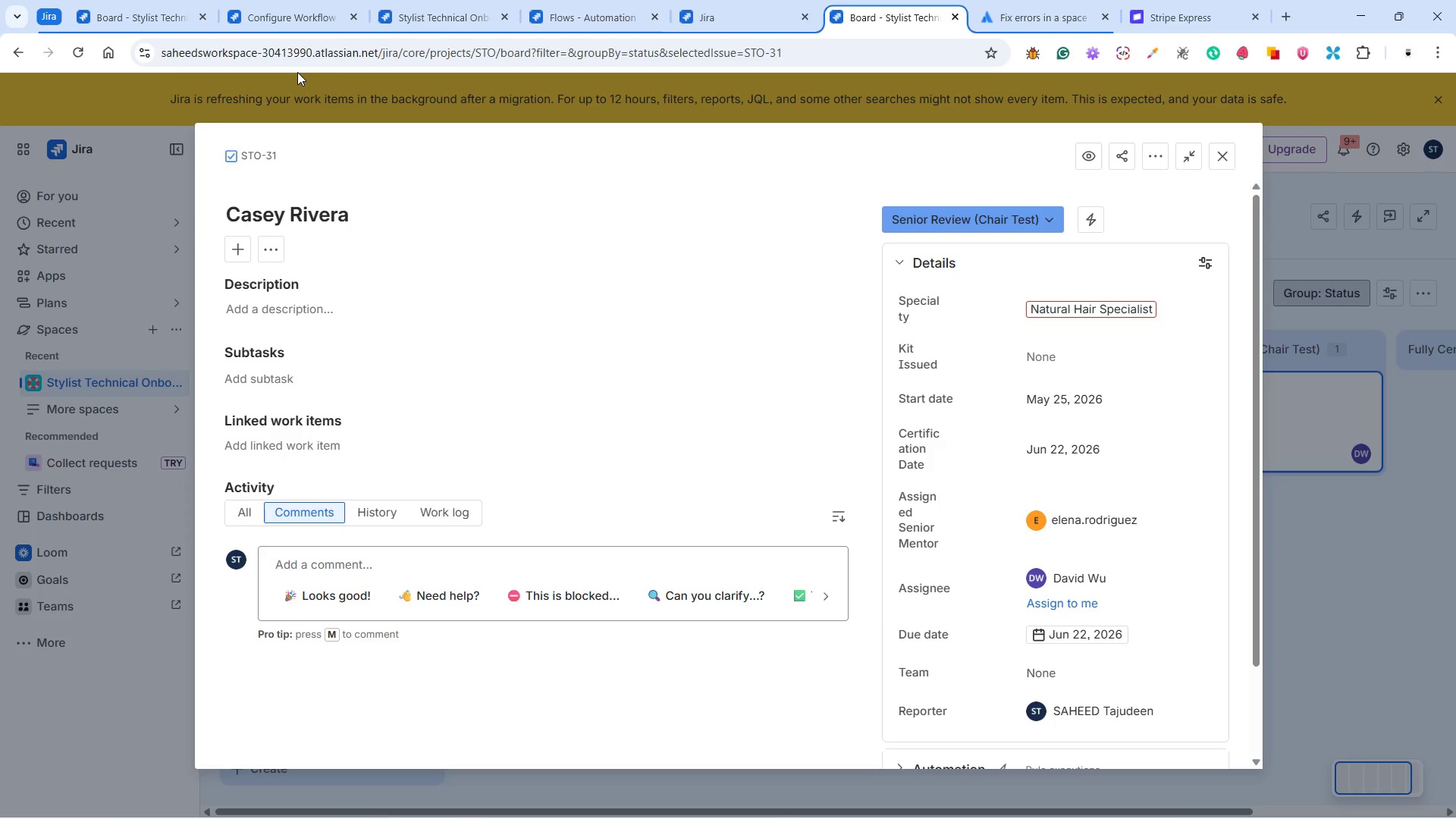 
left_click([281, 31])
 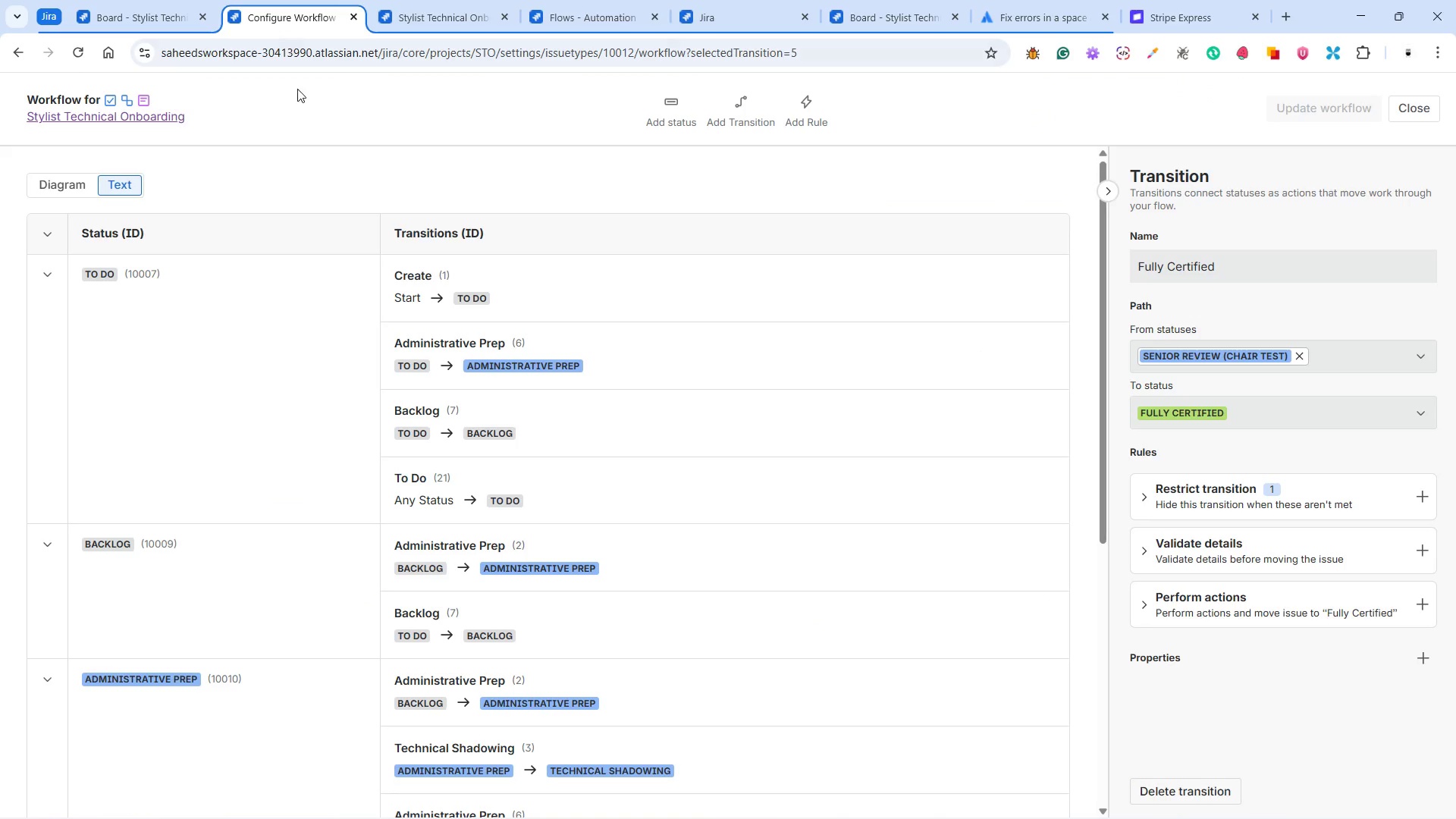 
scroll: coordinate [345, 322], scroll_direction: down, amount: 13.0
 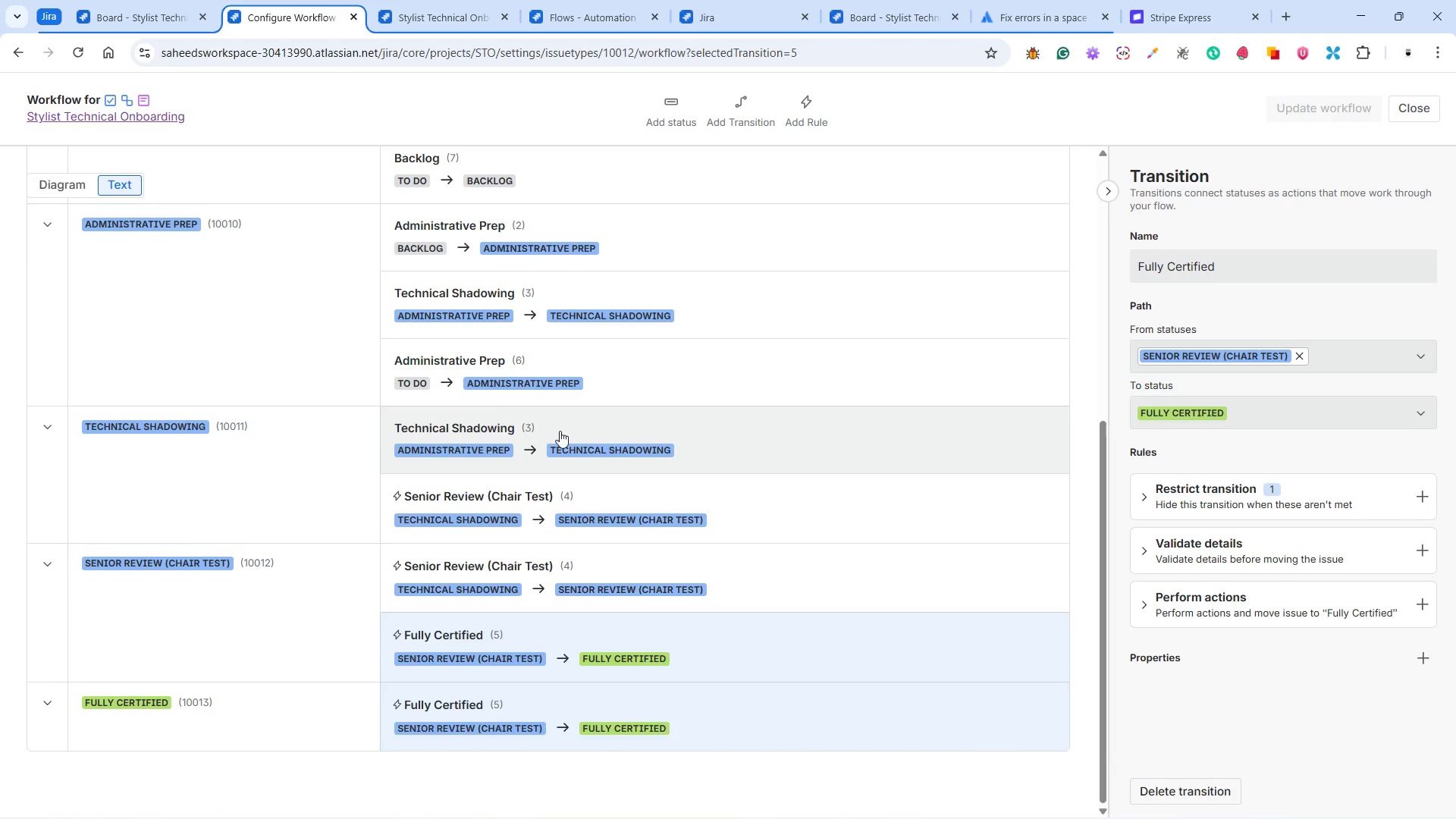 
scroll: coordinate [289, 337], scroll_direction: up, amount: 9.0
 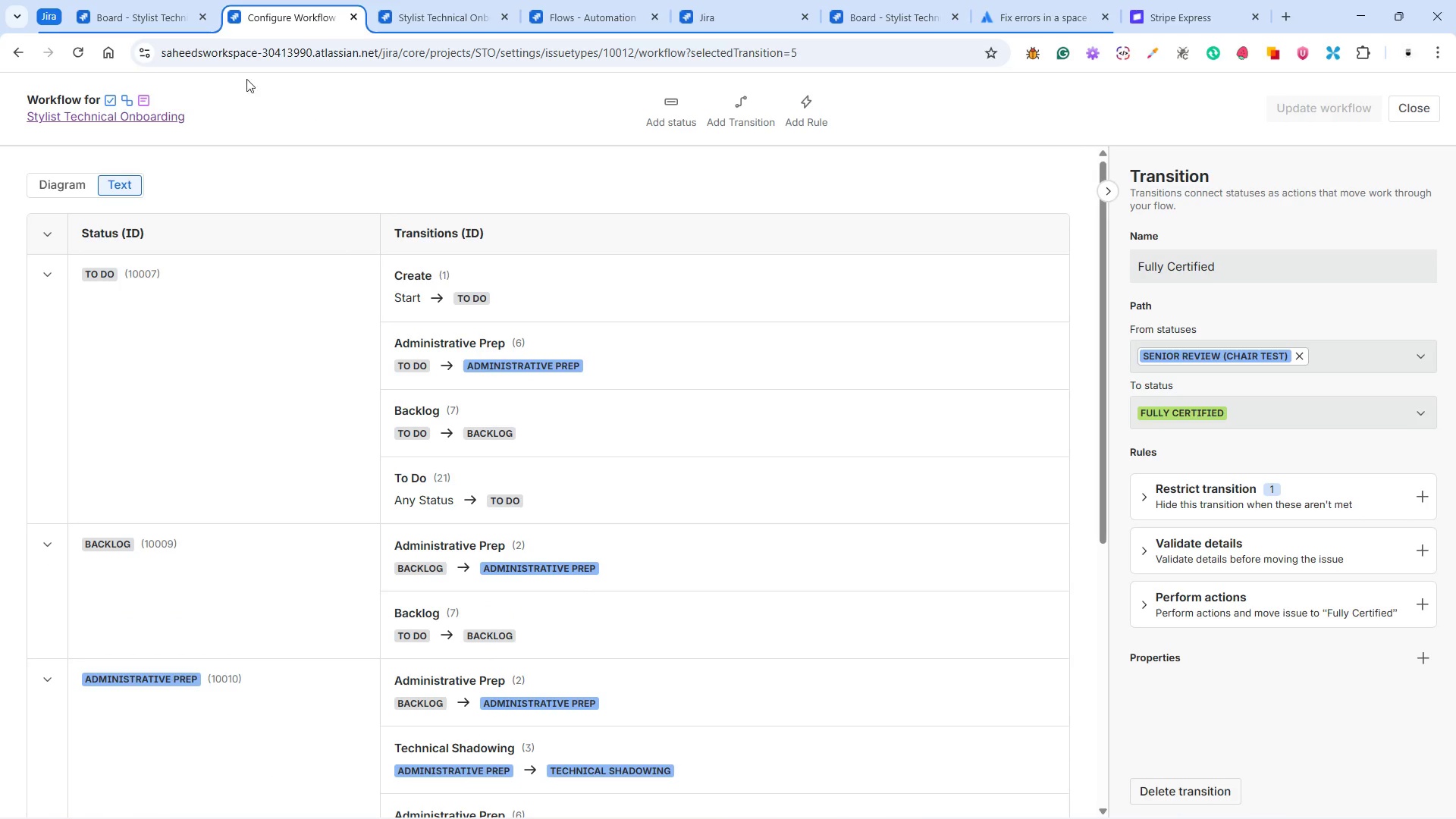 
left_click([156, 21])
 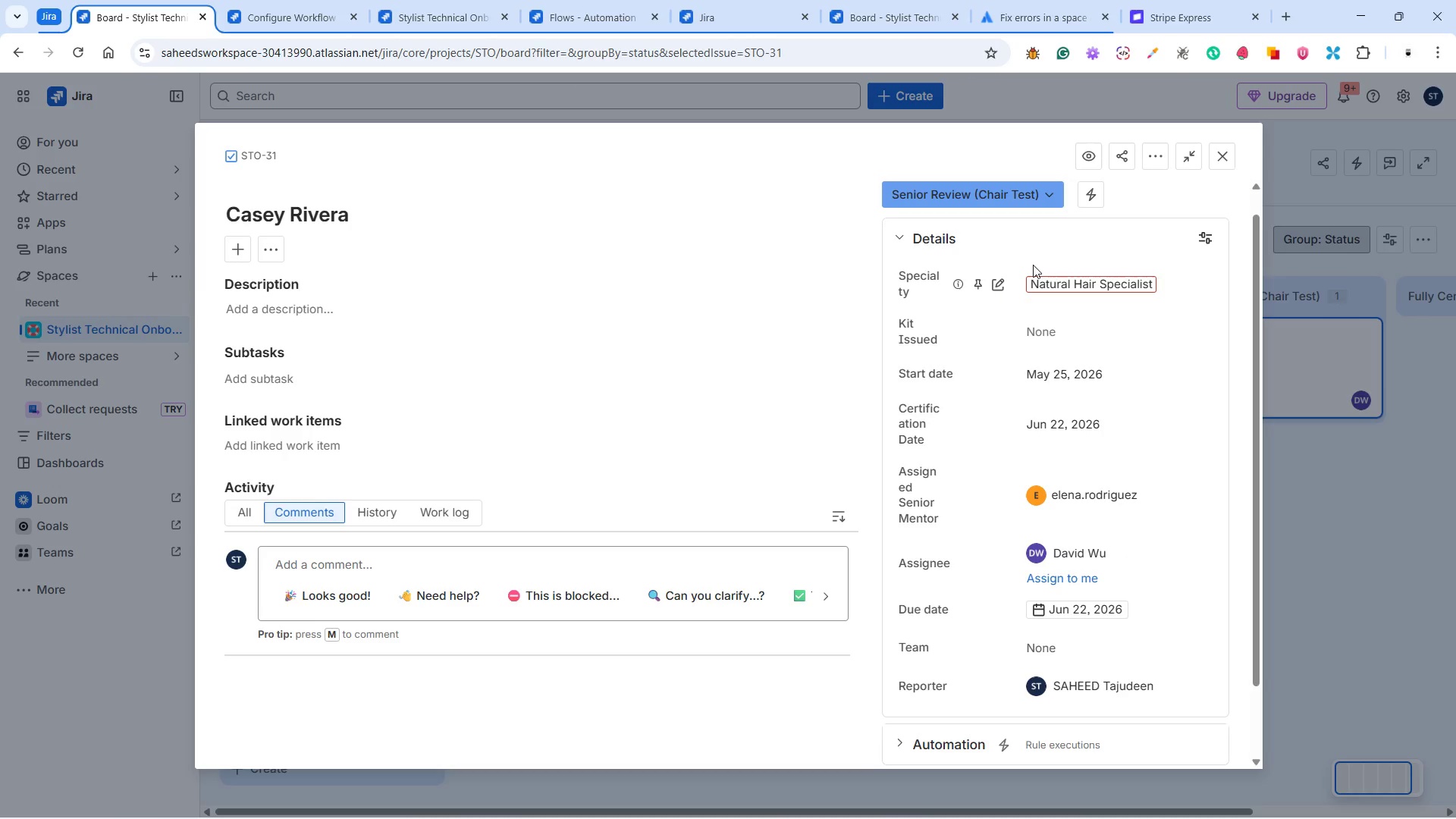 
wait(7.31)
 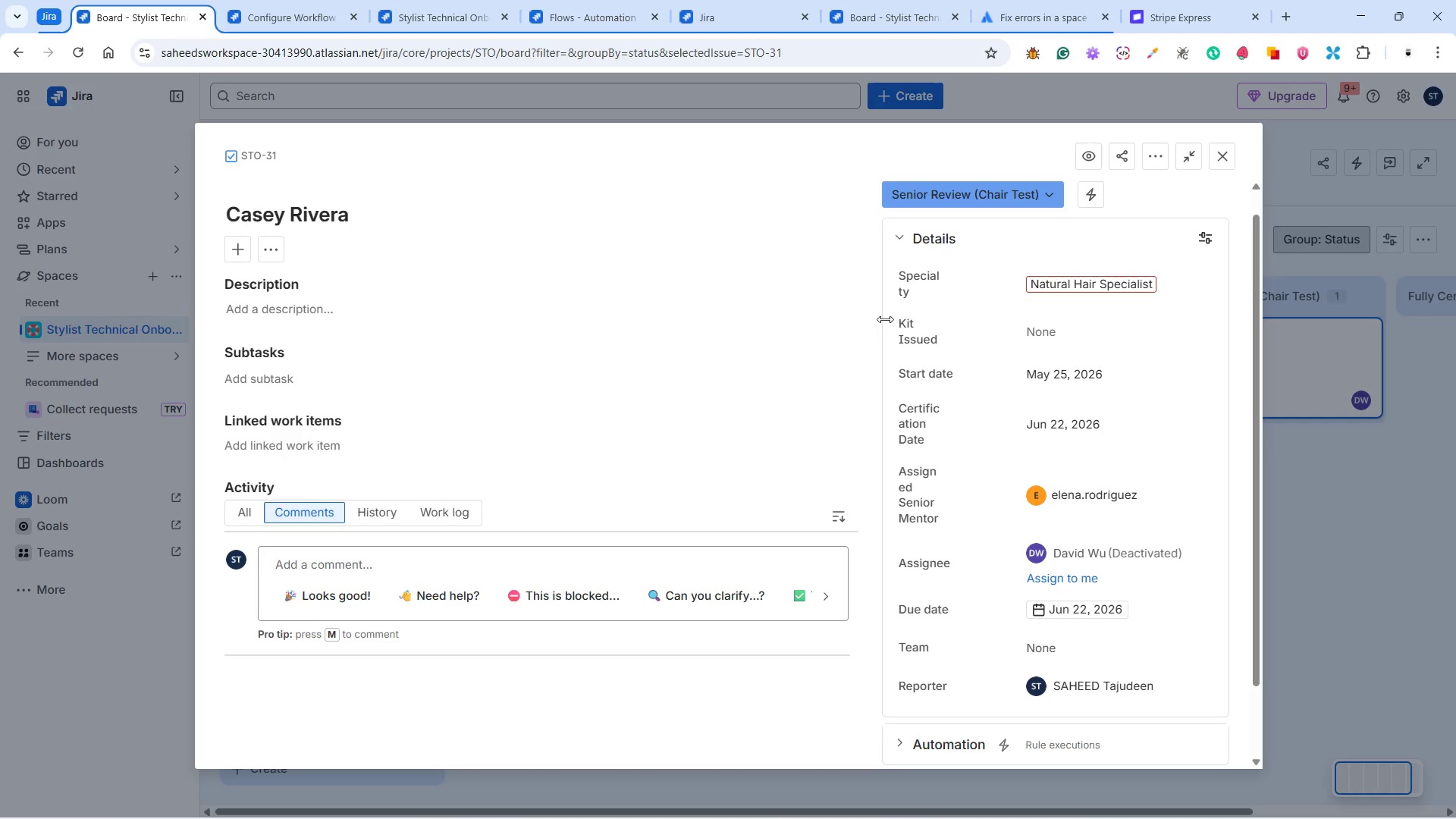 
scroll: coordinate [942, 441], scroll_direction: up, amount: 2.0
 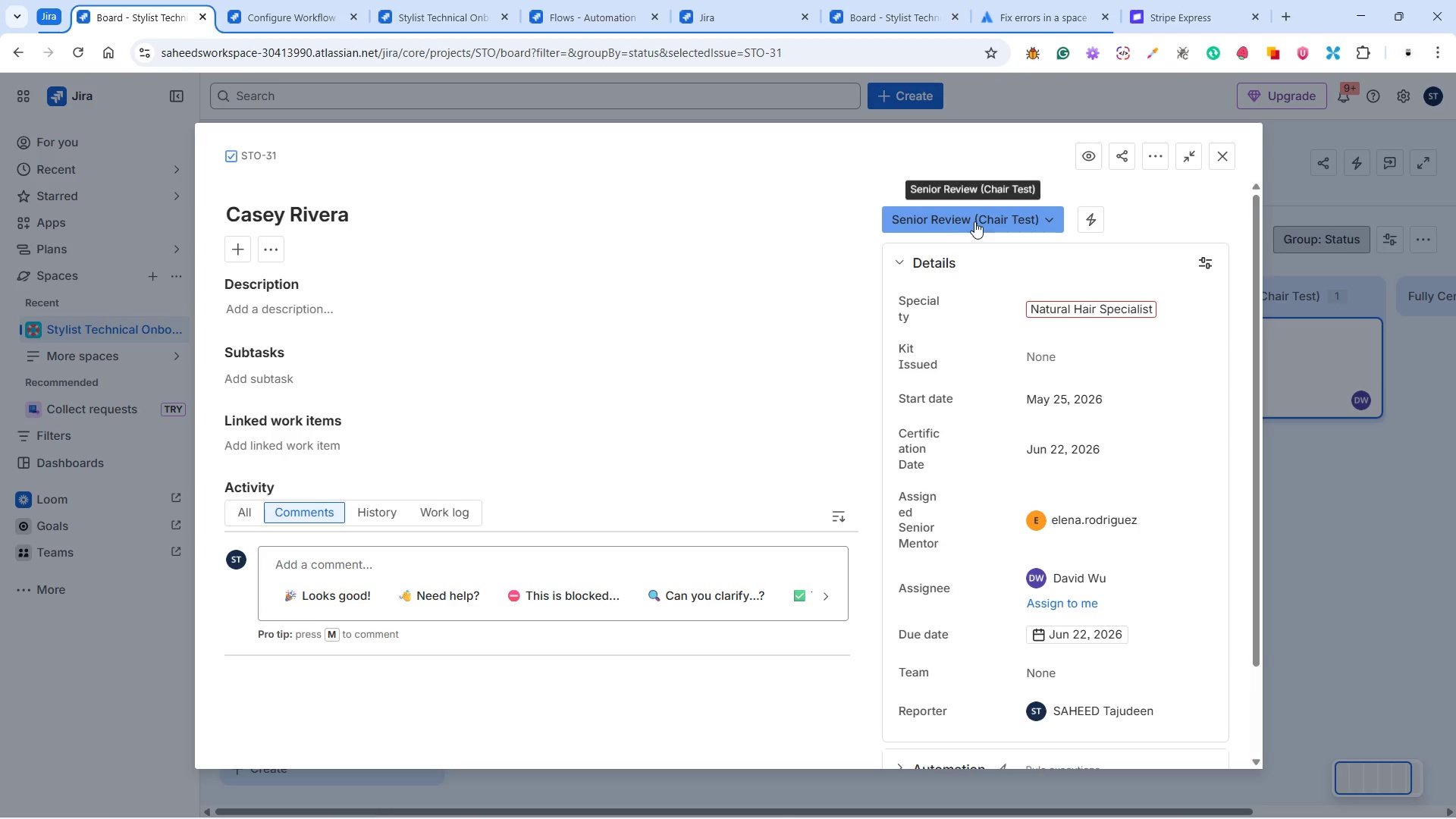 
left_click([974, 221])
 